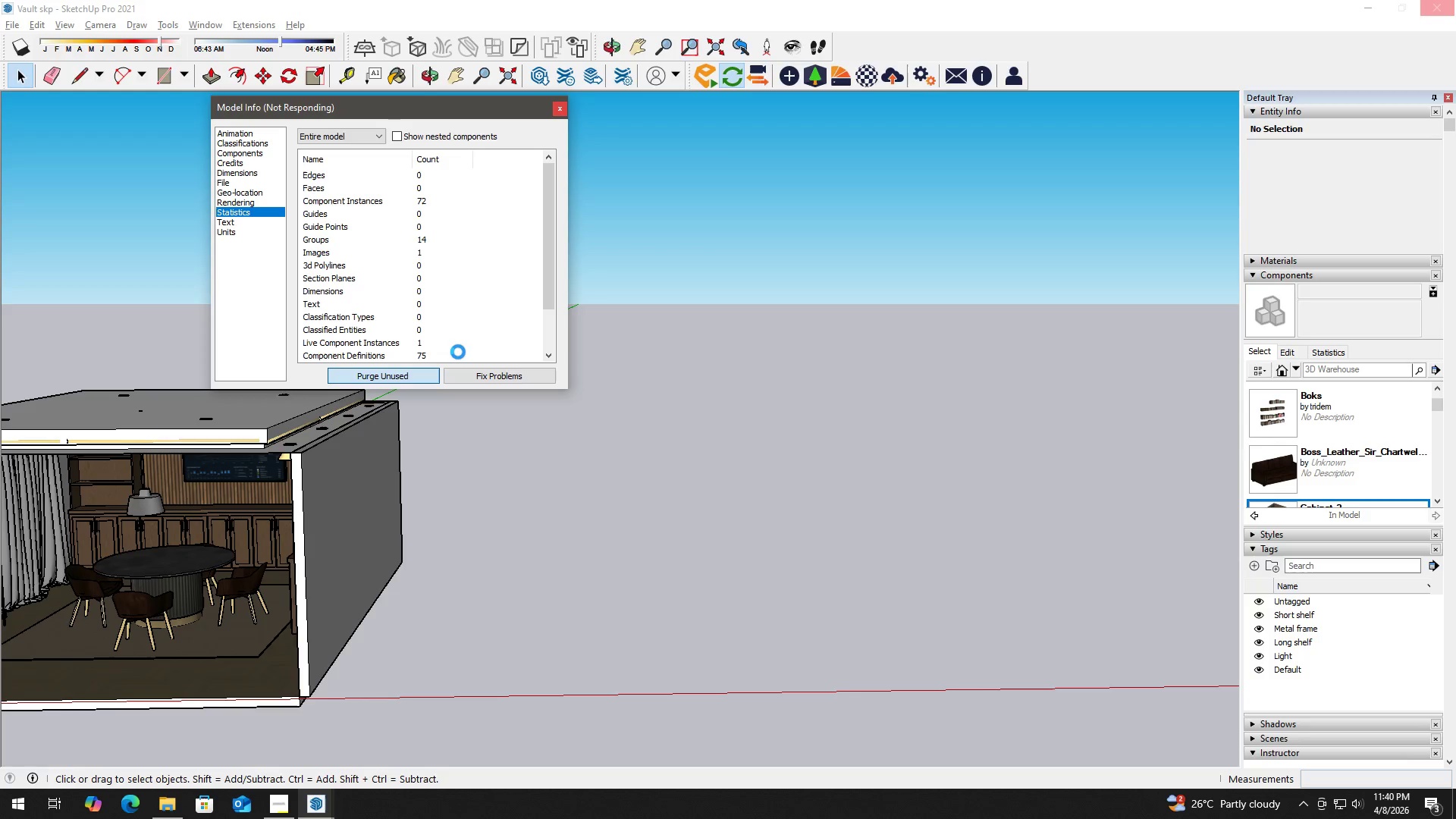 
wait(10.88)
 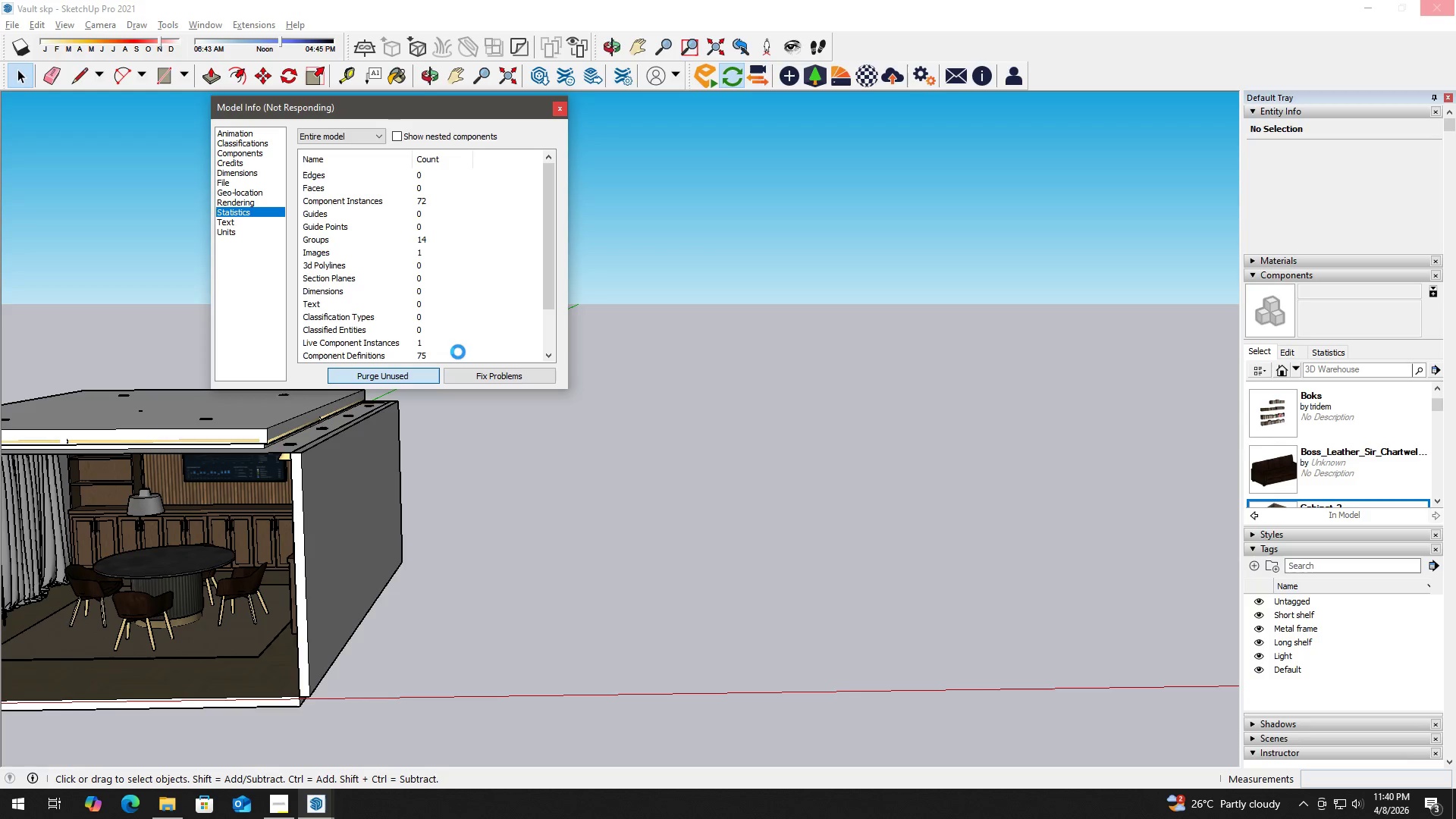 
left_click([511, 108])
 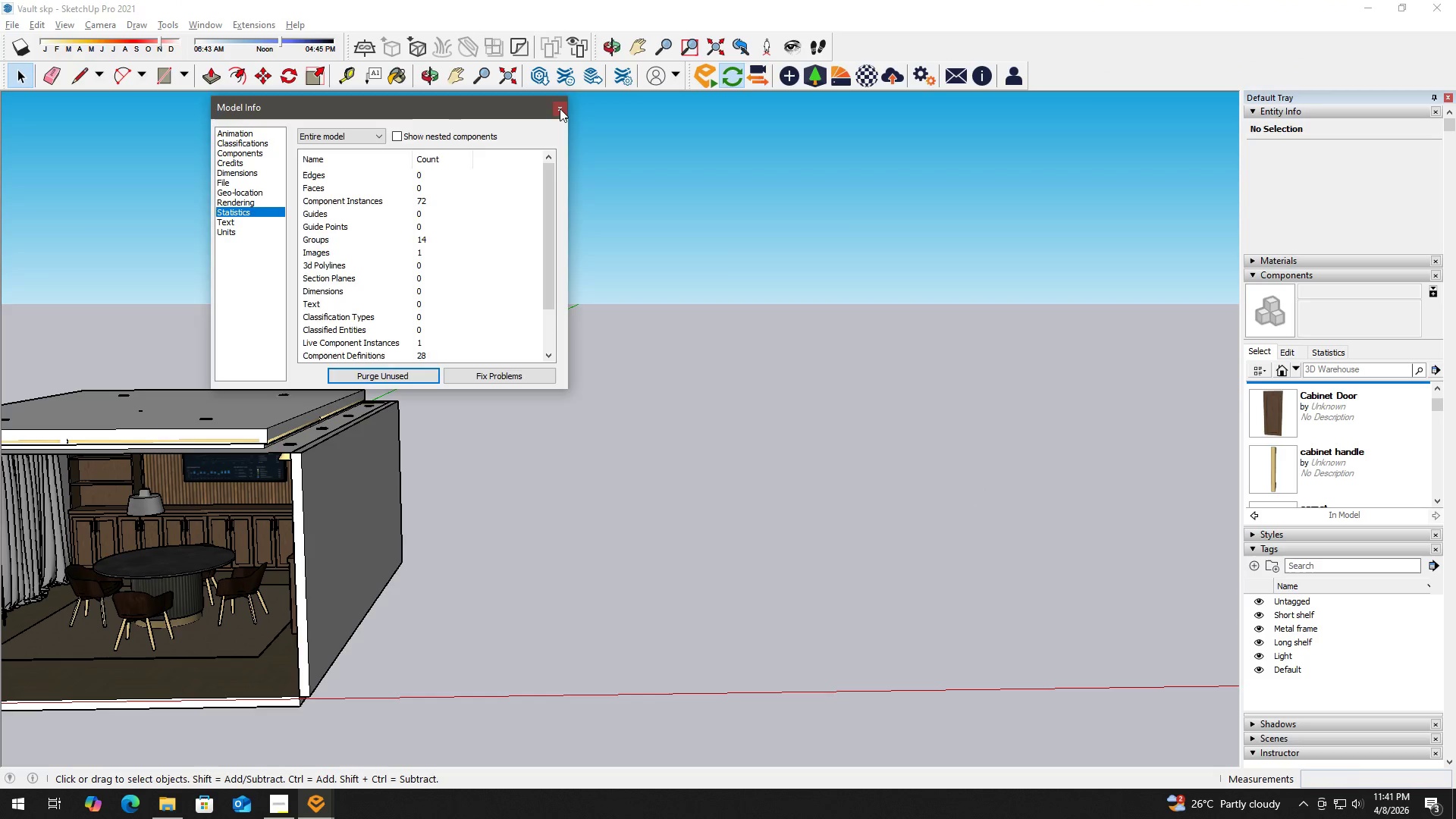 
scroll: coordinate [394, 423], scroll_direction: up, amount: 1.0
 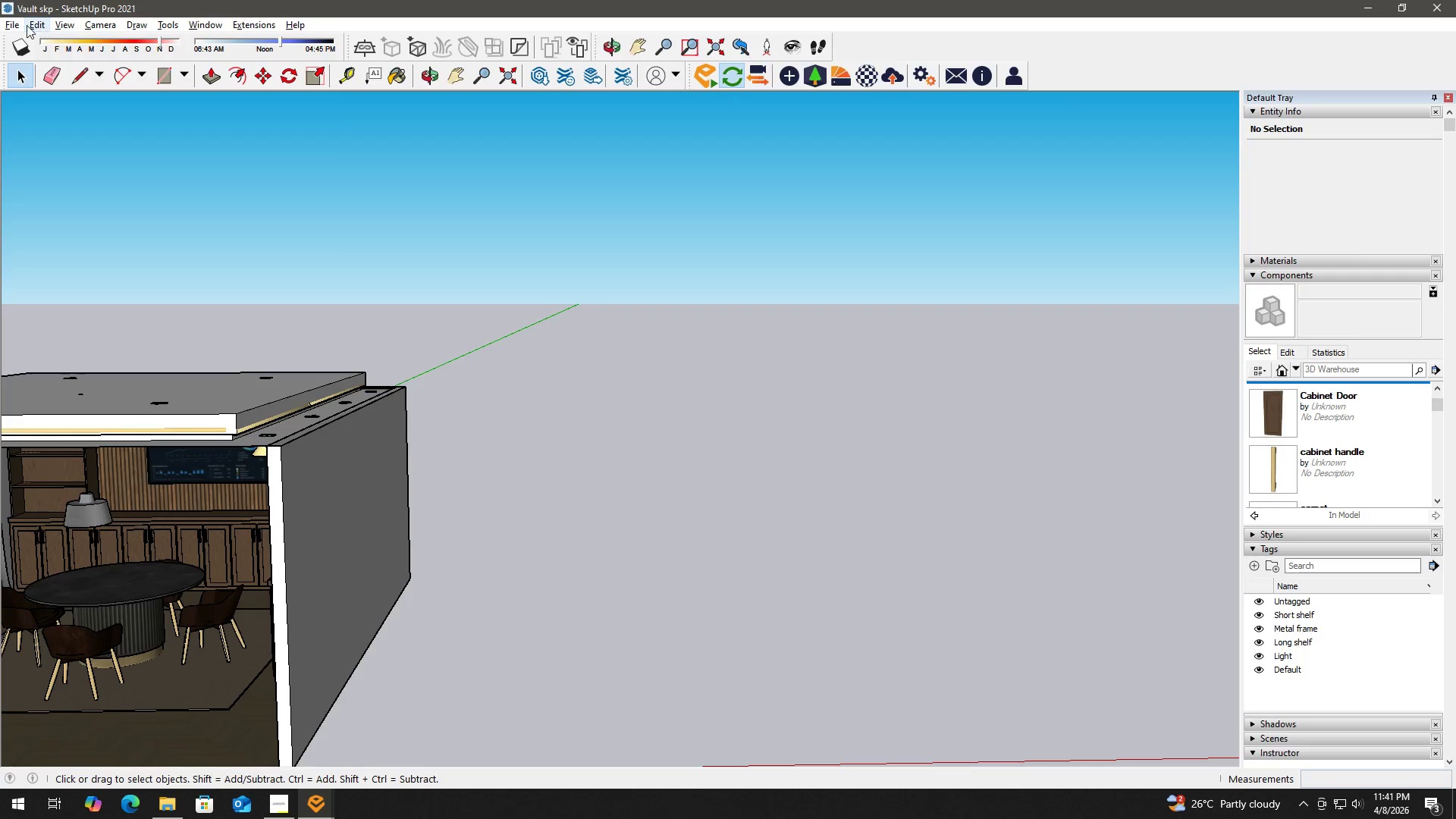 
left_click([11, 25])
 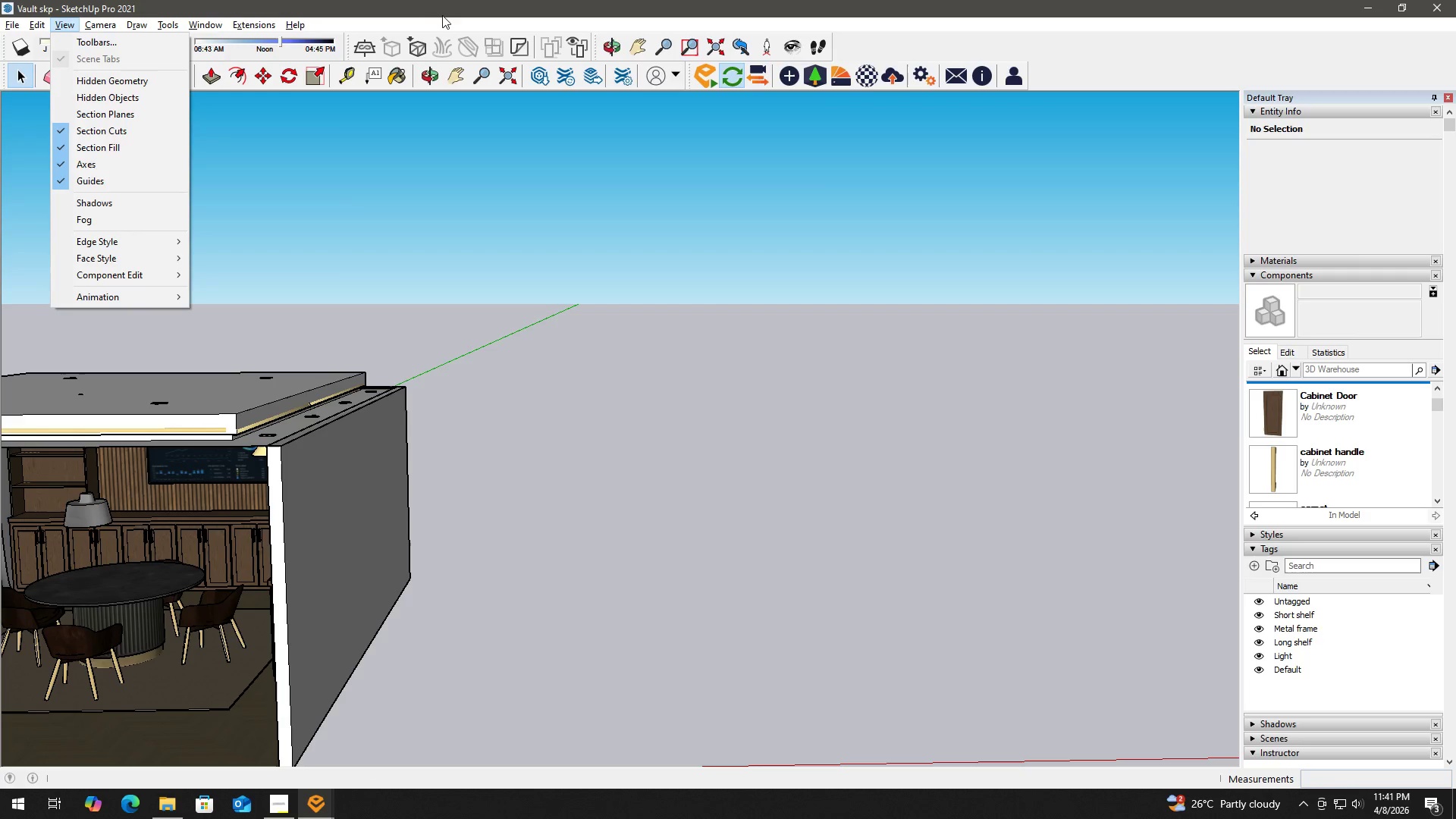 
key(Control+S)
 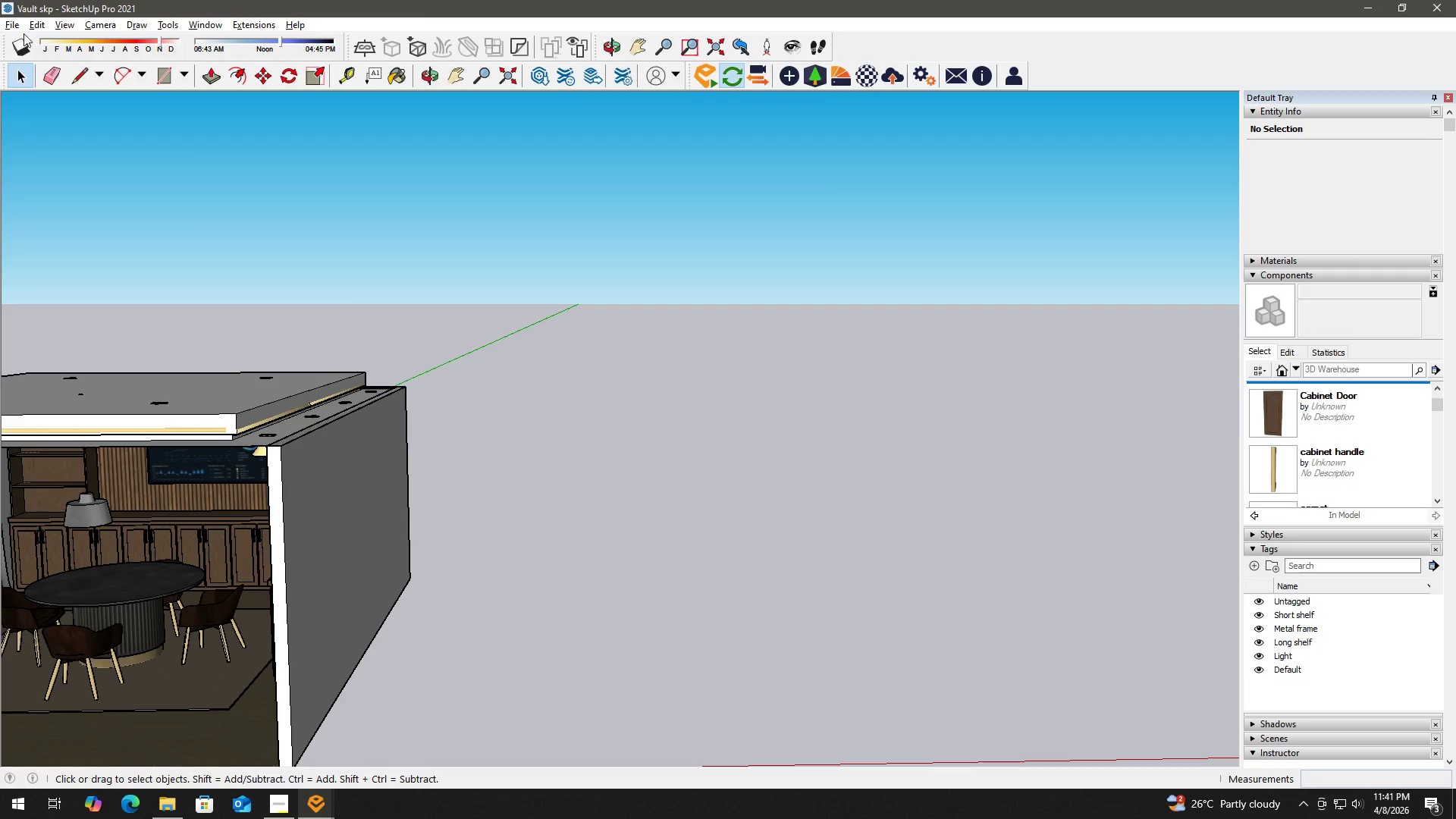 
left_click([12, 28])
 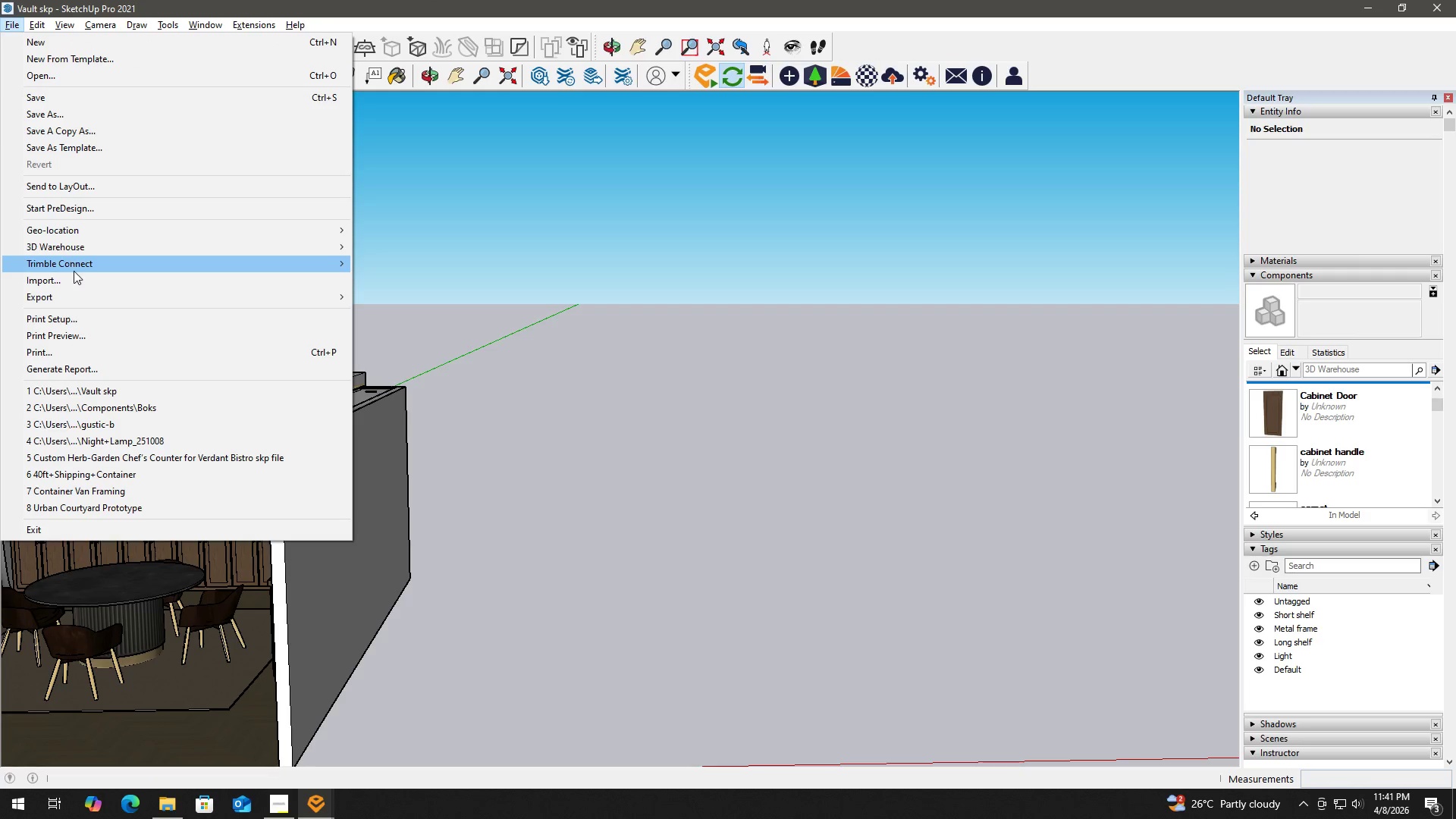 
left_click([74, 273])
 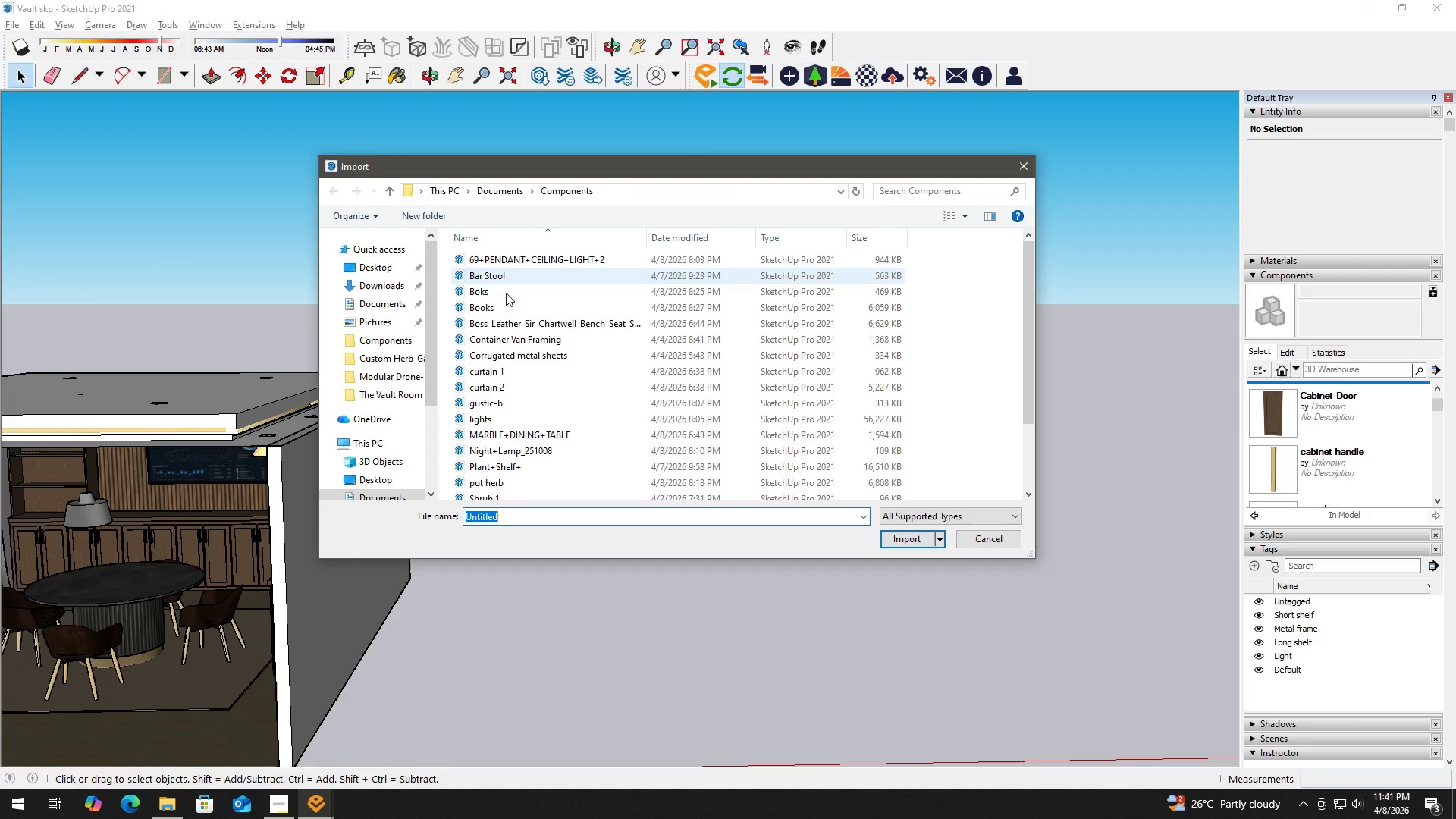 
left_click([514, 309])
 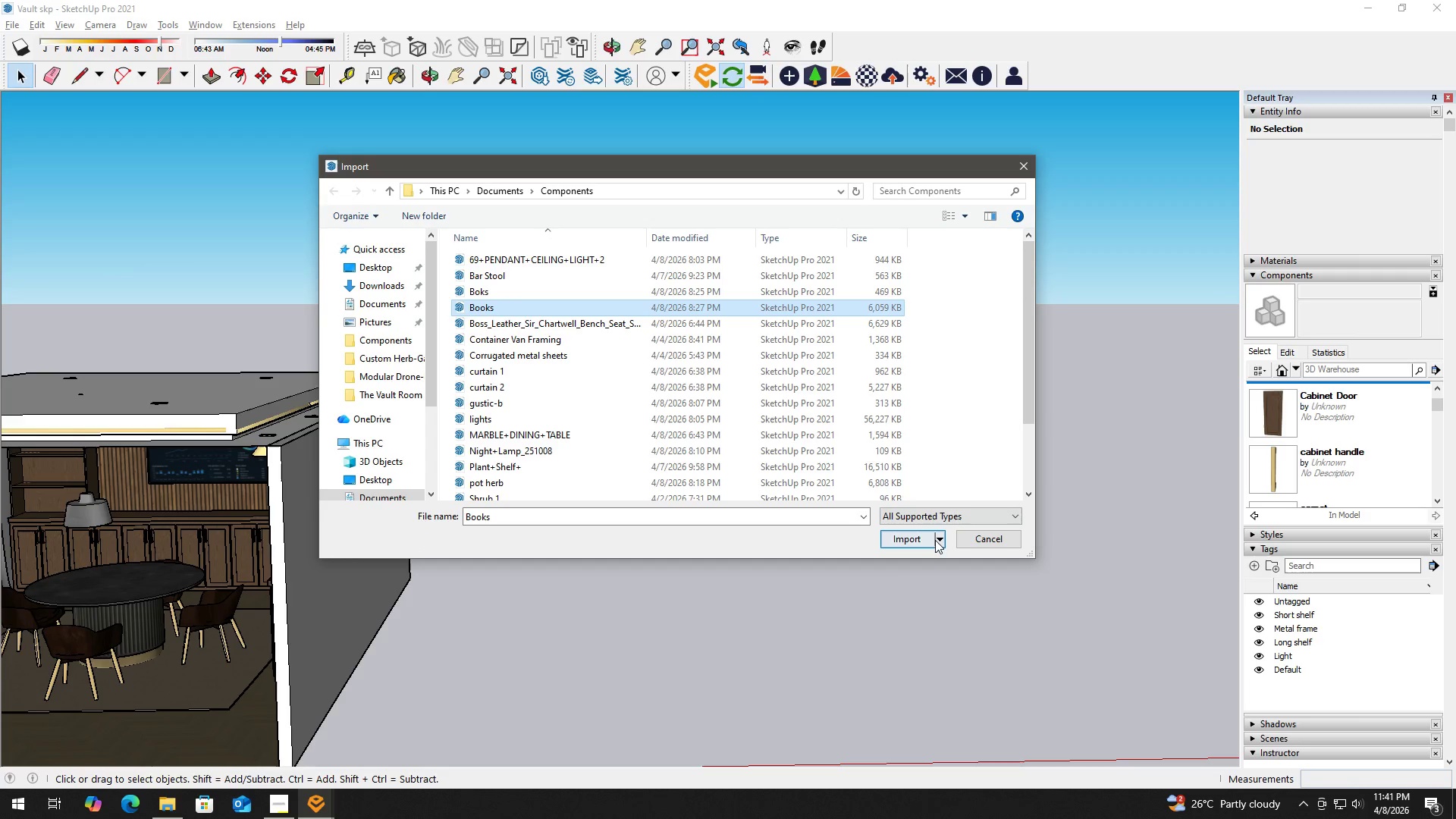 
left_click([920, 537])
 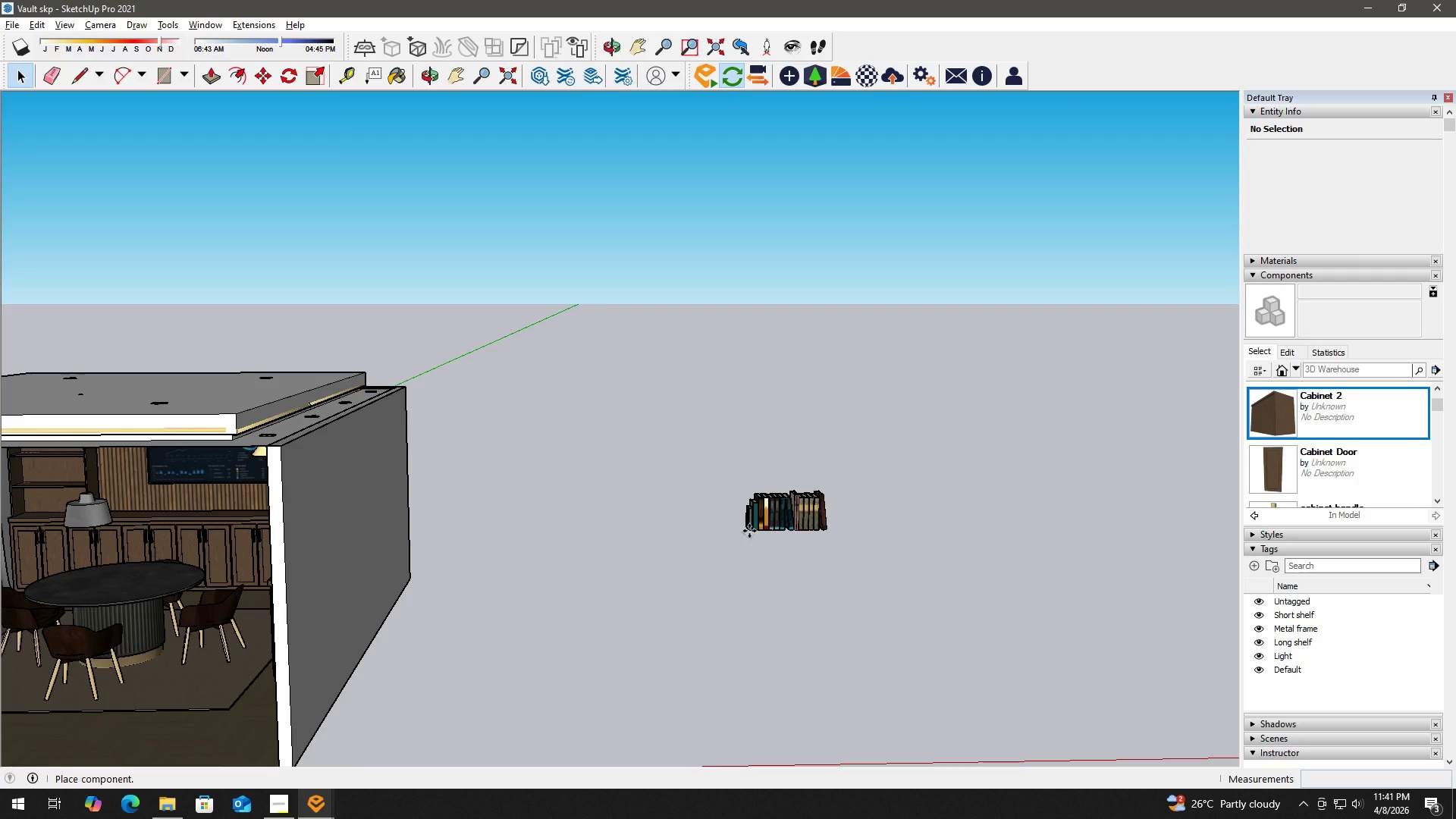 
scroll: coordinate [813, 522], scroll_direction: up, amount: 13.0
 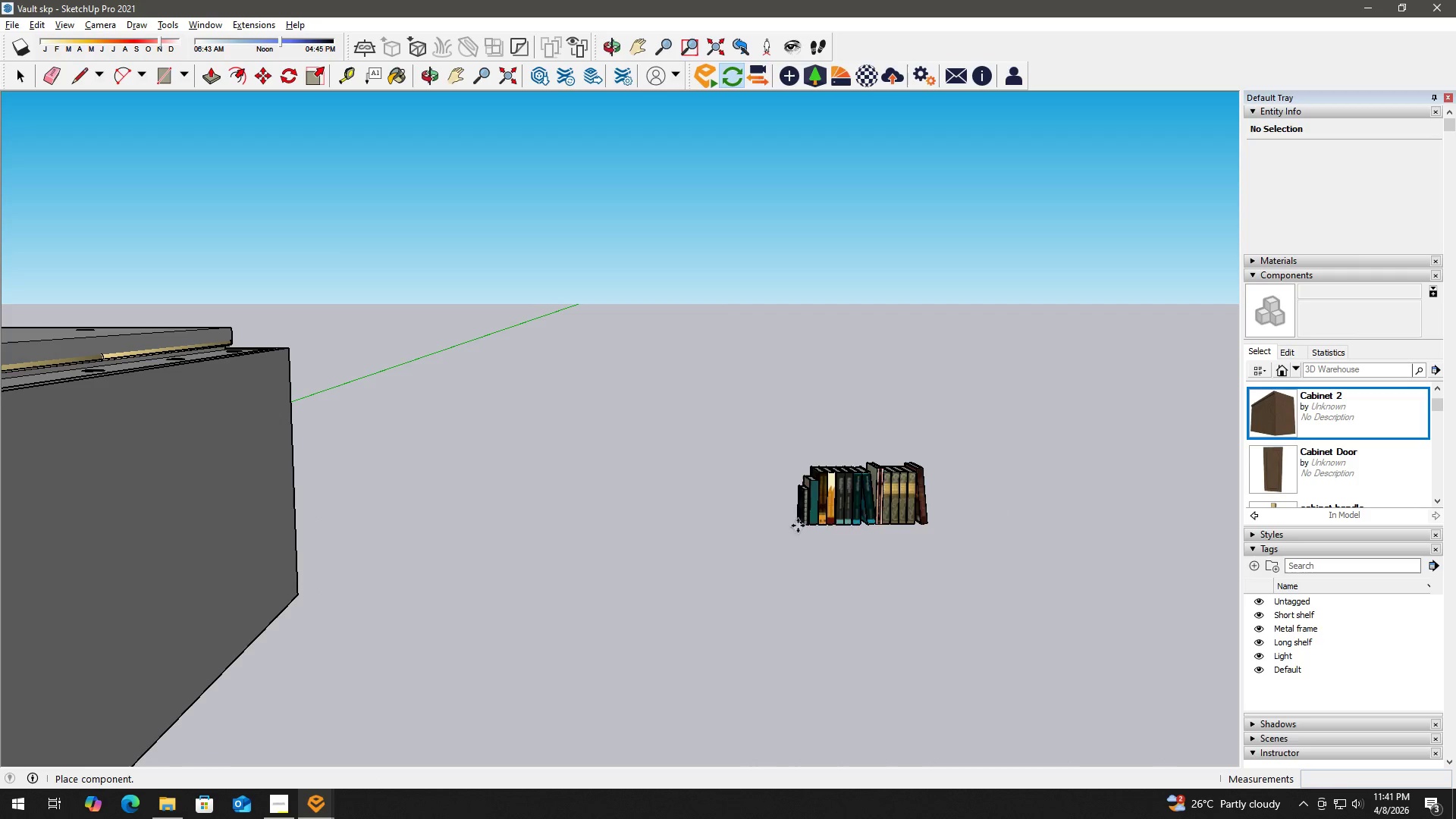 
left_click([702, 528])
 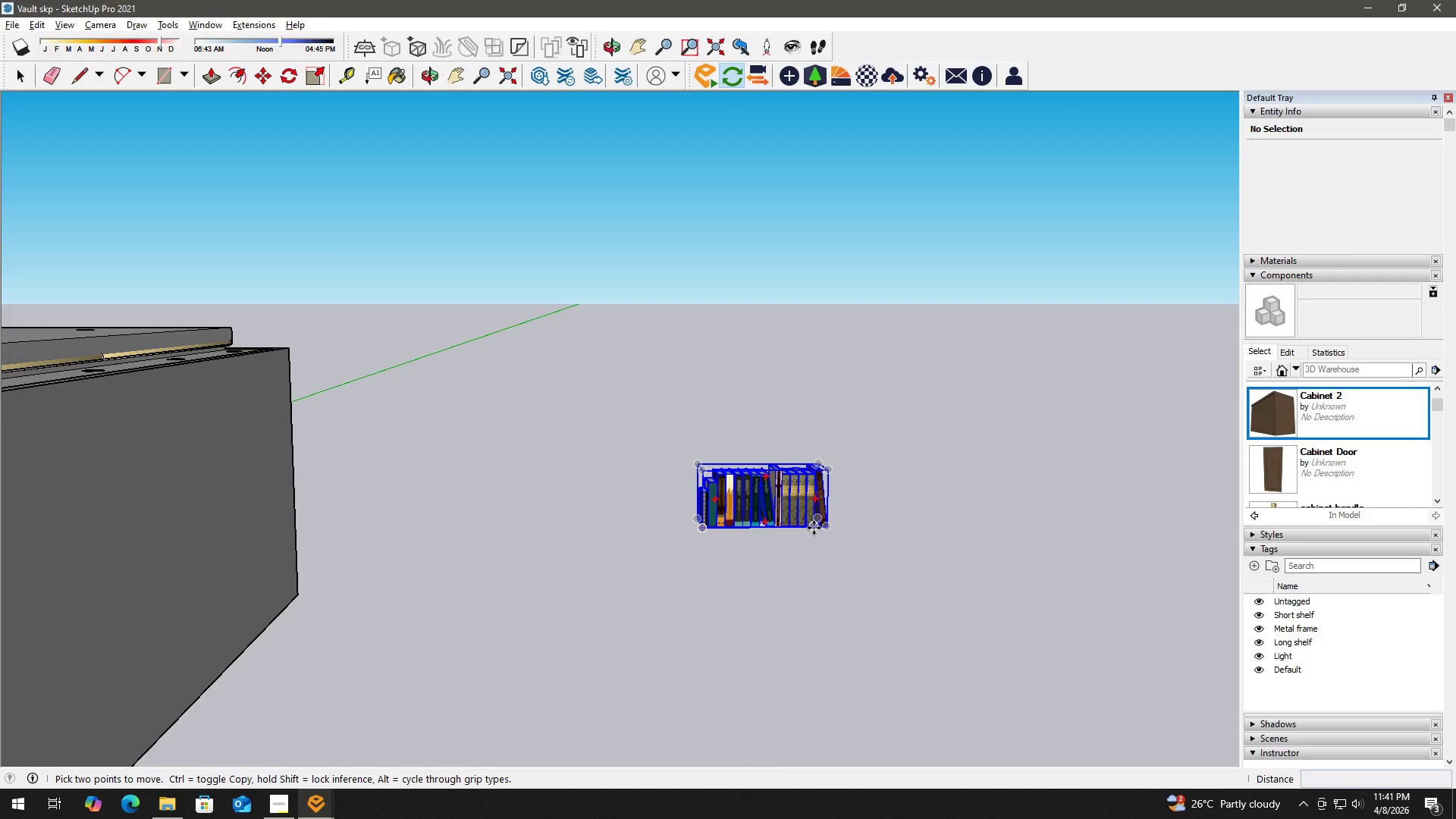 
scroll: coordinate [411, 544], scroll_direction: down, amount: 15.0
 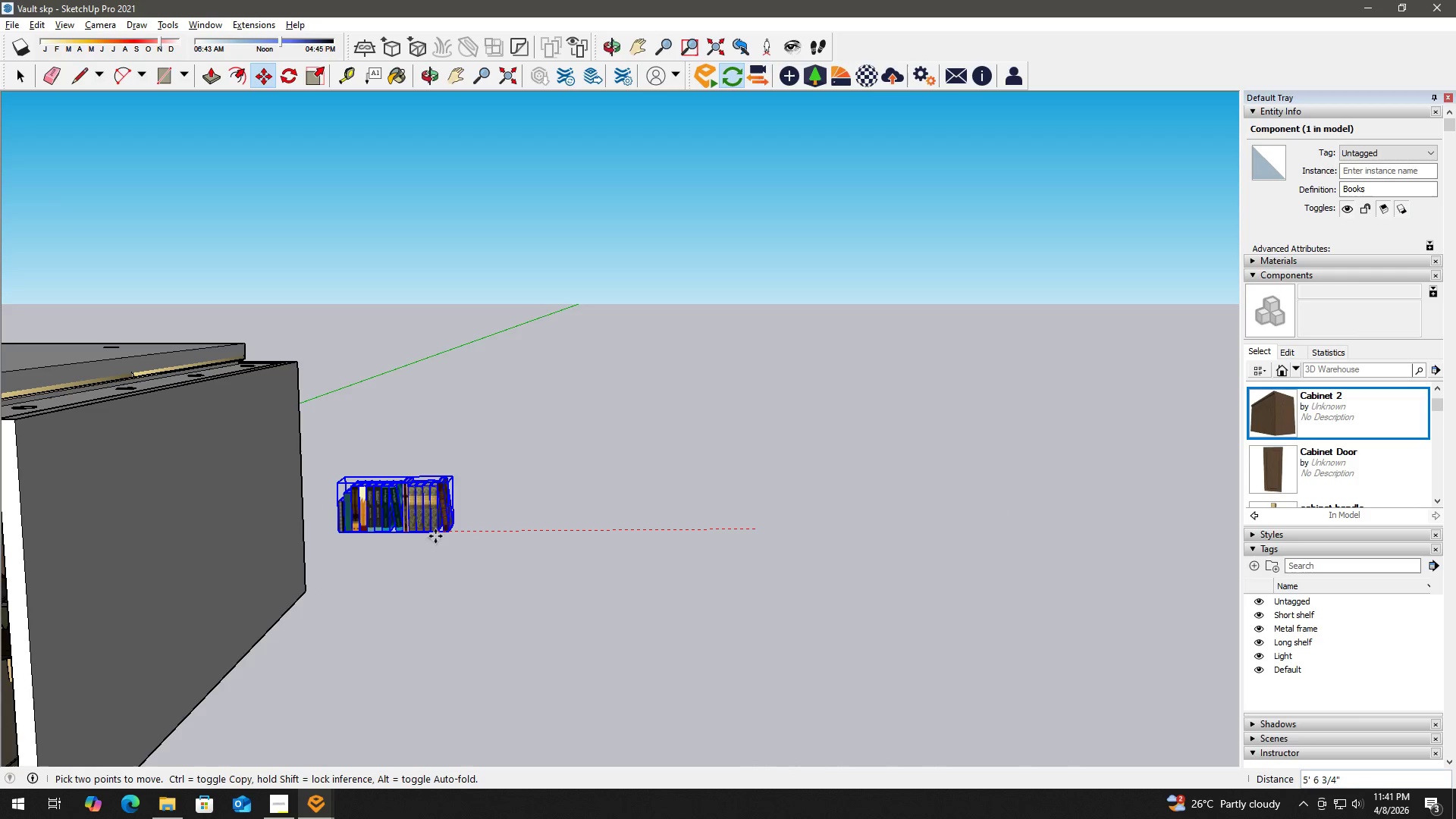 
hold_key(key=ShiftLeft, duration=0.97)
 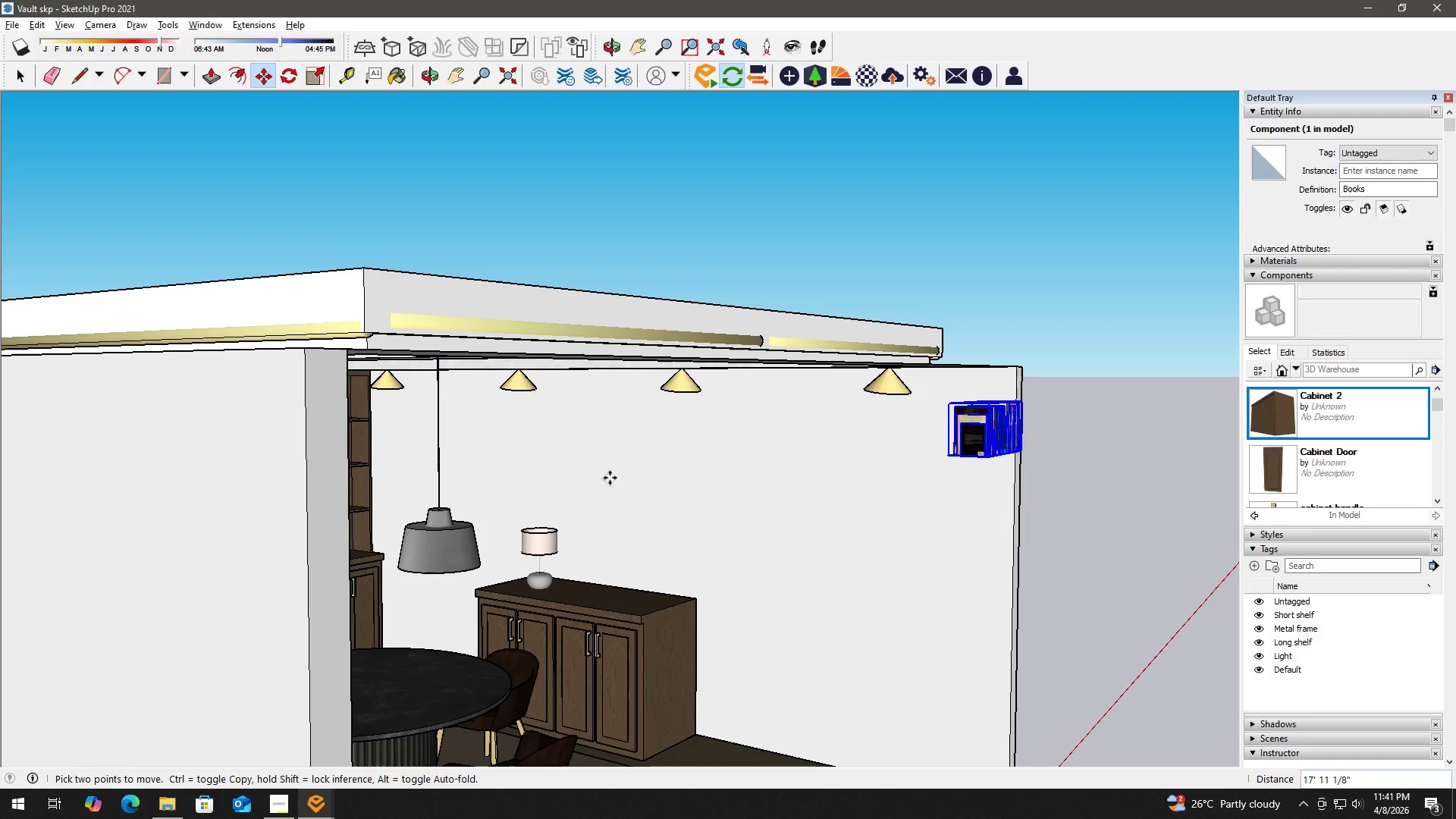 
scroll: coordinate [369, 441], scroll_direction: up, amount: 7.0
 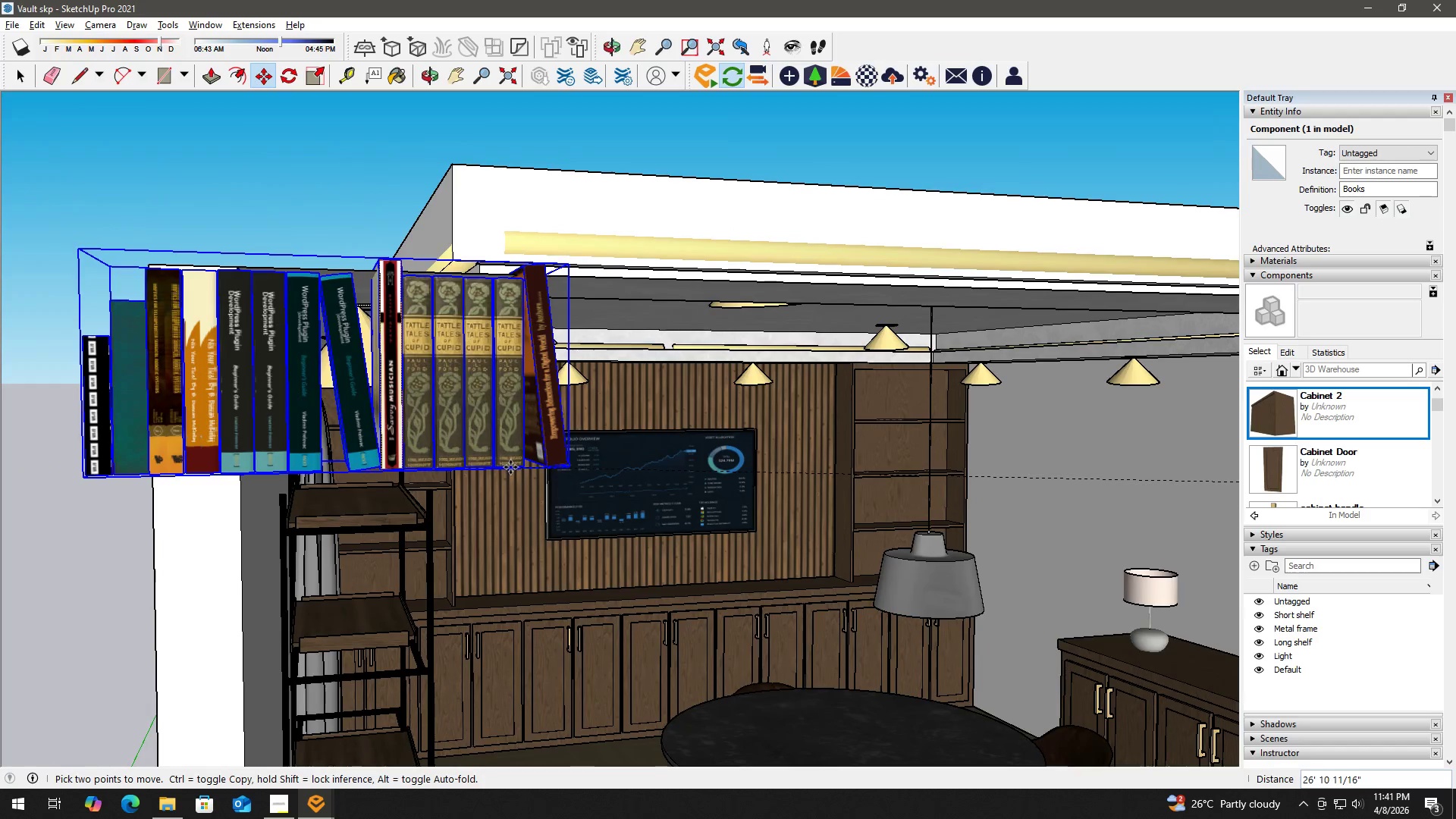 
hold_key(key=ShiftLeft, duration=0.45)
 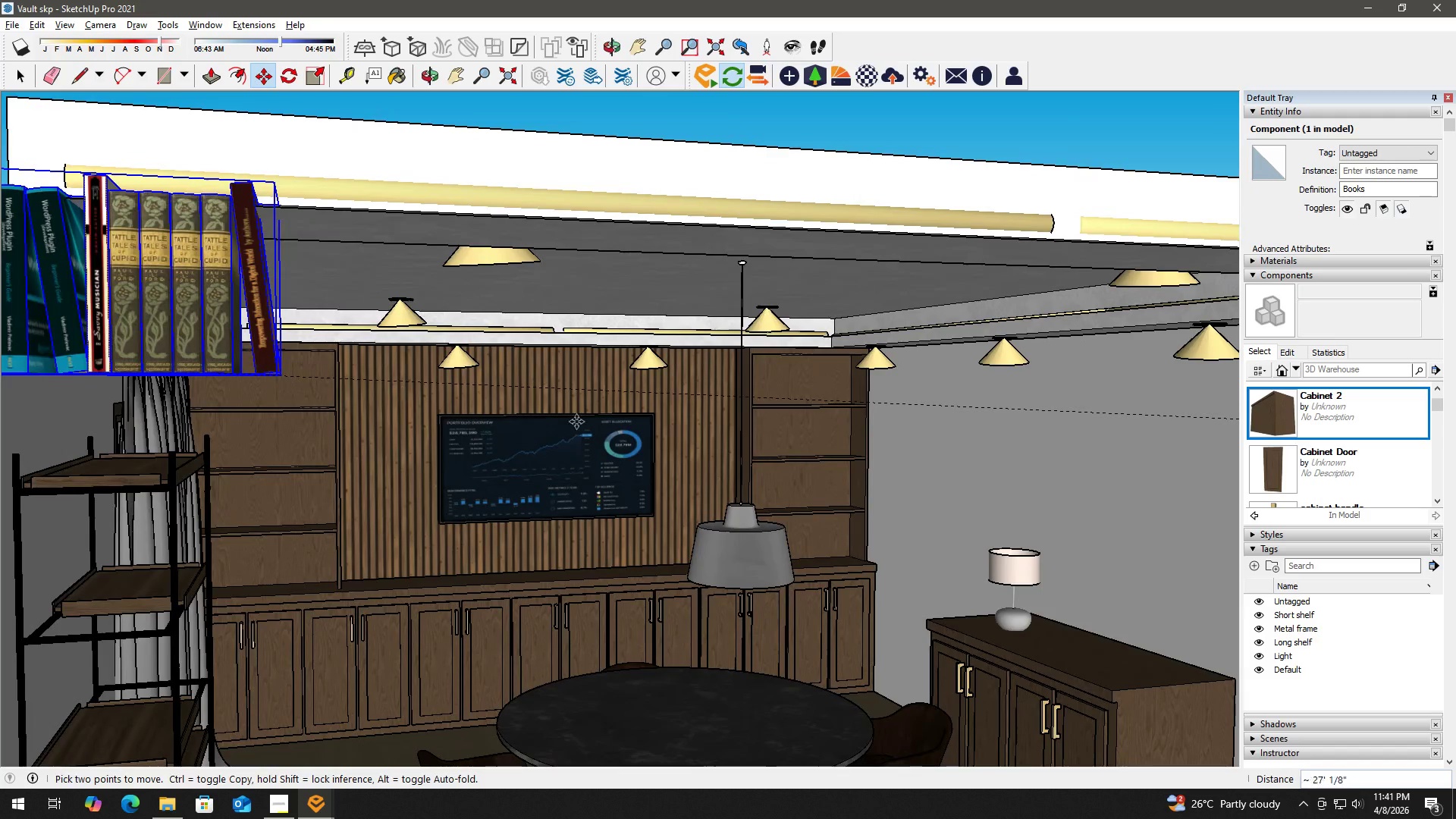 
scroll: coordinate [783, 409], scroll_direction: up, amount: 5.0
 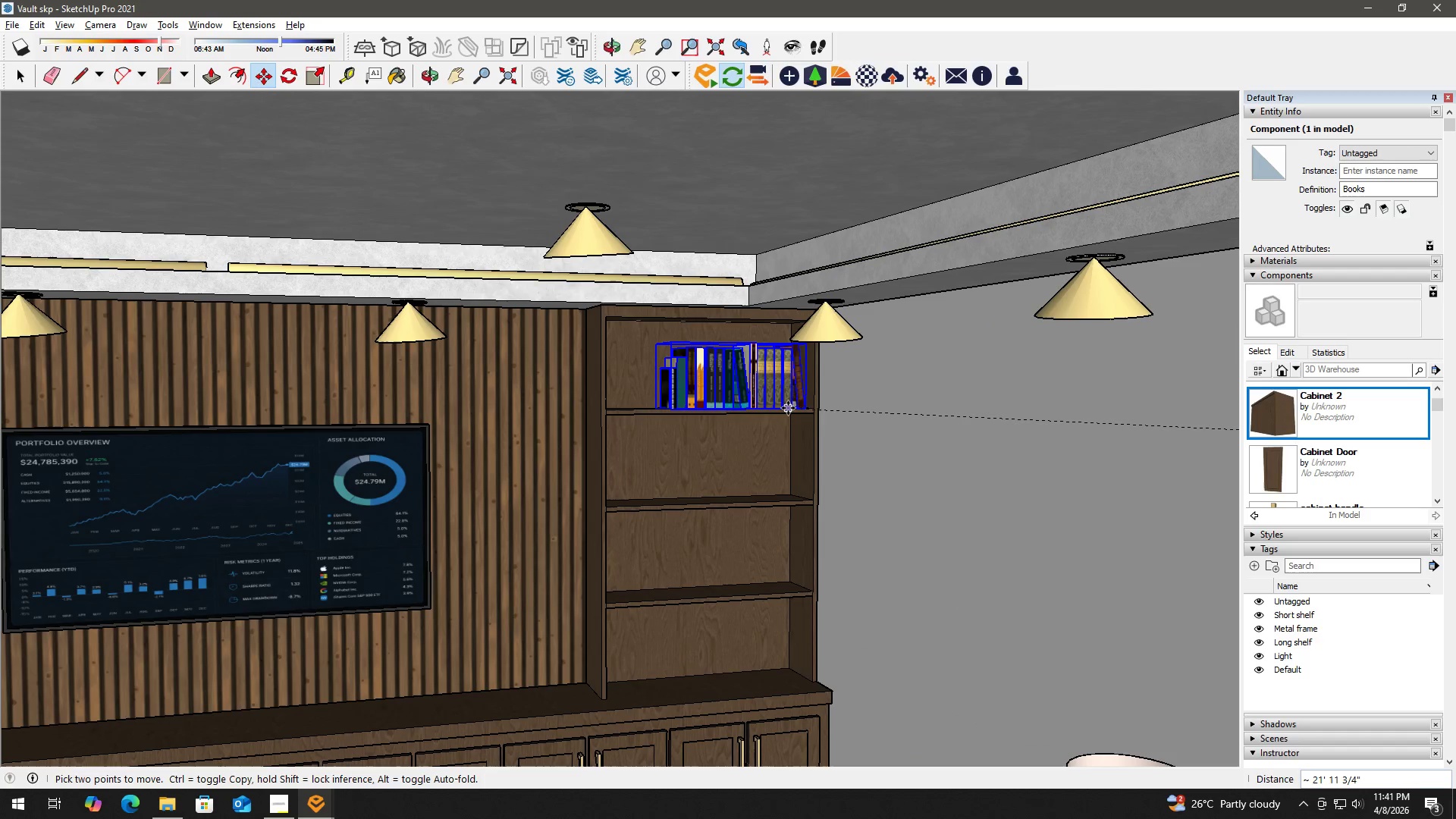 
left_click([788, 408])
 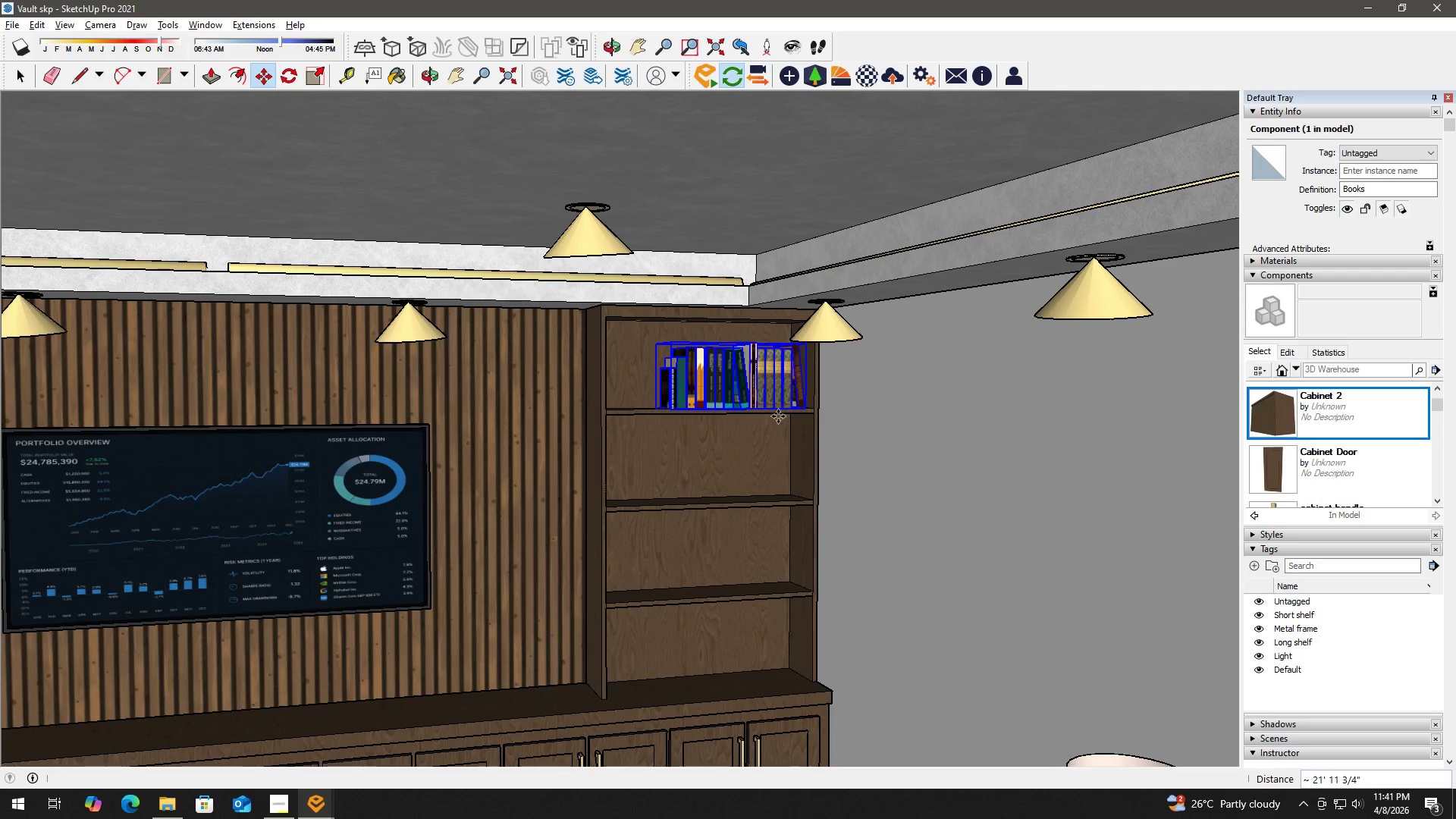 
scroll: coordinate [670, 408], scroll_direction: up, amount: 28.0
 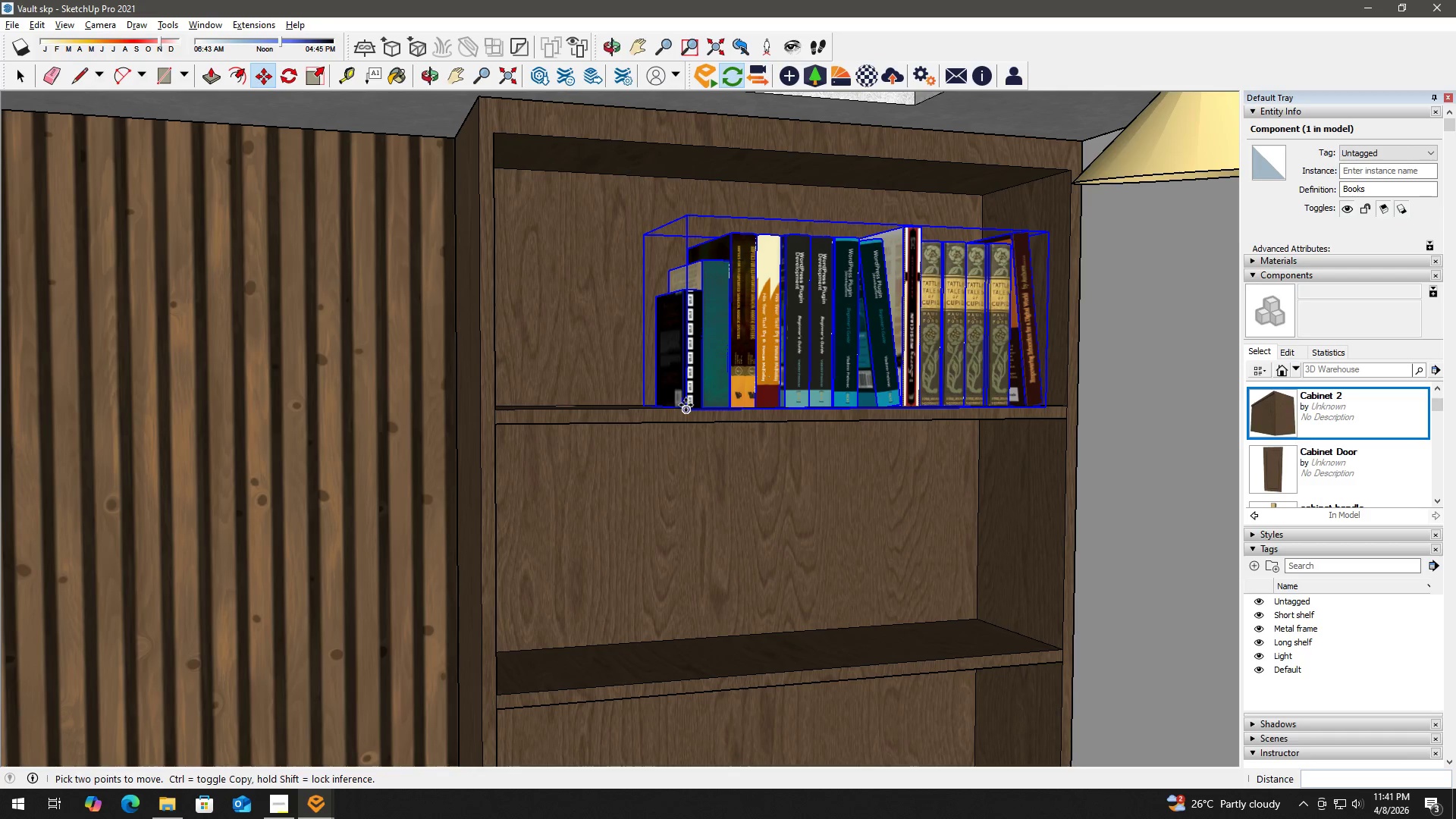 
left_click([686, 406])
 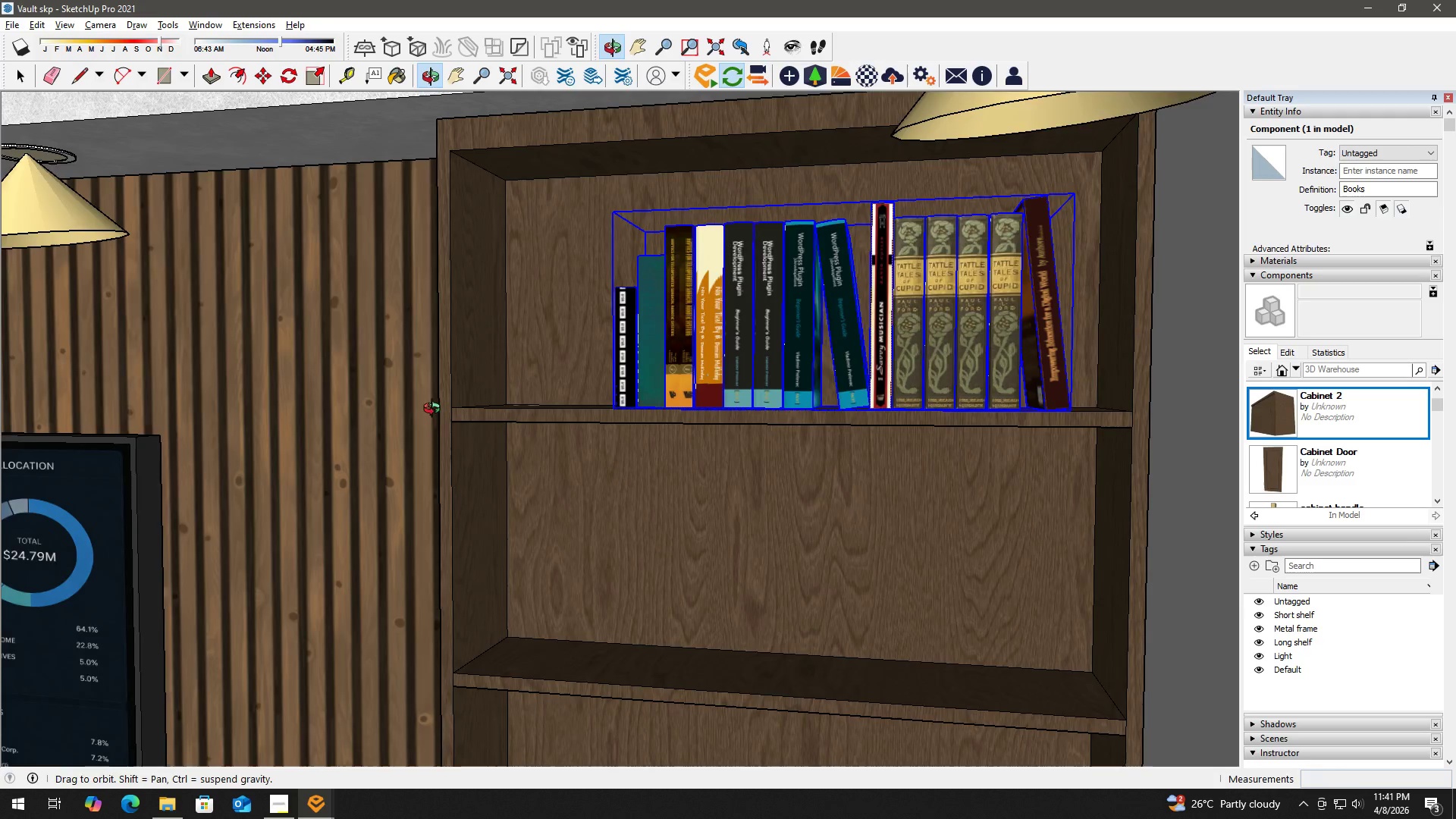 
scroll: coordinate [440, 408], scroll_direction: up, amount: 1.0
 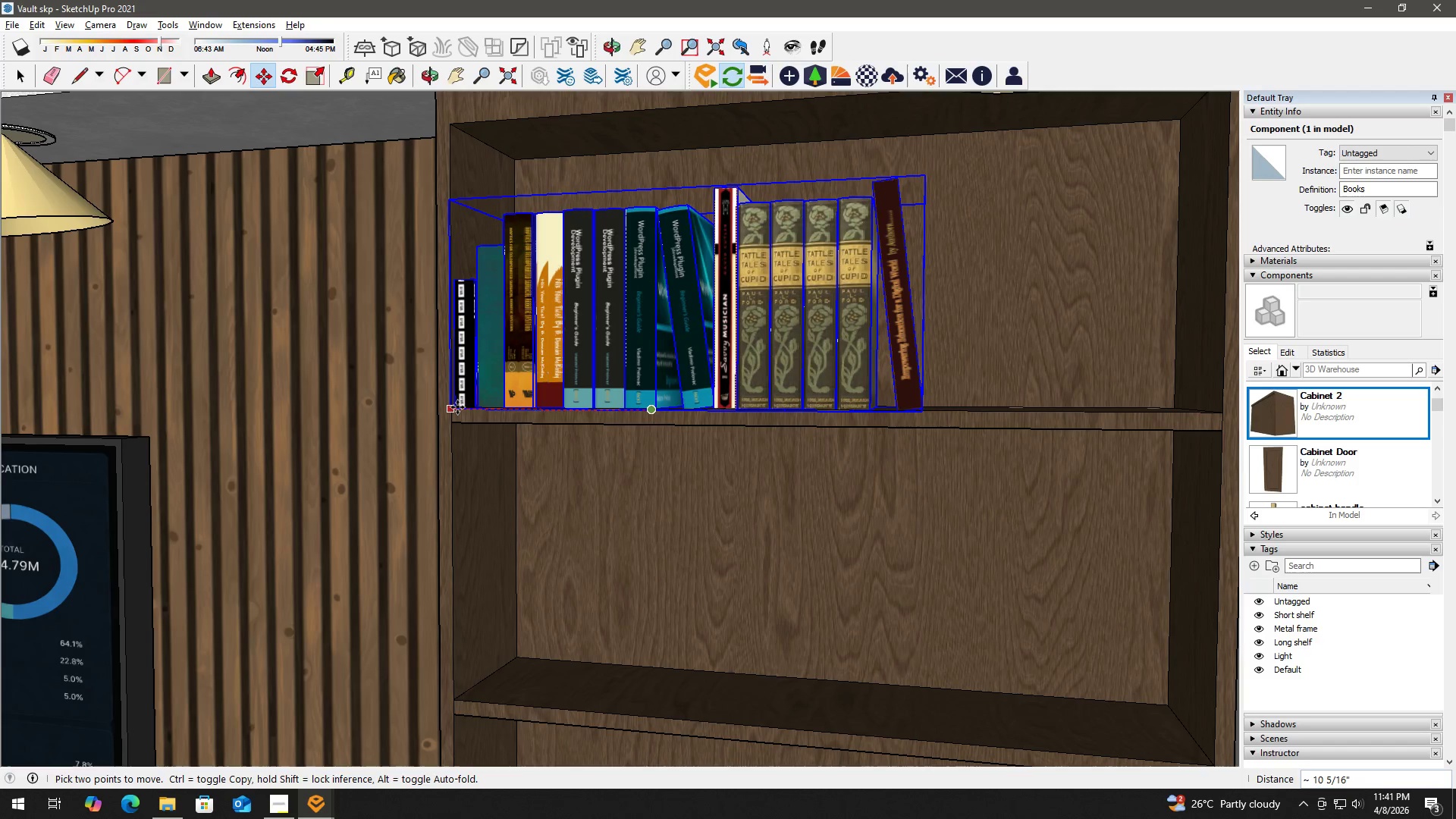 
left_click([457, 407])
 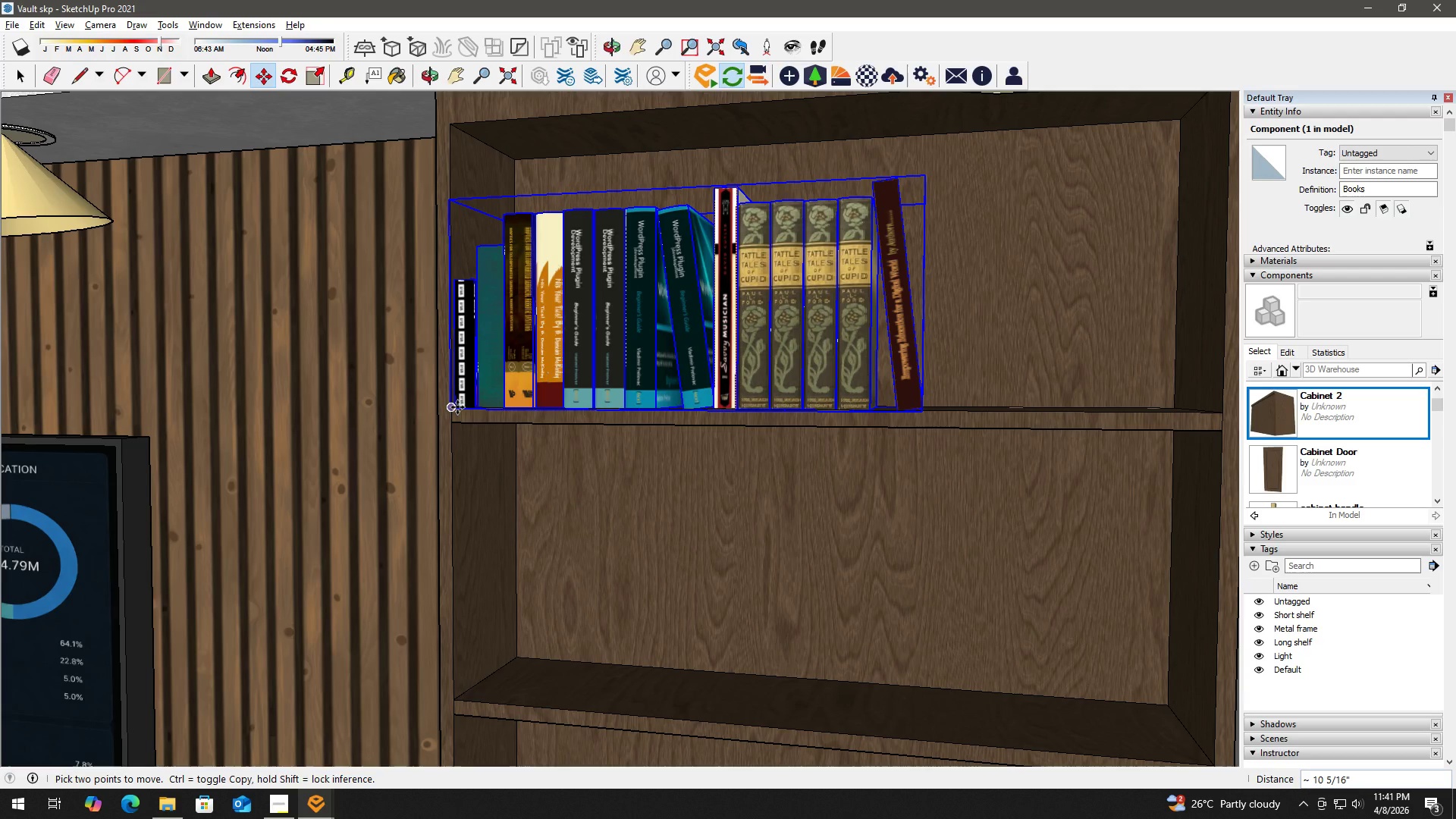 
left_click([457, 407])
 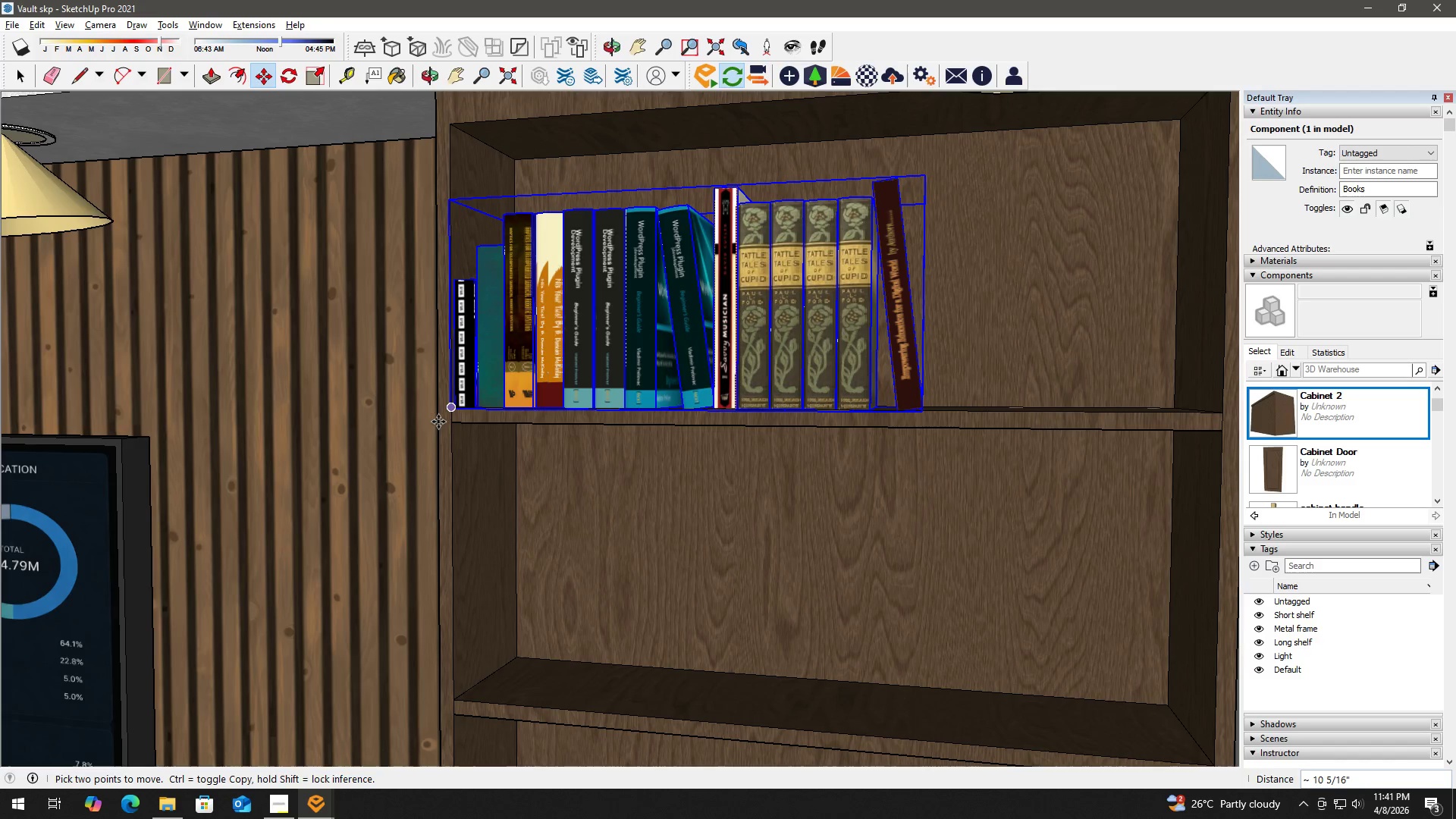 
key(Control+ControlLeft)
 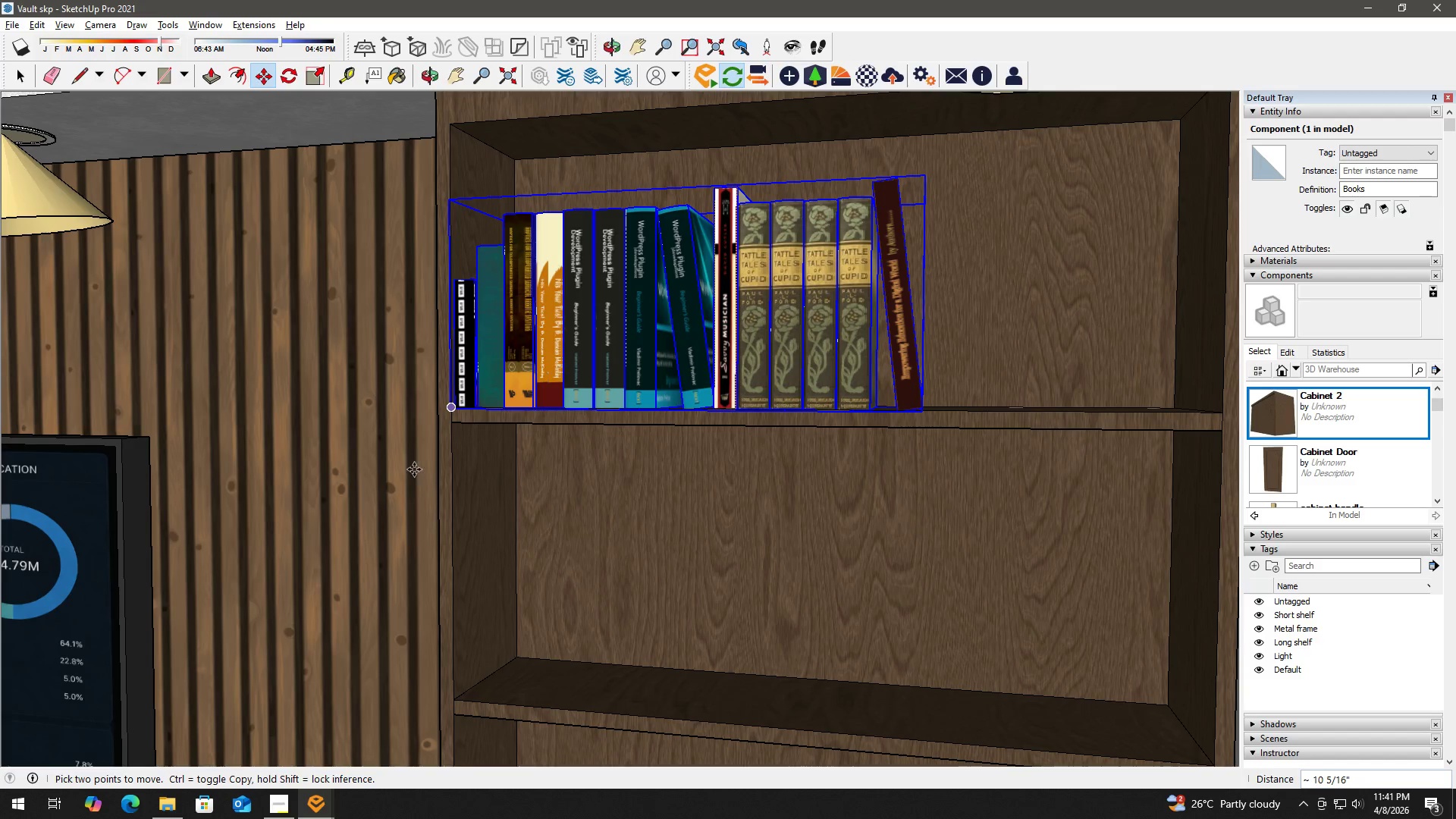 
scroll: coordinate [413, 478], scroll_direction: down, amount: 7.0
 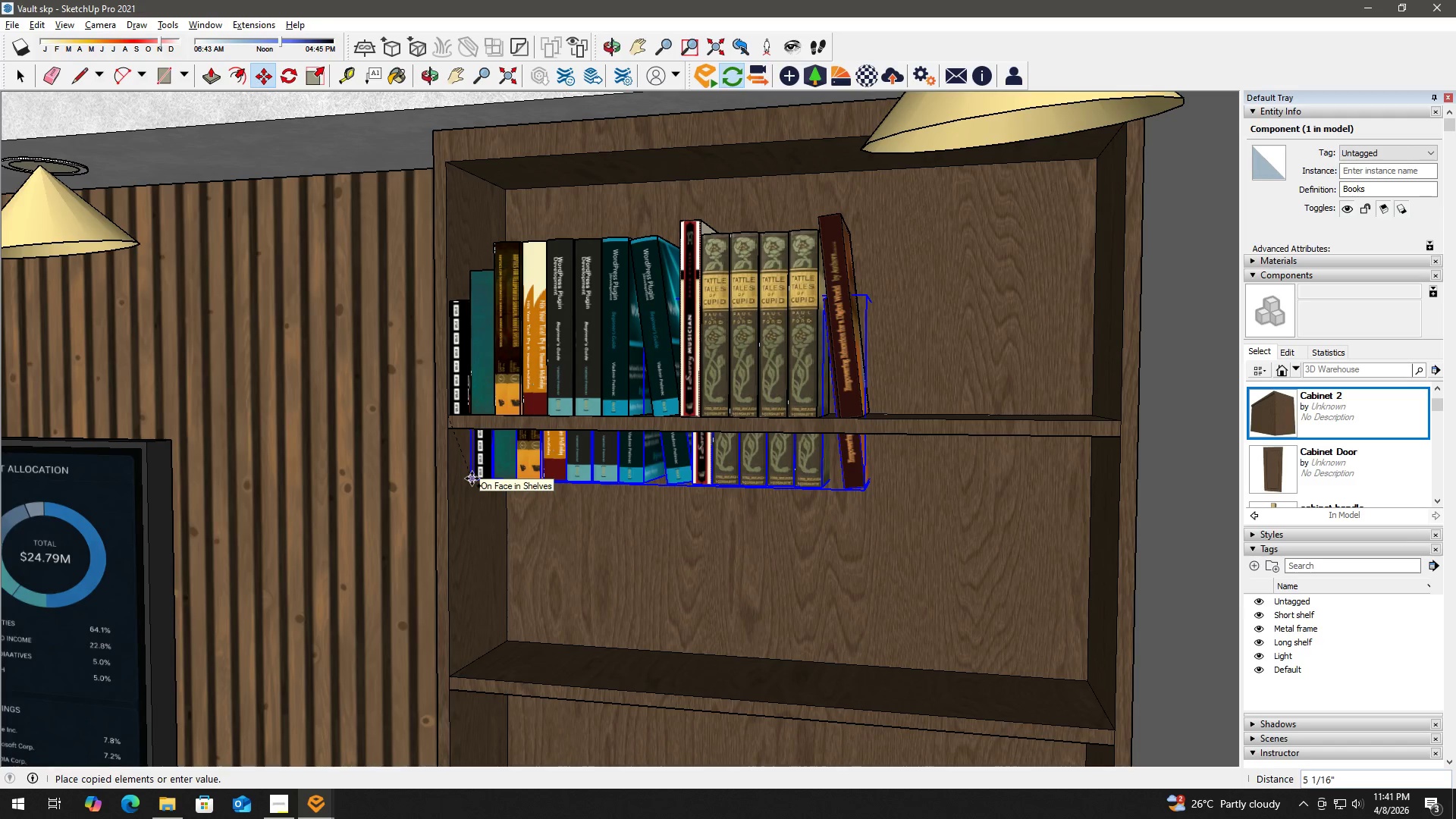 
key(Space)
 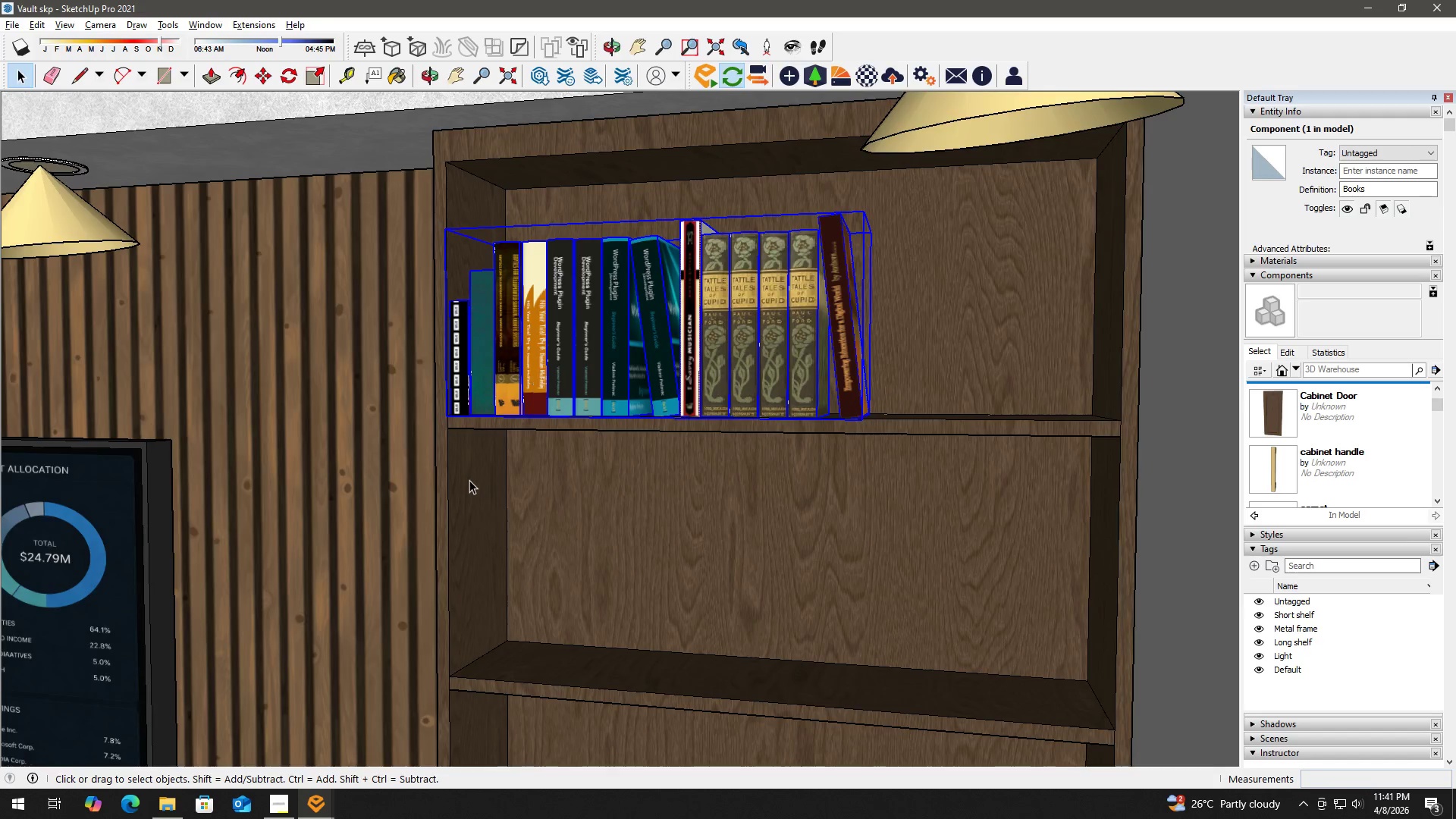 
scroll: coordinate [469, 481], scroll_direction: down, amount: 5.0
 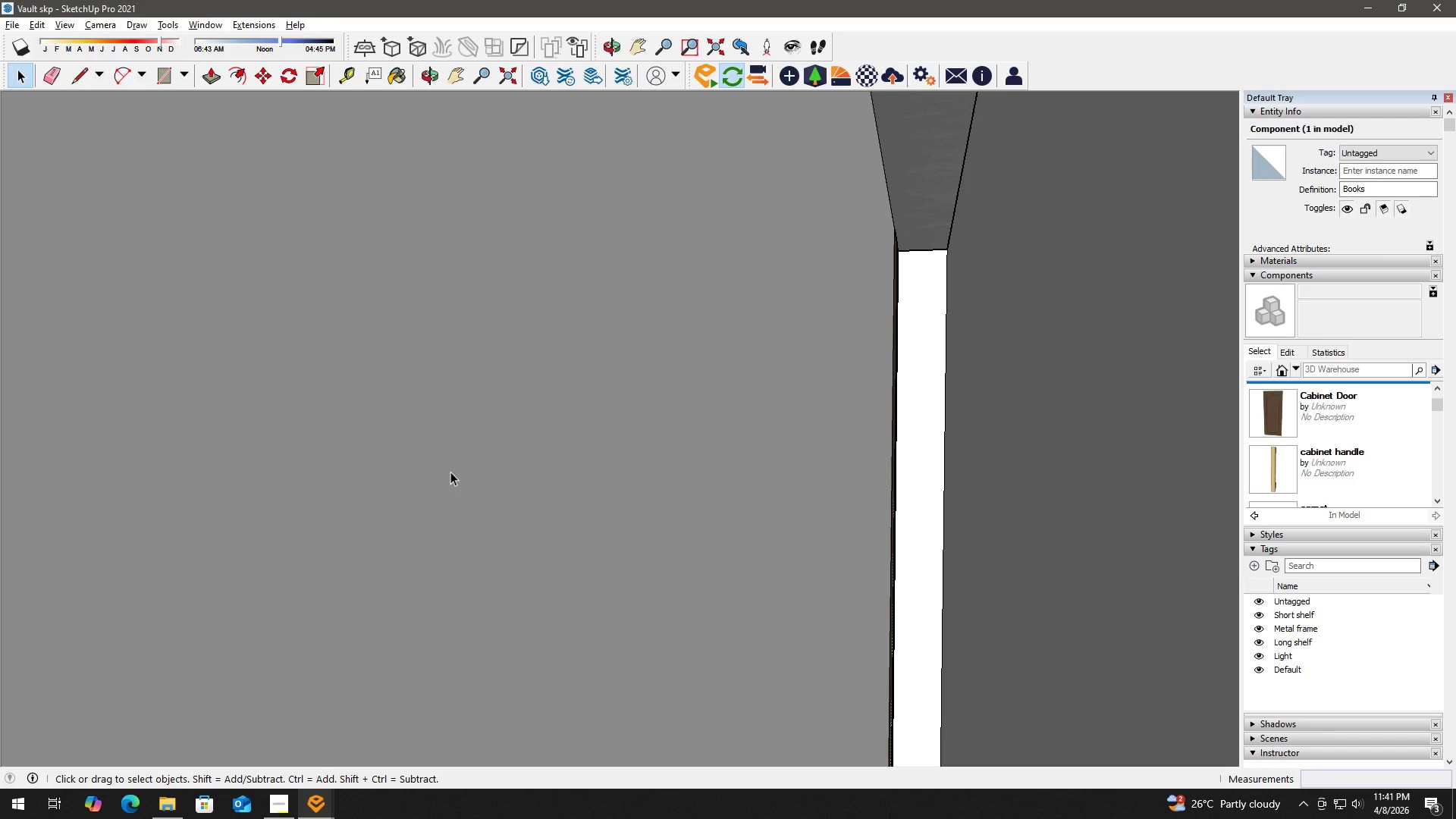 
key(H)
 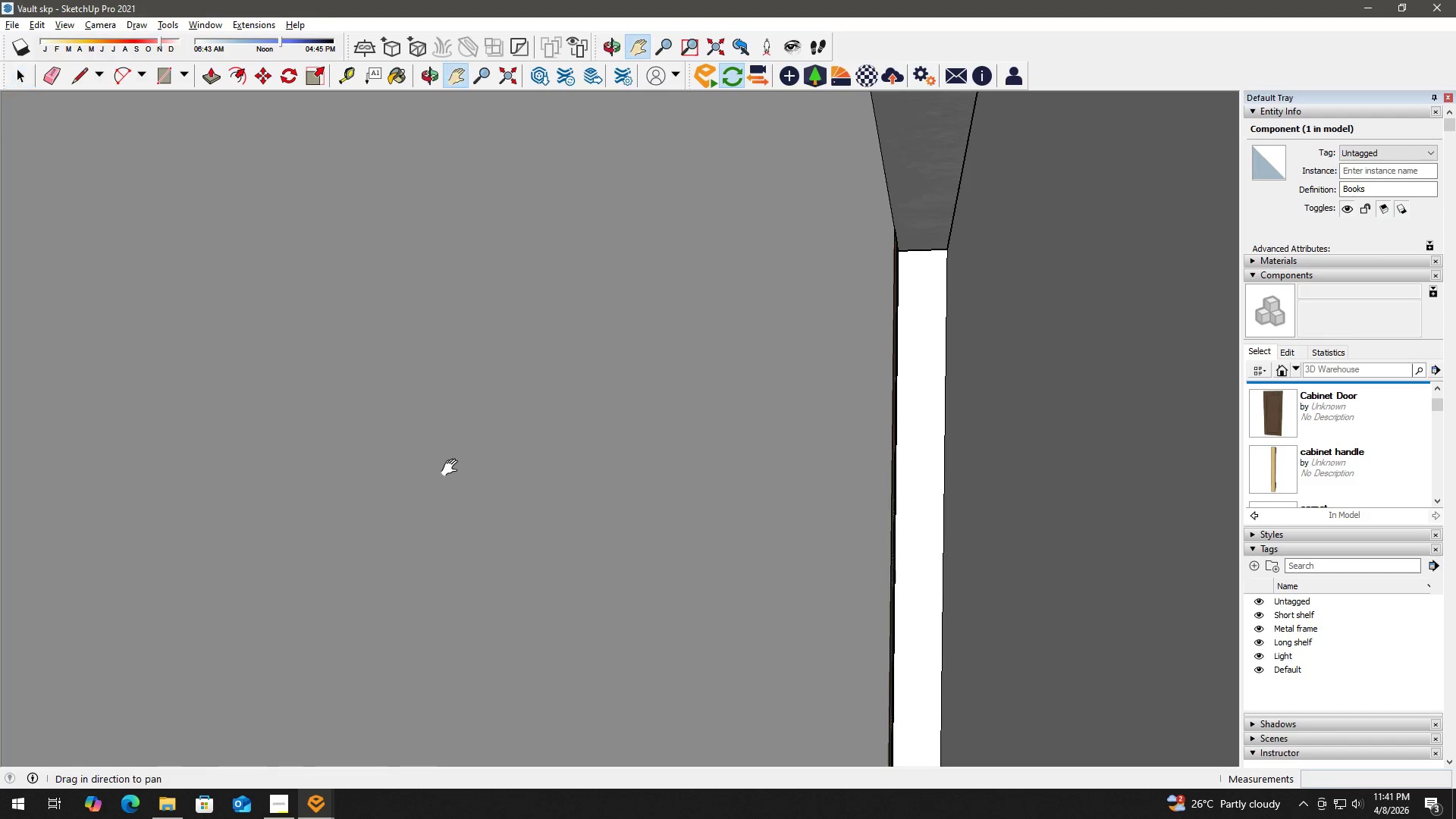 
left_click_drag(start_coordinate=[447, 470], to_coordinate=[930, 364])
 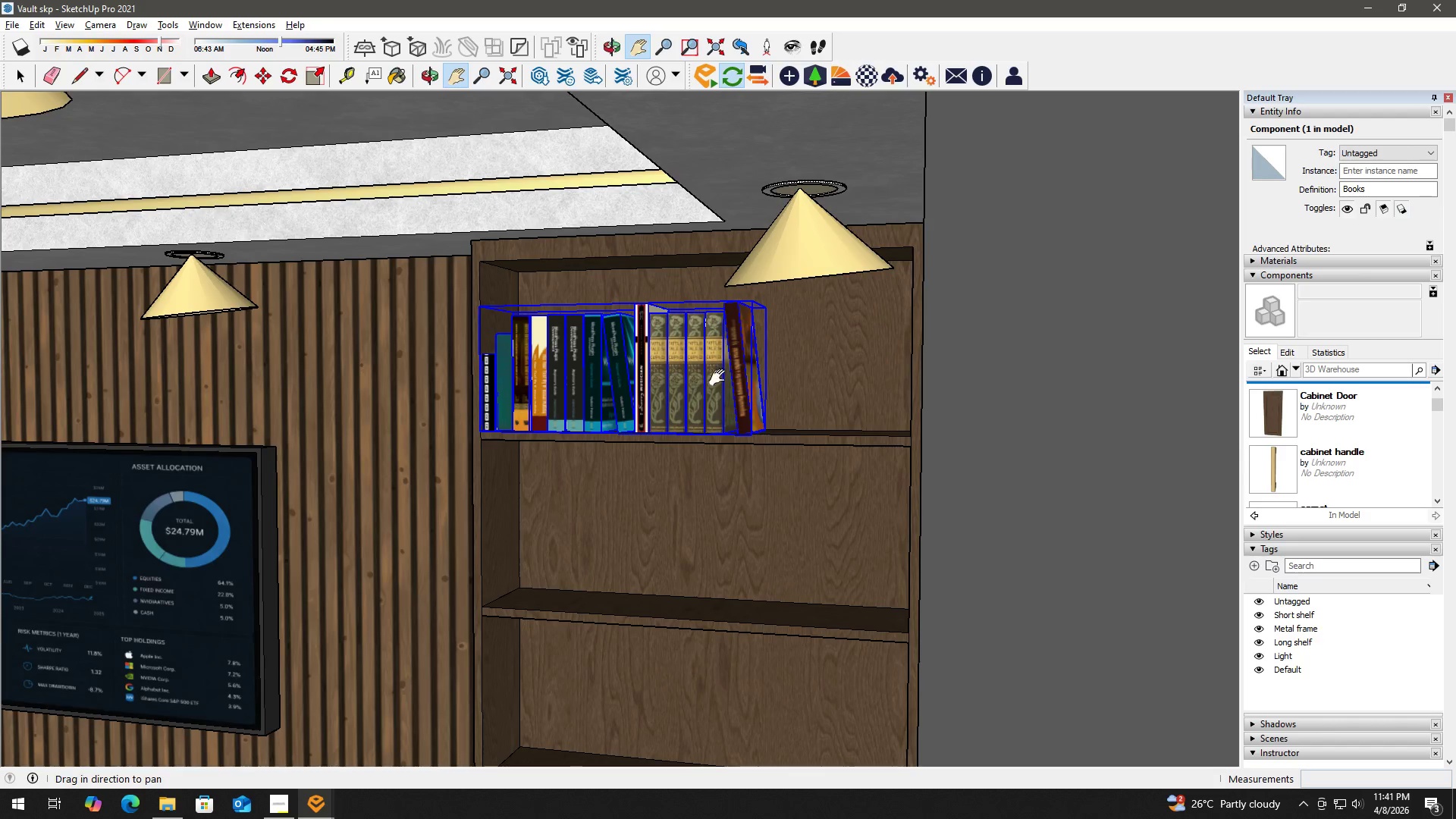 
left_click_drag(start_coordinate=[568, 407], to_coordinate=[790, 382])
 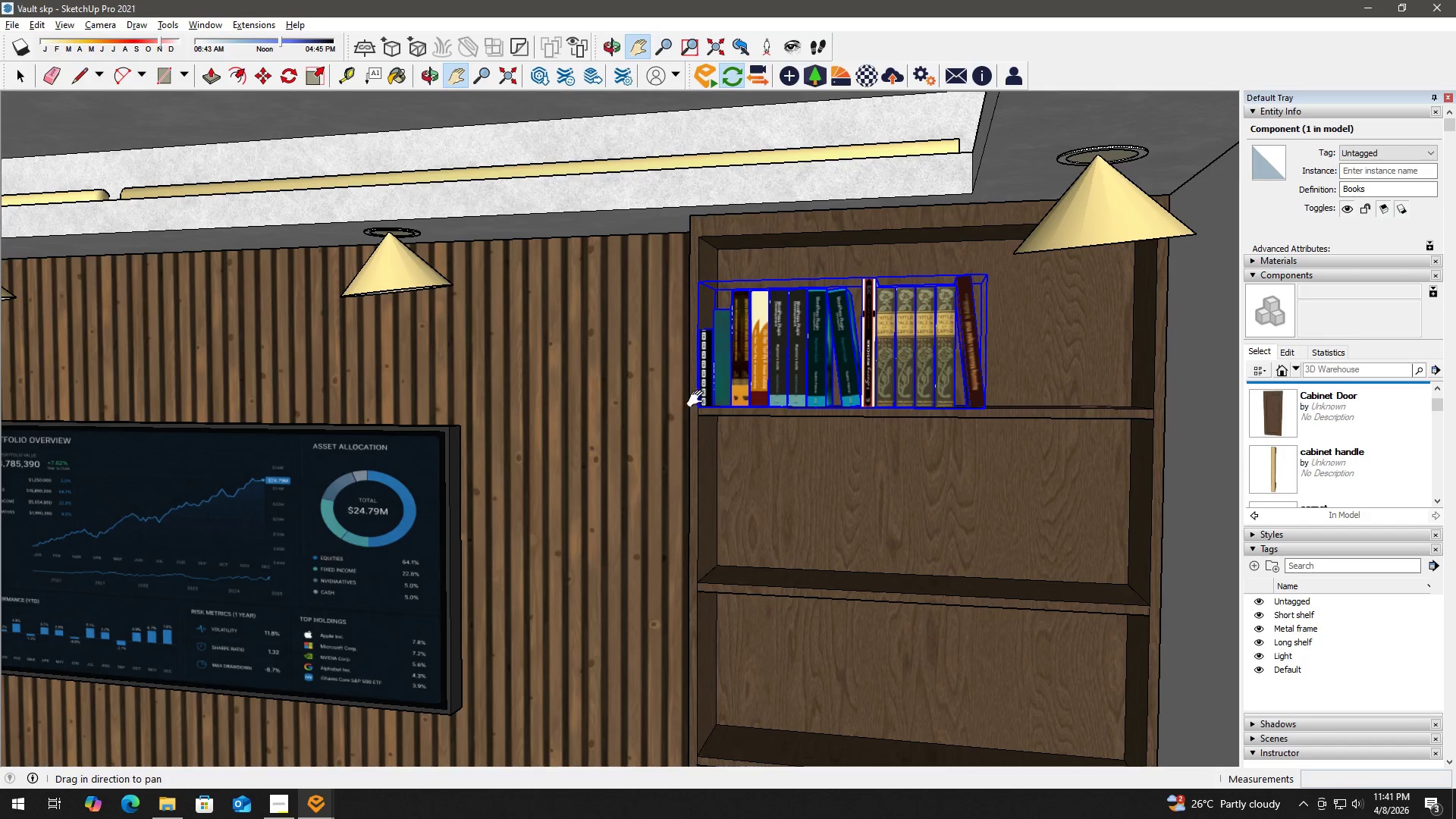 
key(M)
 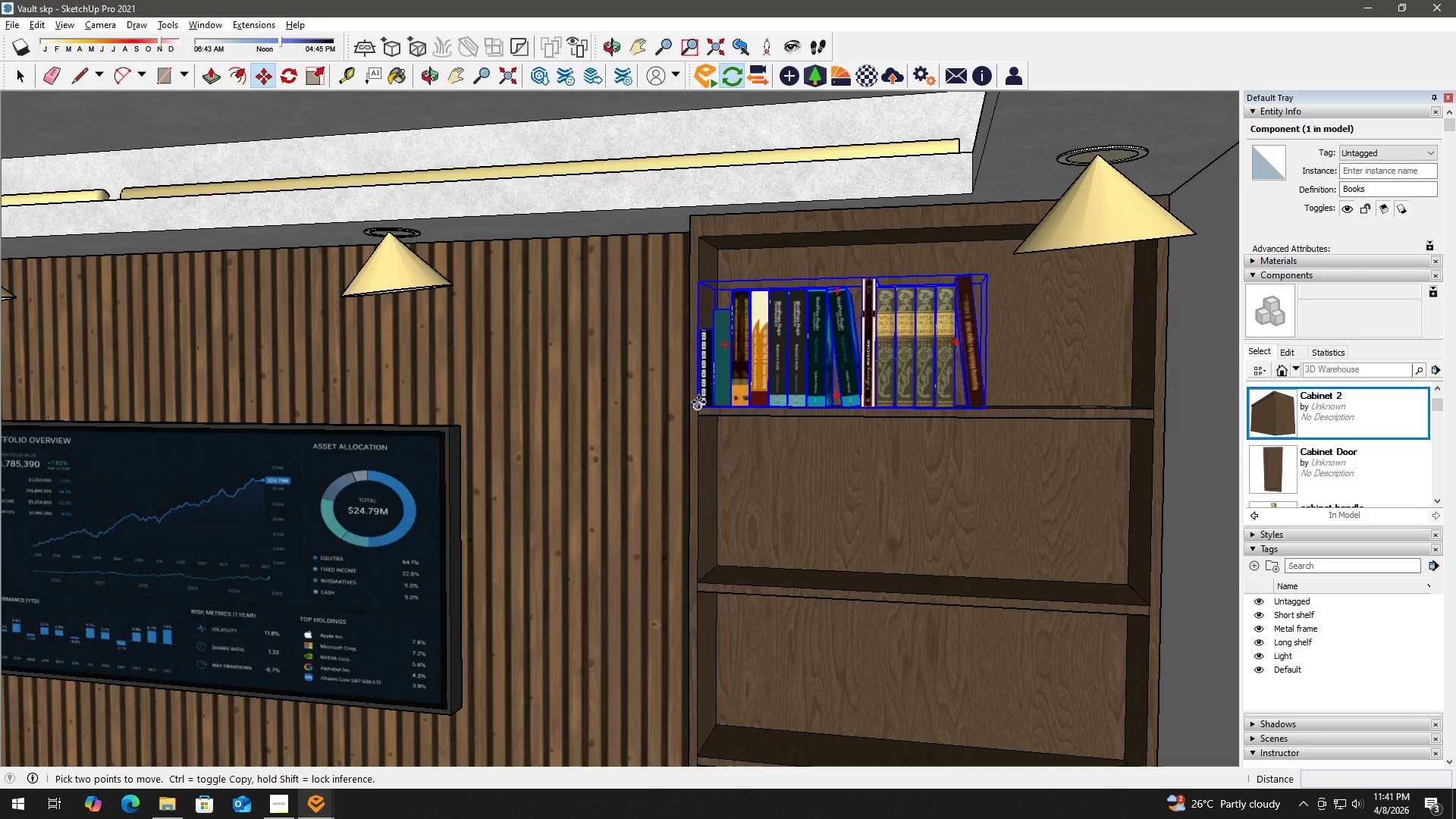 
left_click([698, 404])
 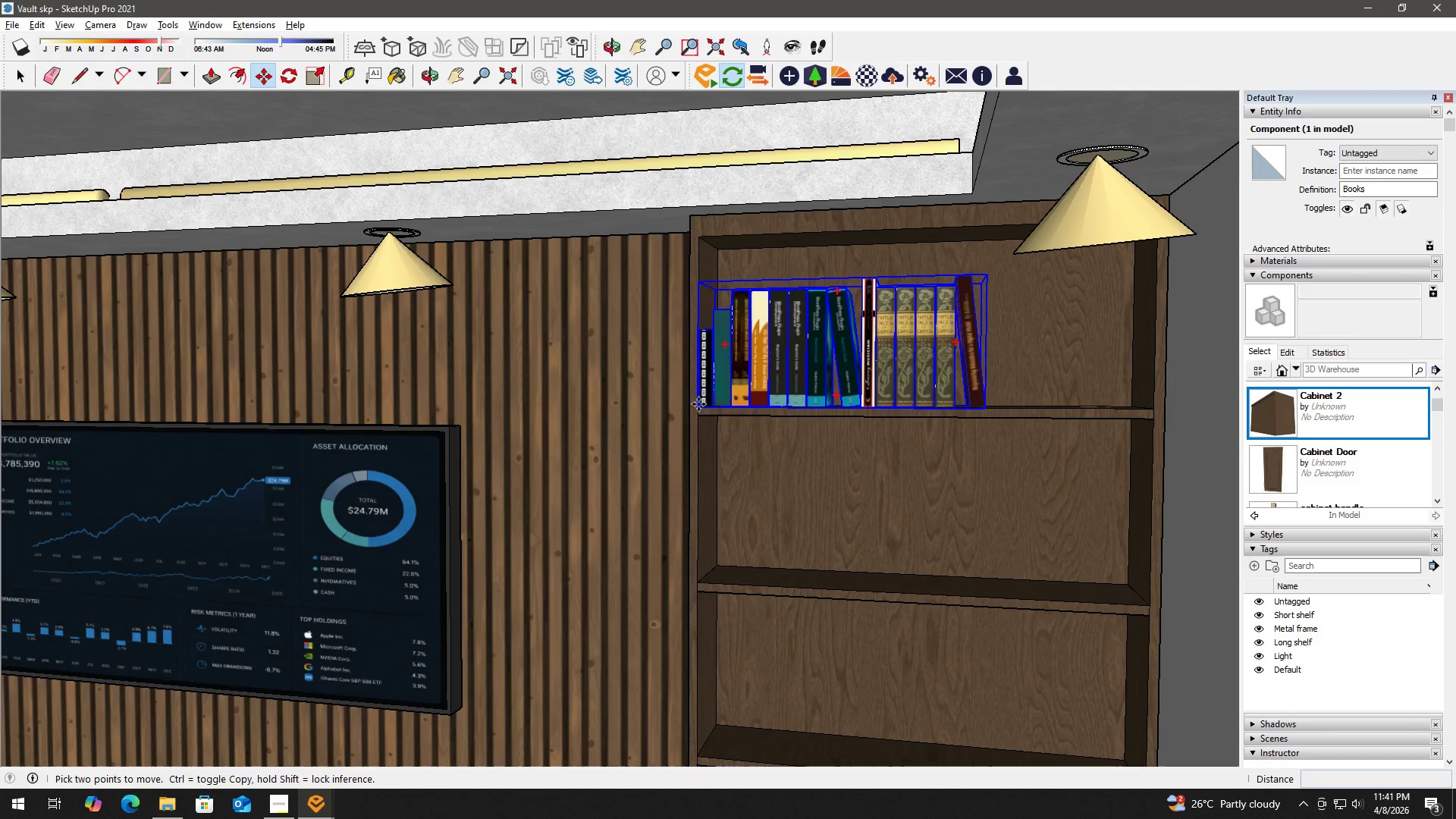 
key(Control+ControlLeft)
 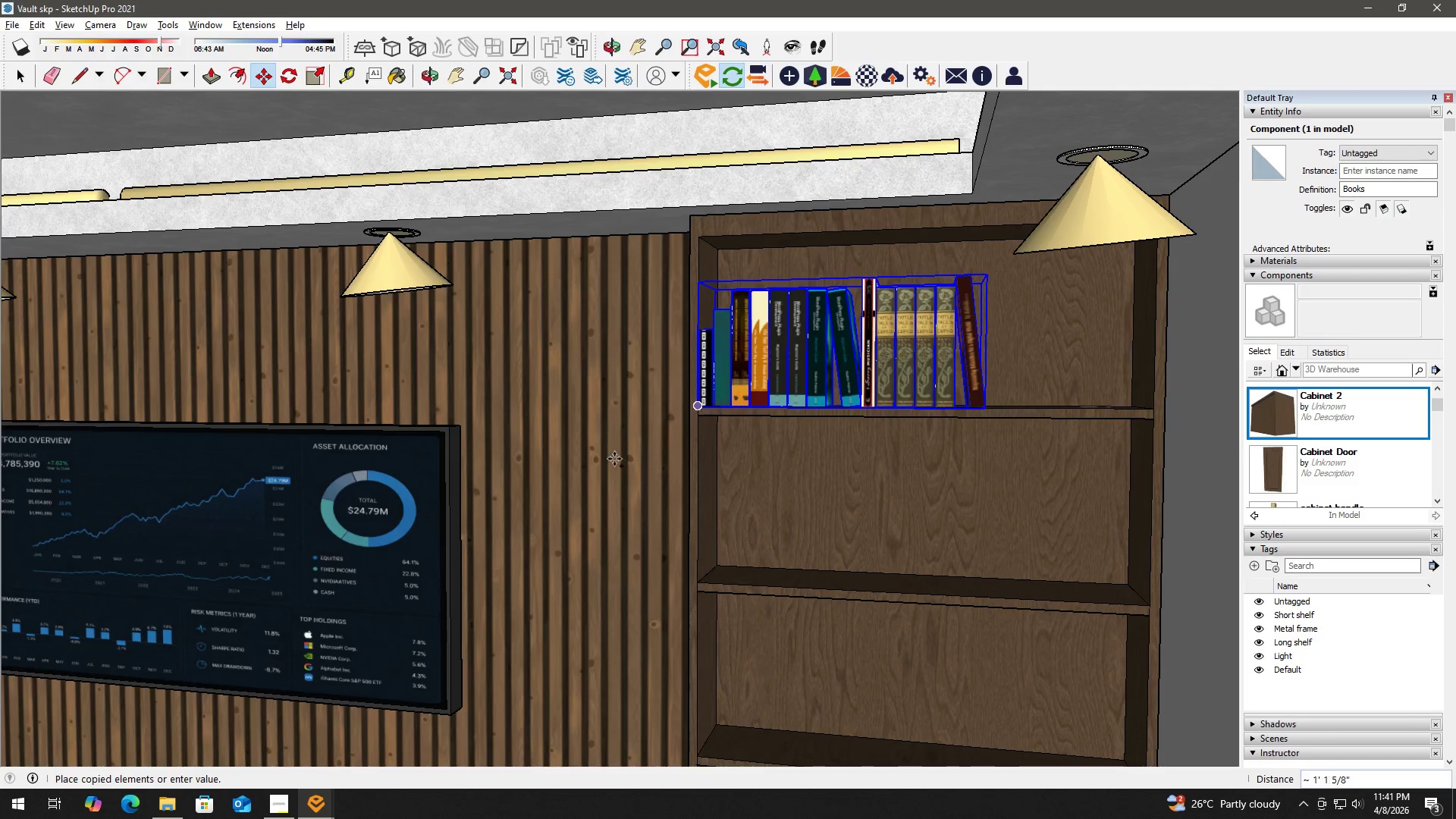 
hold_key(key=ShiftLeft, duration=1.51)
 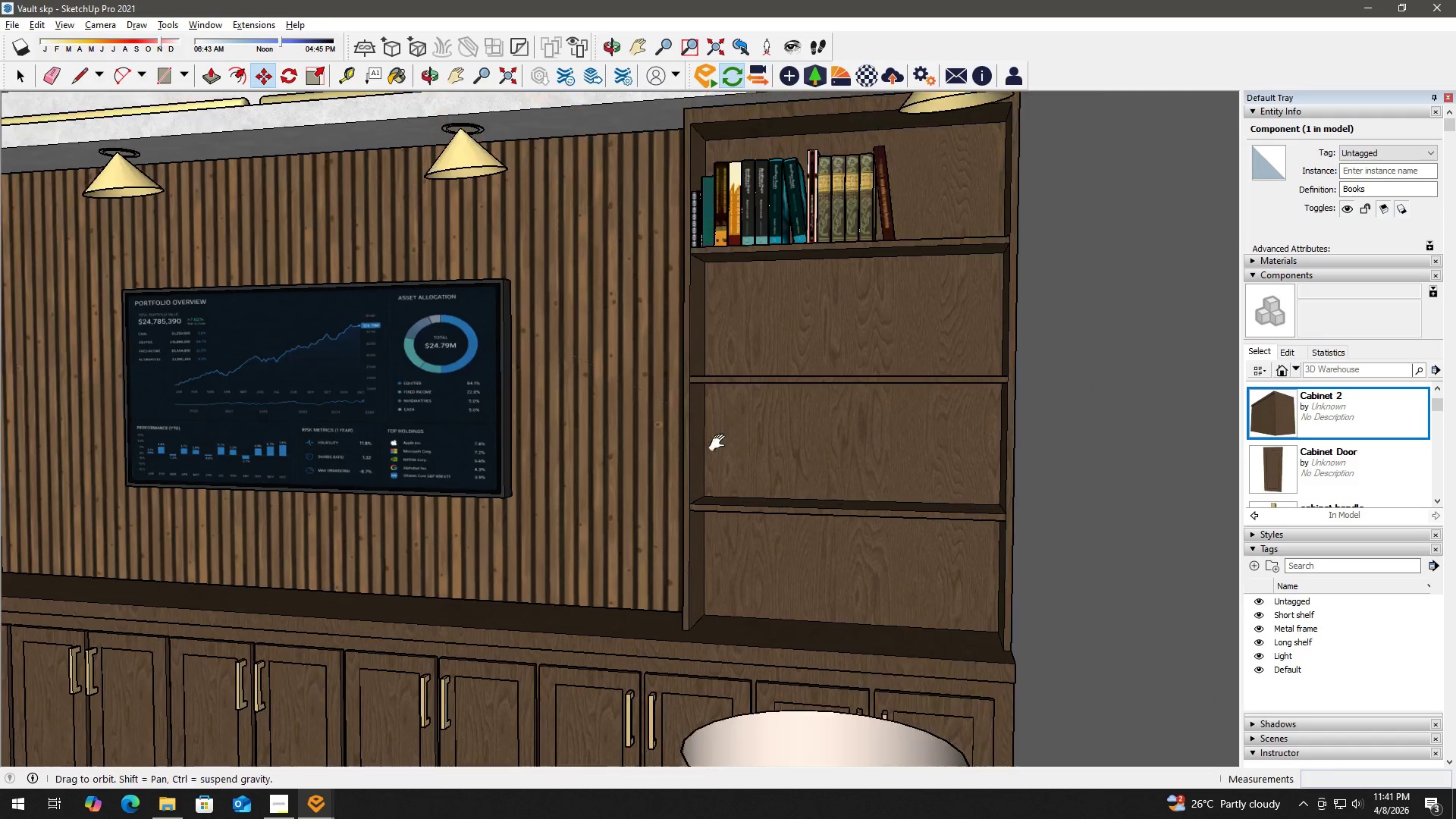 
scroll: coordinate [595, 479], scroll_direction: down, amount: 3.0
 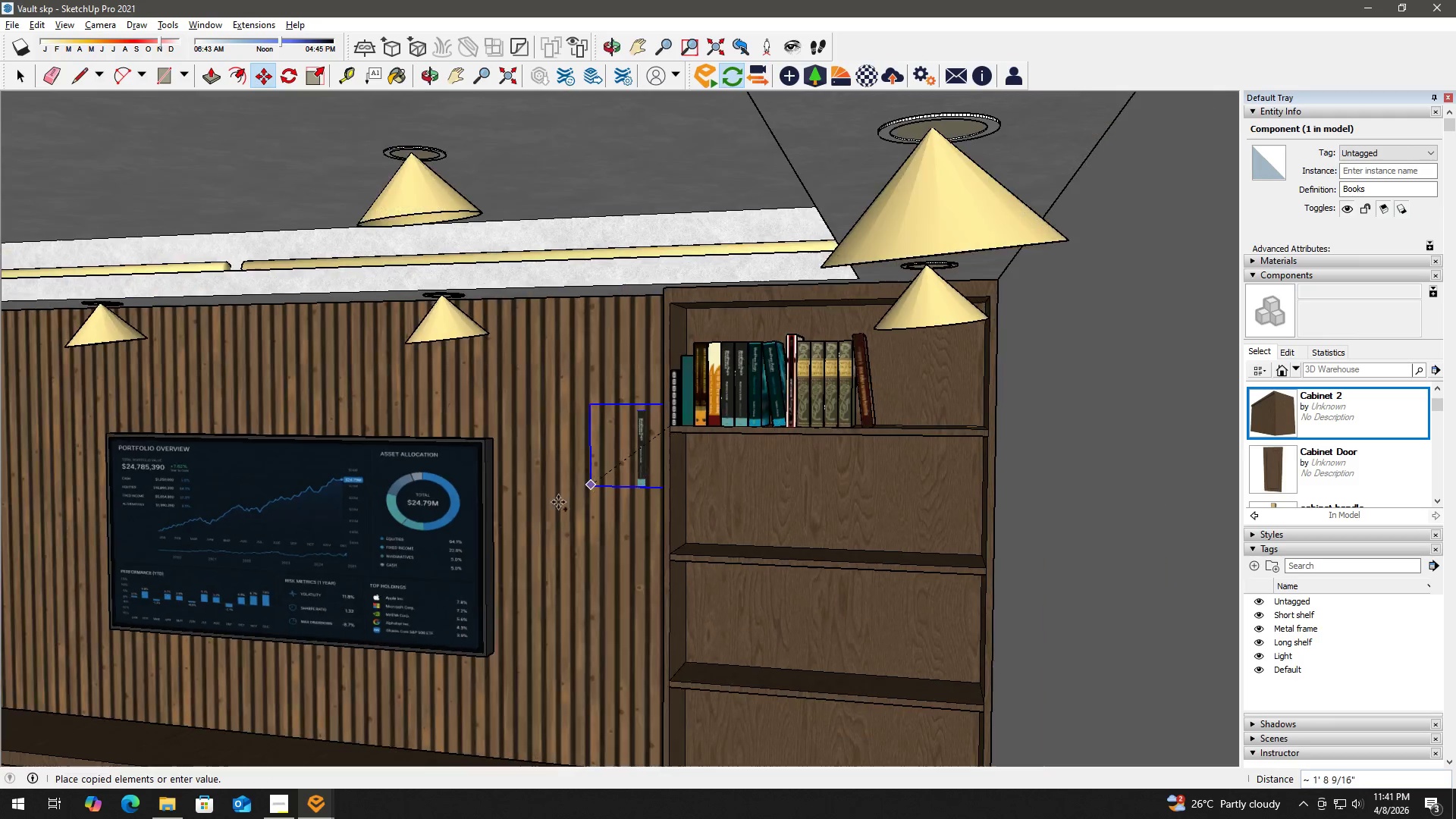 
key(Shift+ShiftLeft)
 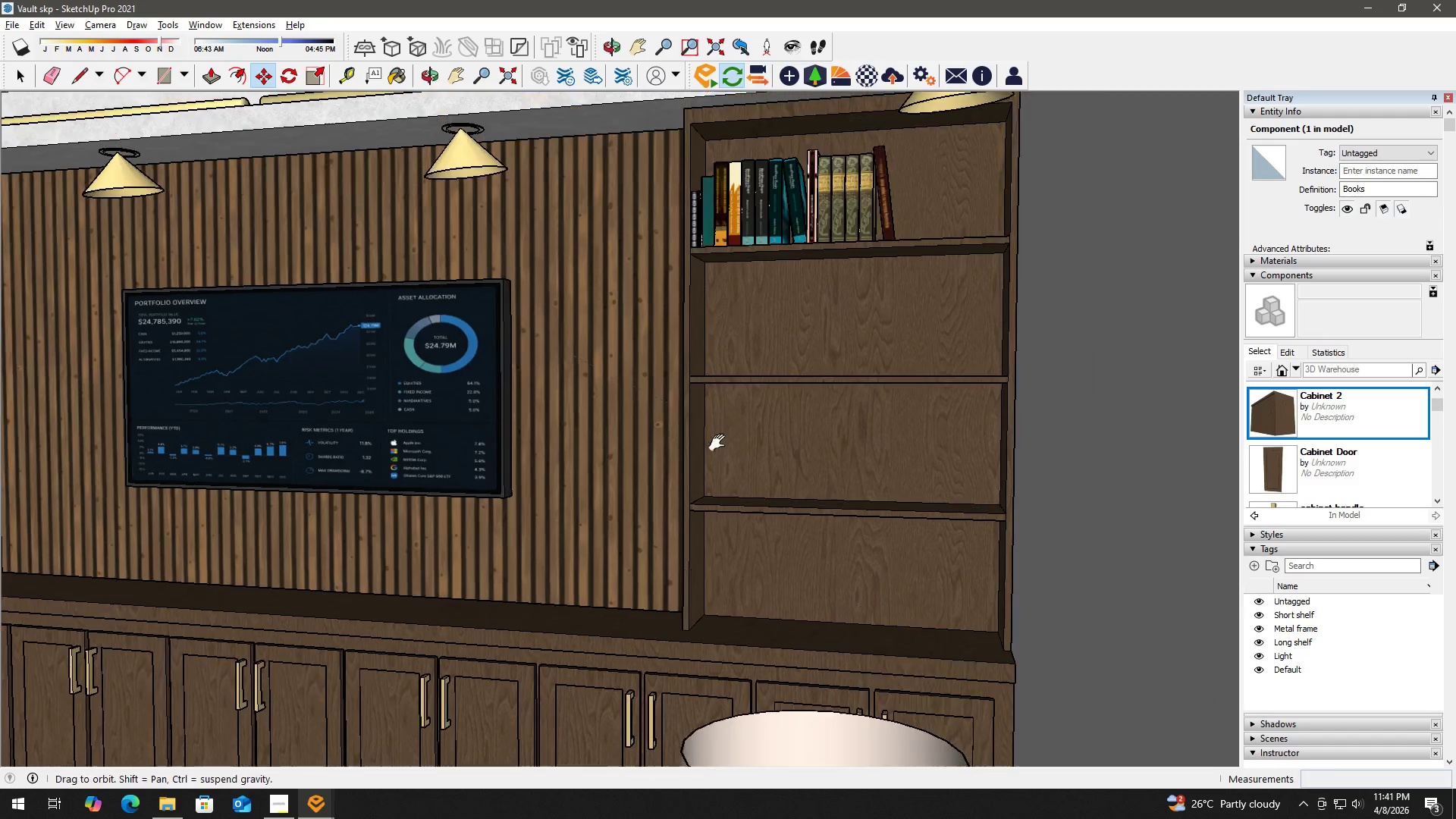 
key(Shift+ShiftLeft)
 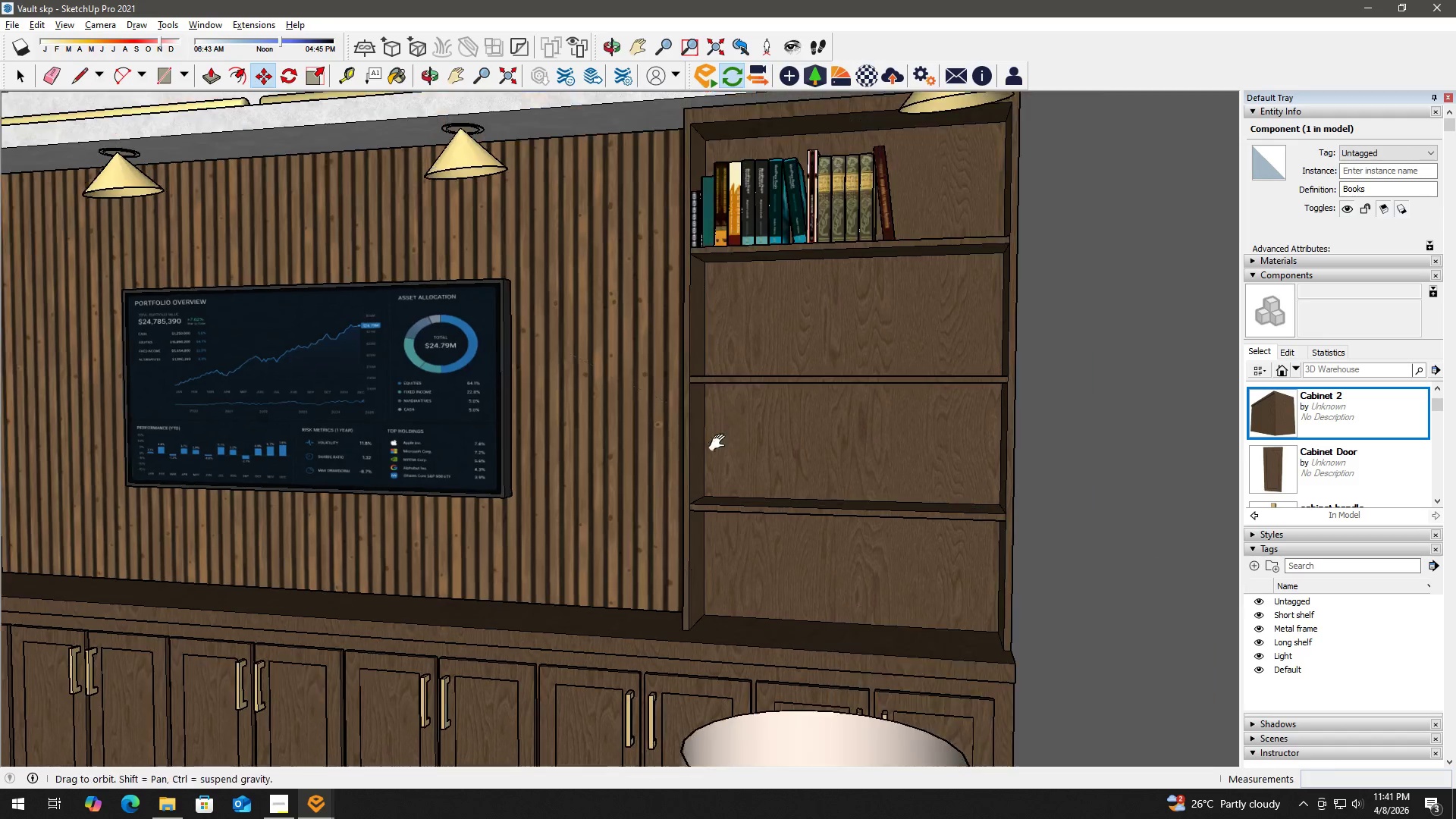 
key(Shift+ShiftLeft)
 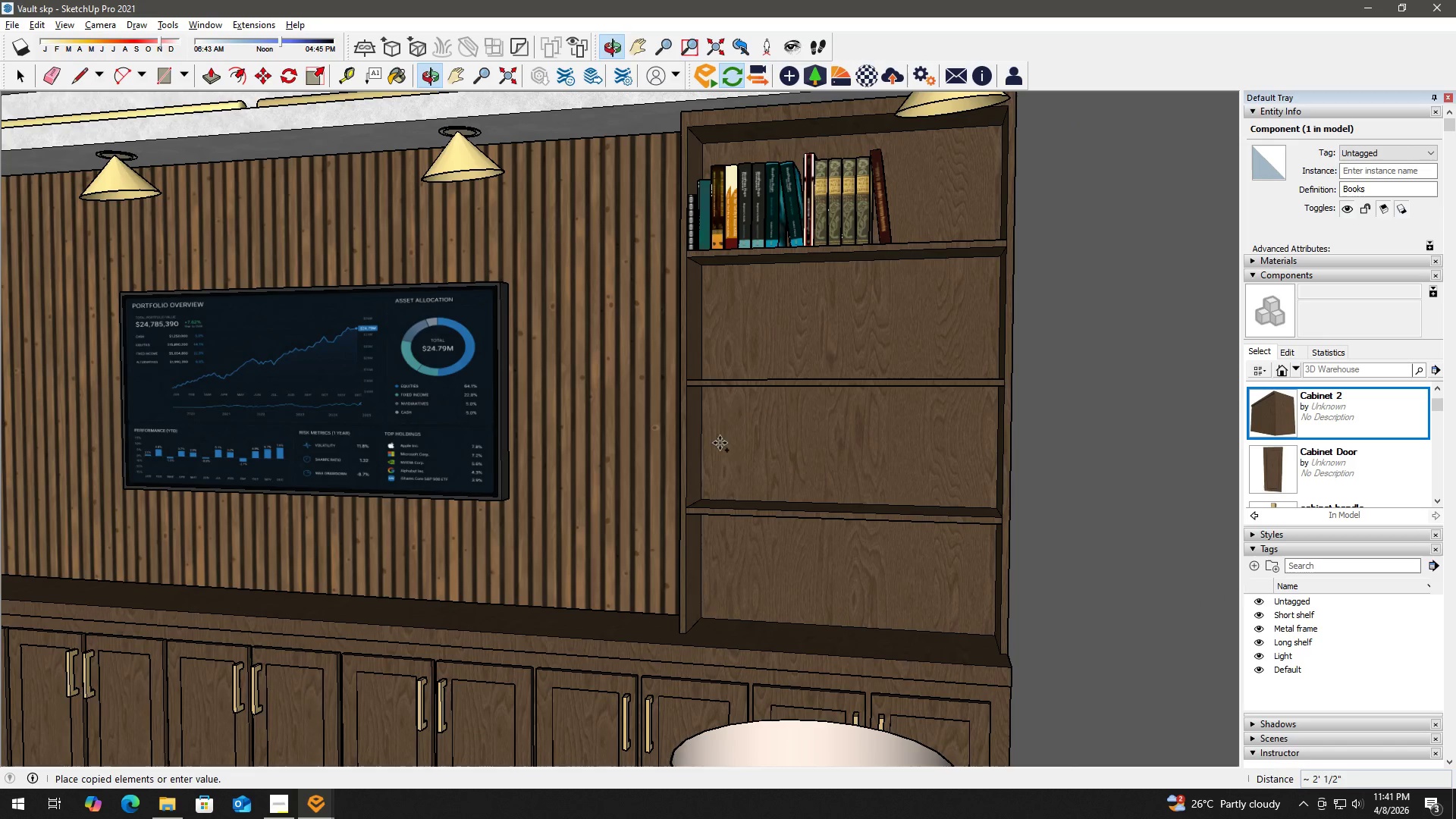 
key(Shift+ShiftLeft)
 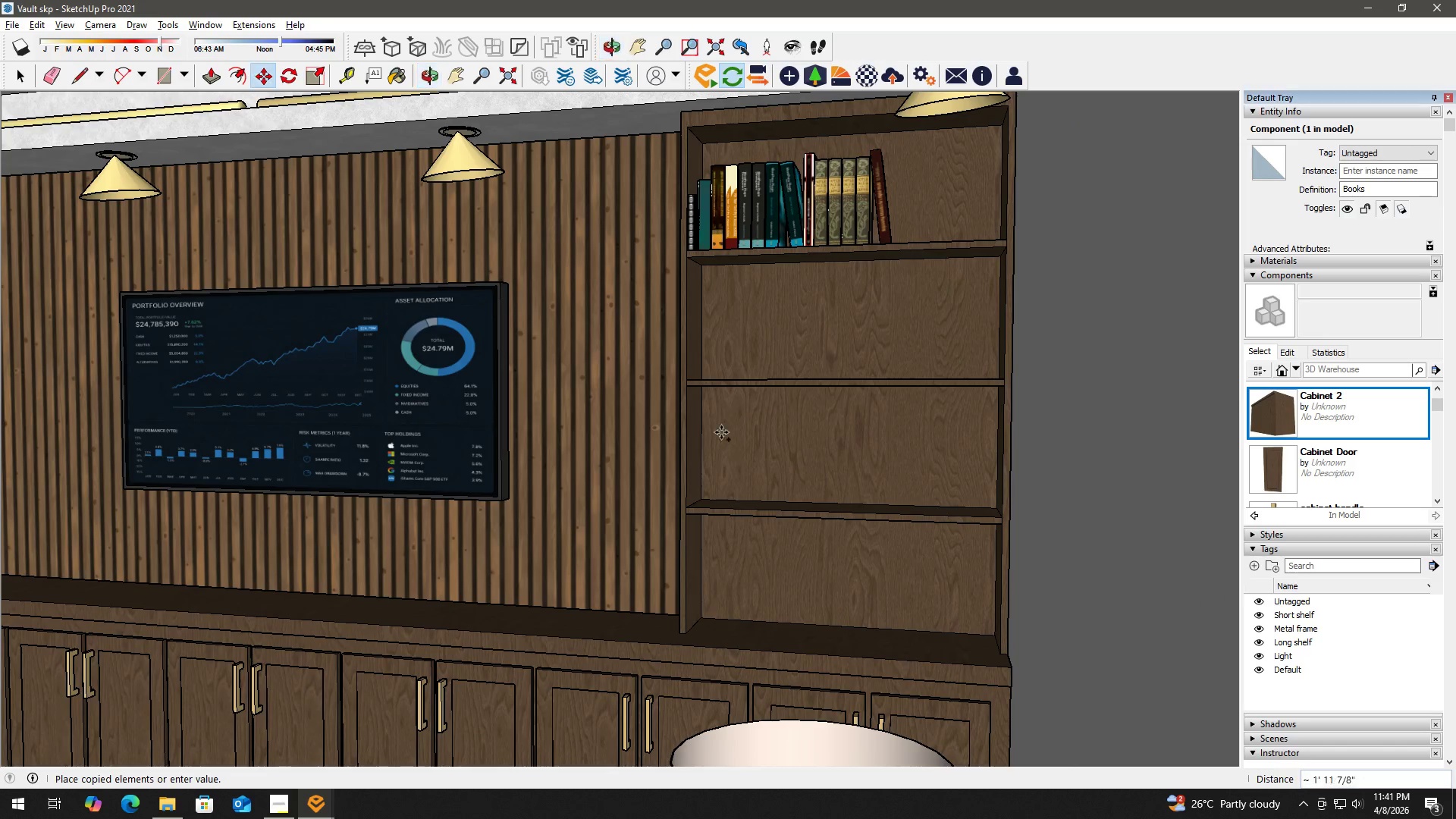 
key(Shift+ShiftLeft)
 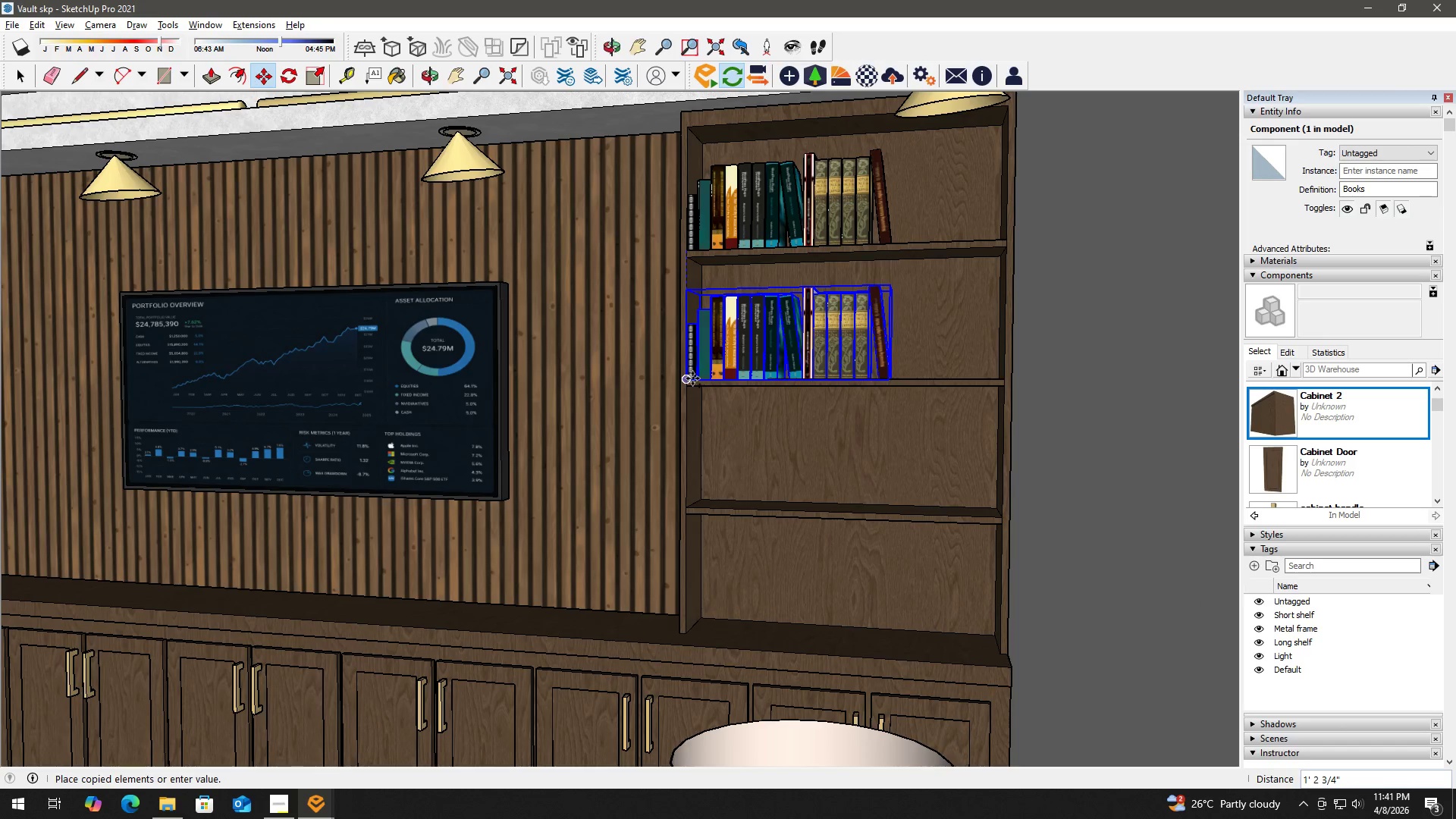 
left_click([692, 378])
 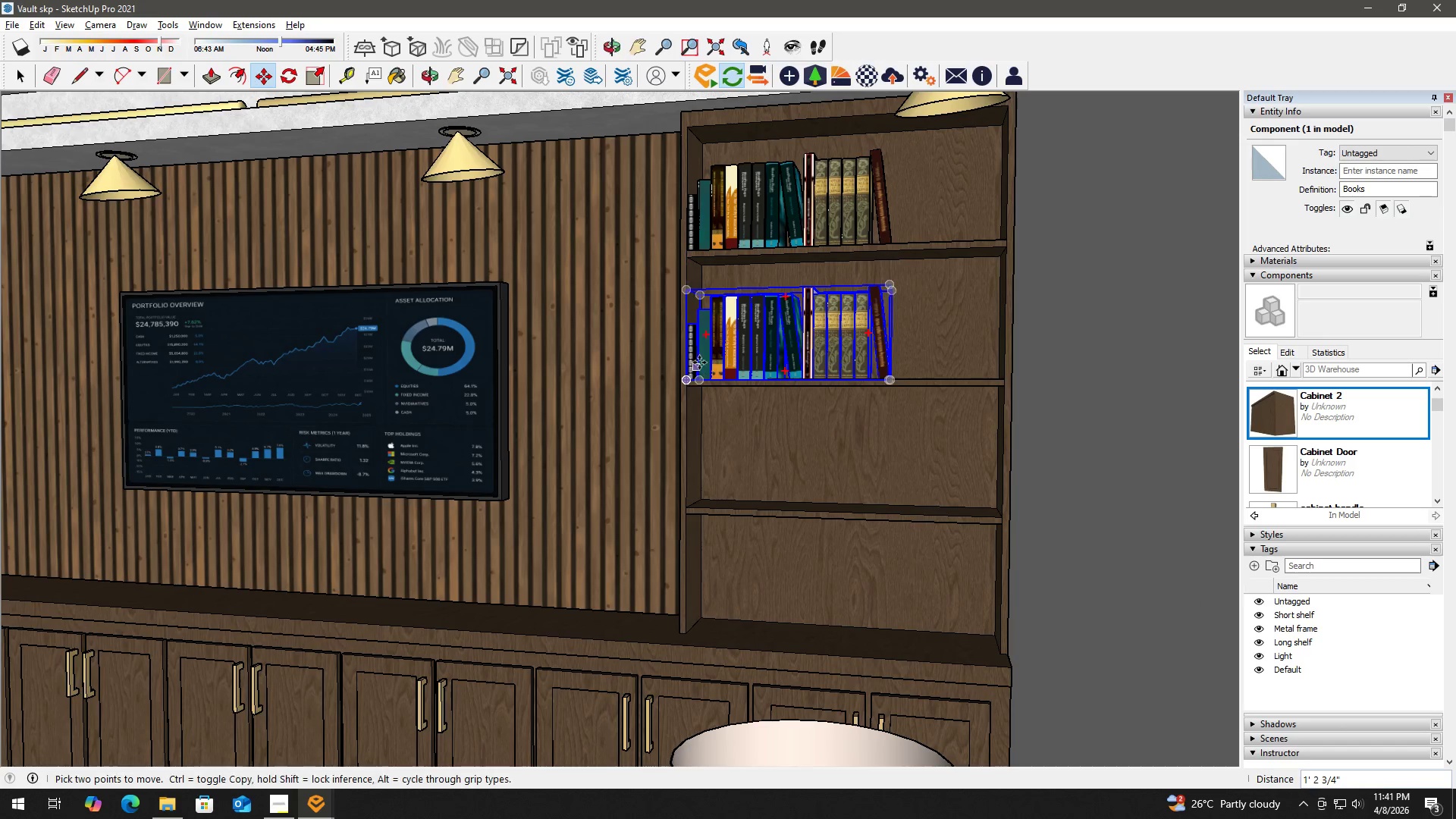 
key(S)
 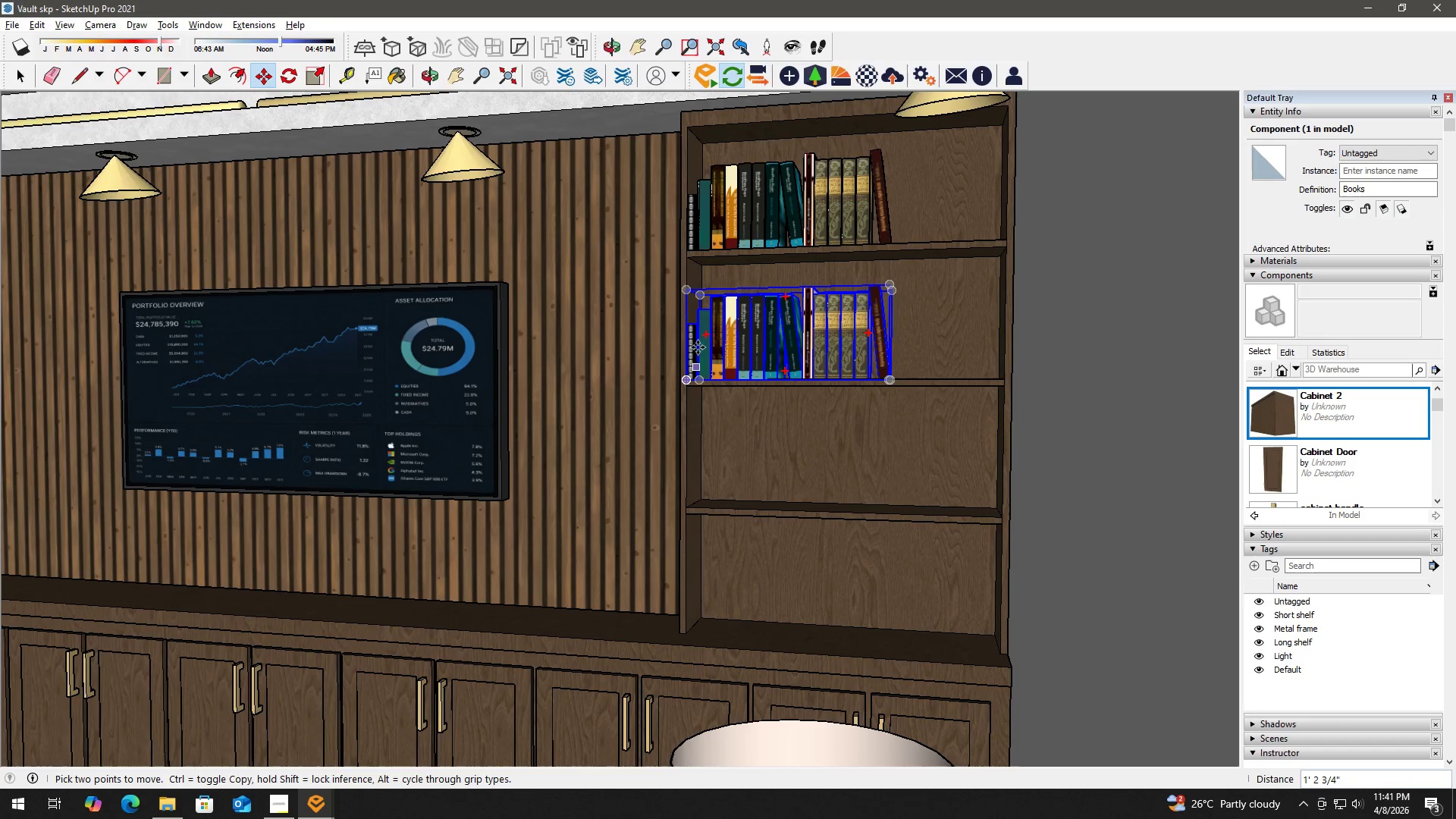 
scroll: coordinate [703, 354], scroll_direction: up, amount: 8.0
 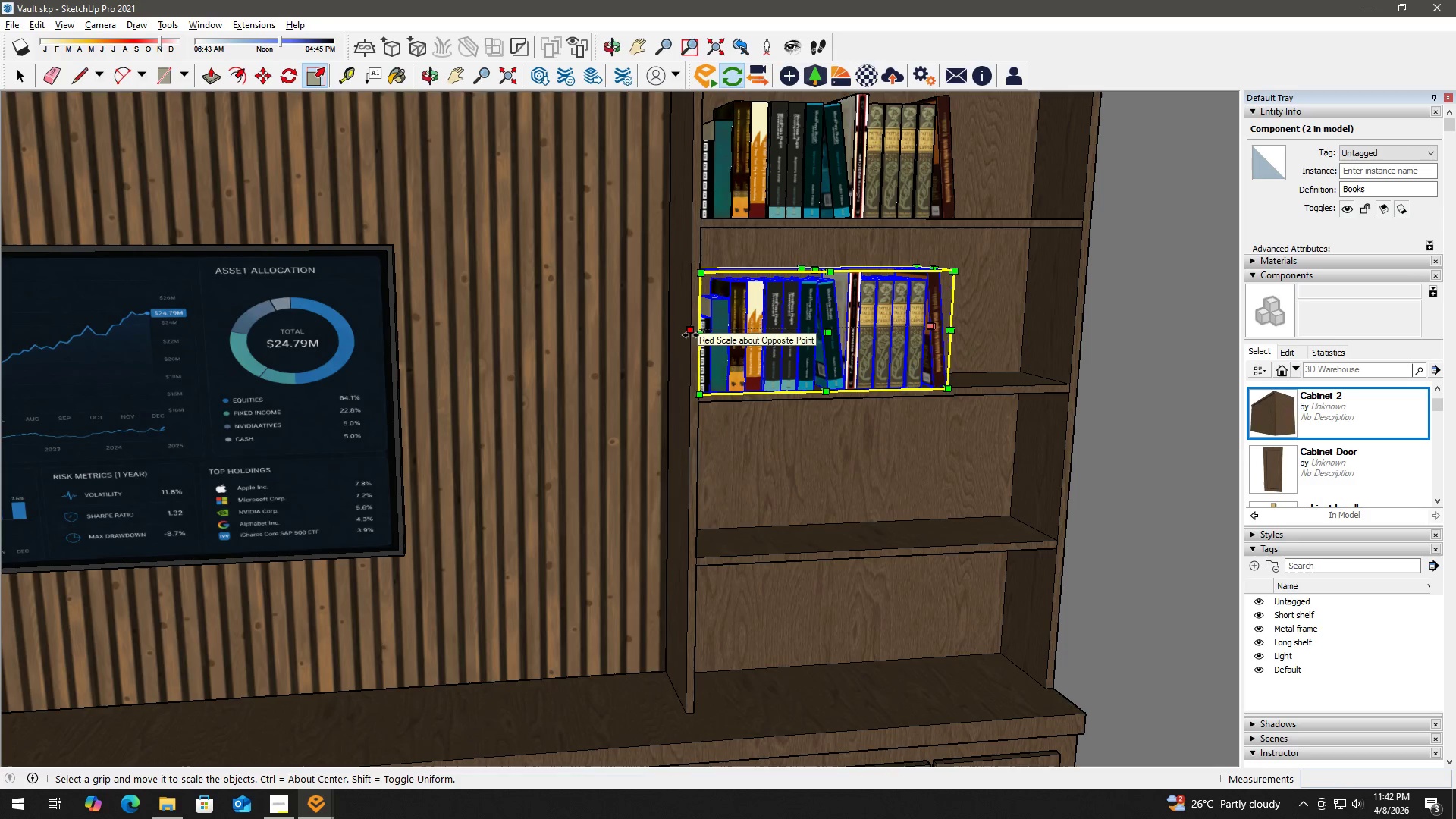 
left_click([691, 335])
 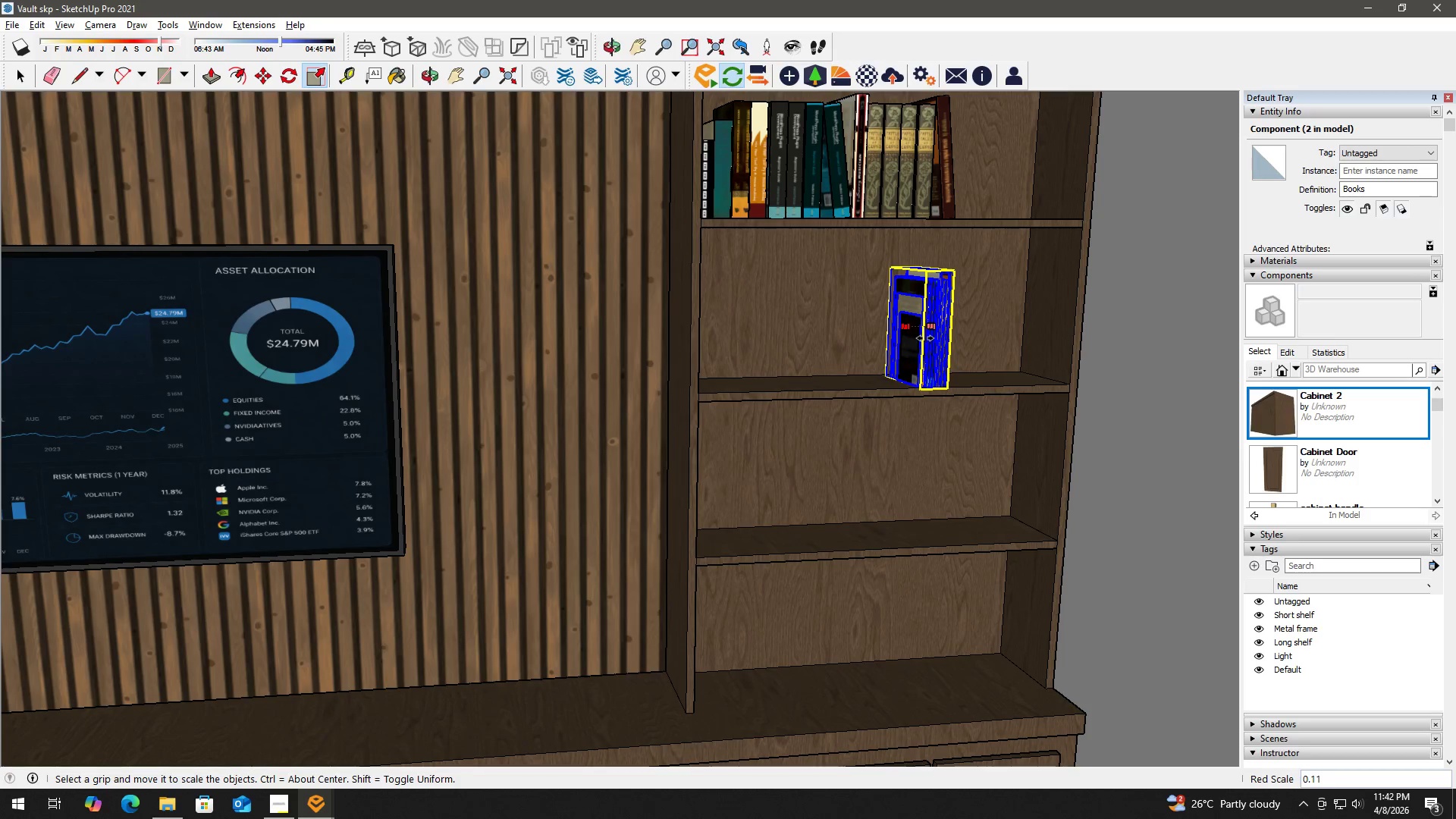 
key(NumpadSubtract)
 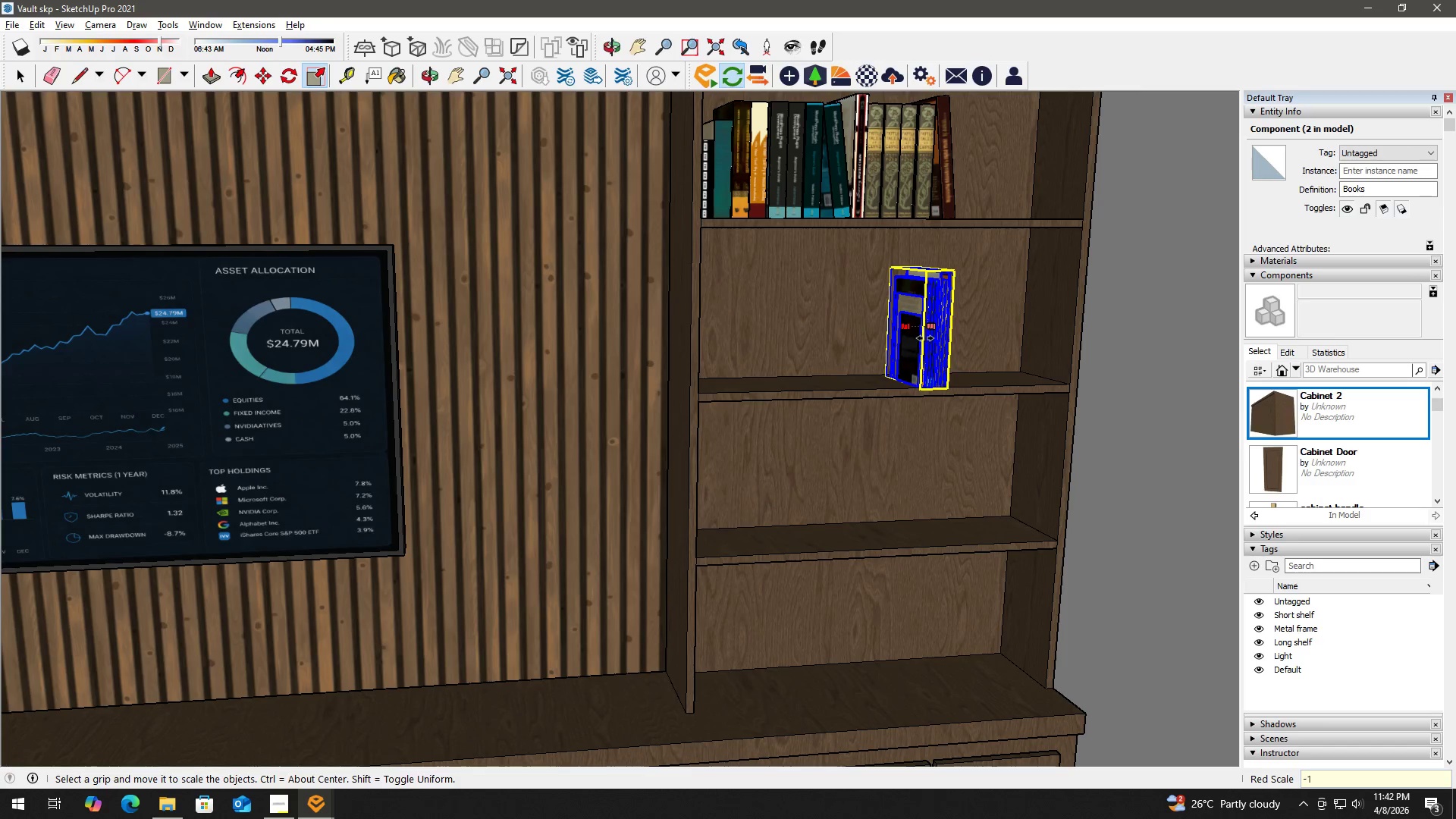 
key(Numpad1)
 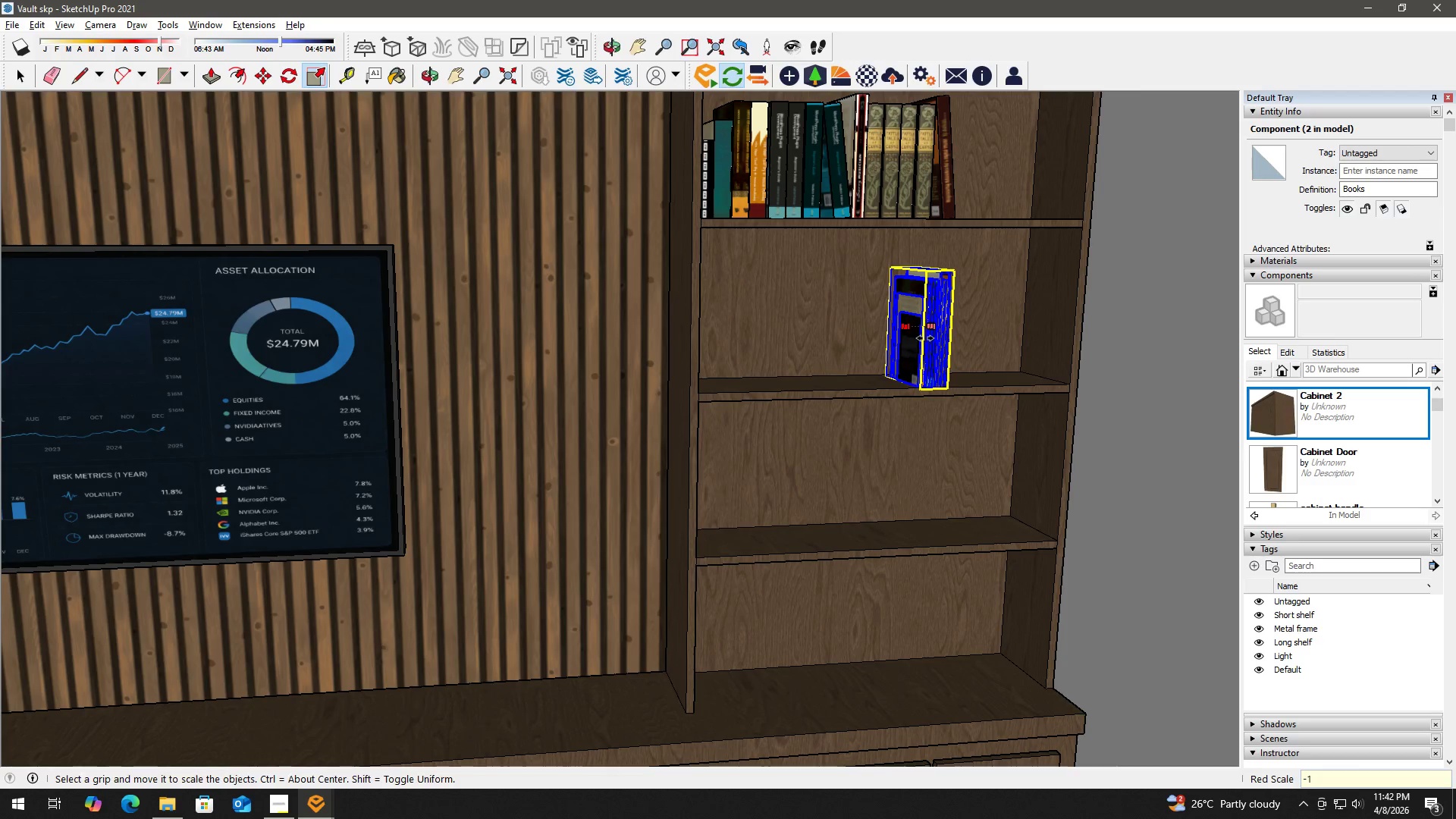 
key(NumpadEnter)
 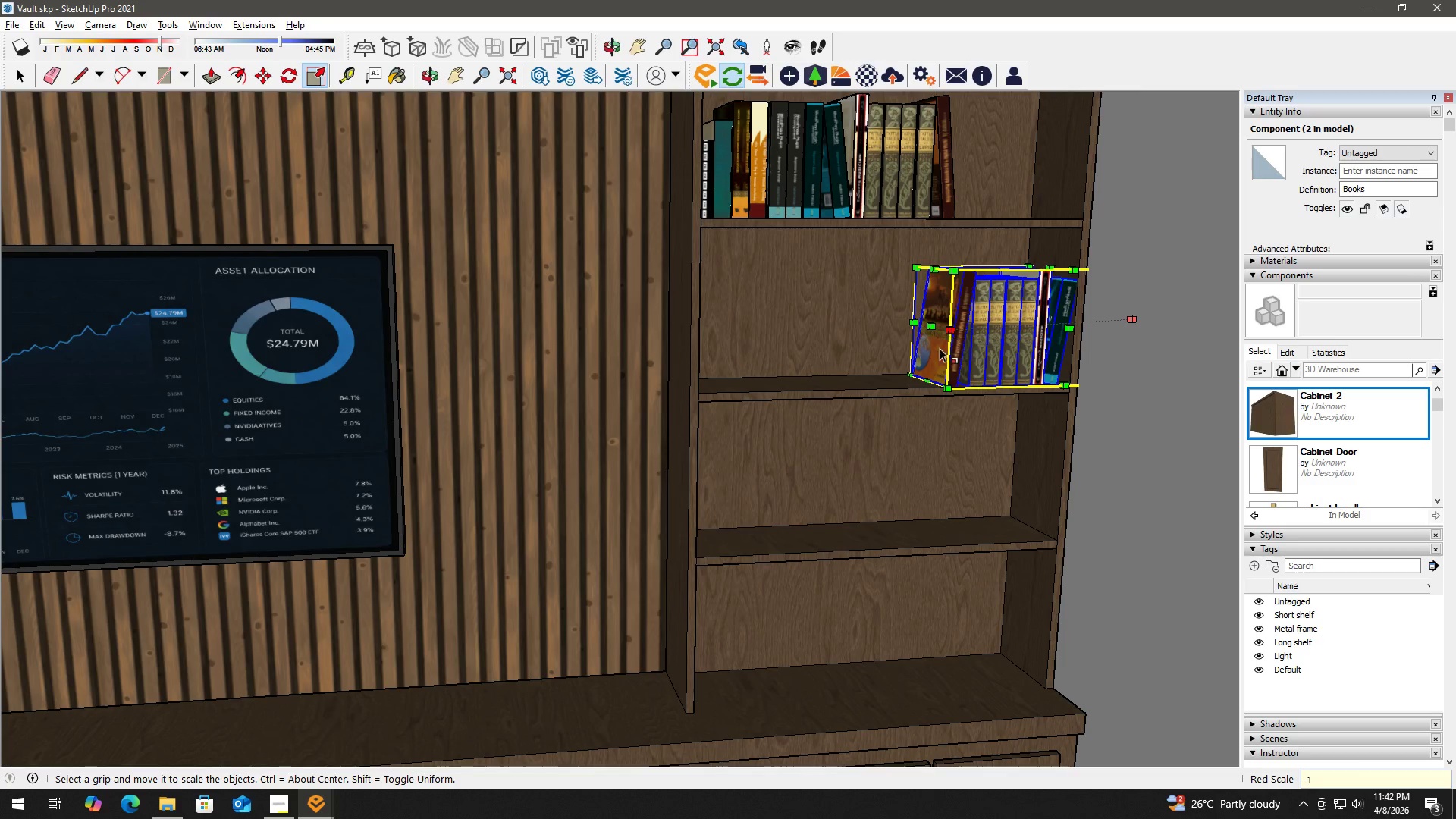 
key(Space)
 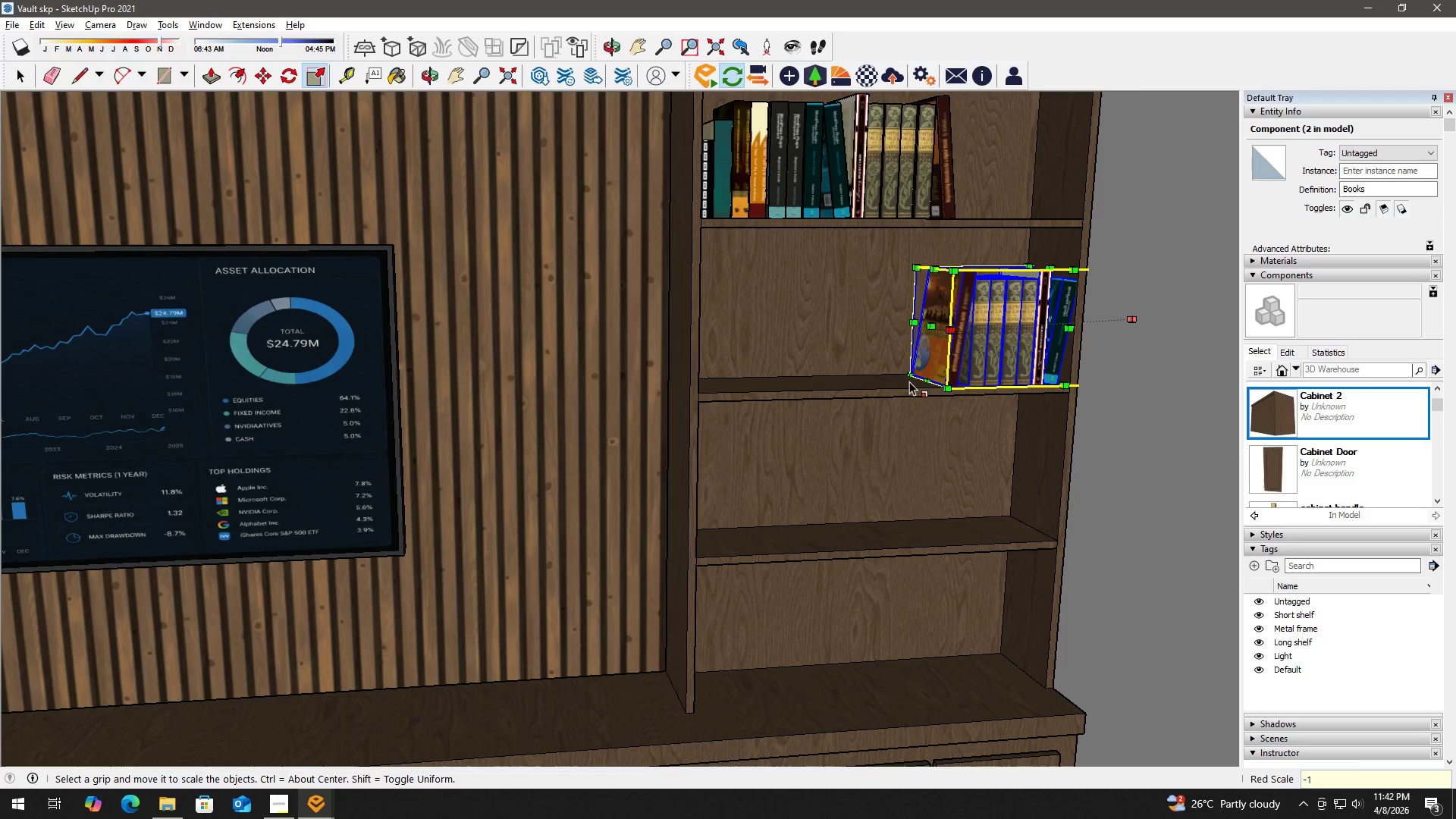 
key(M)
 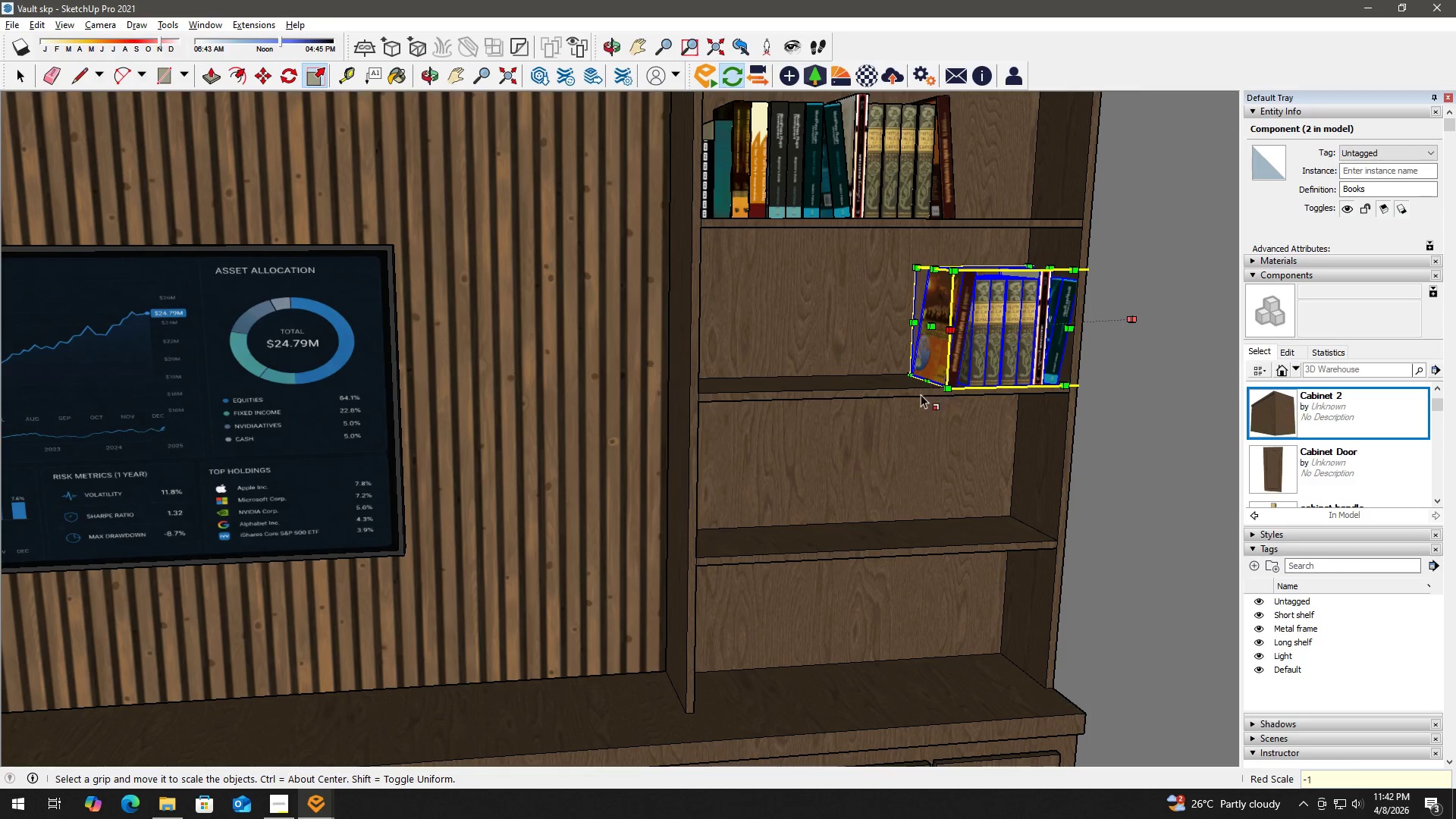 
left_click([909, 422])
 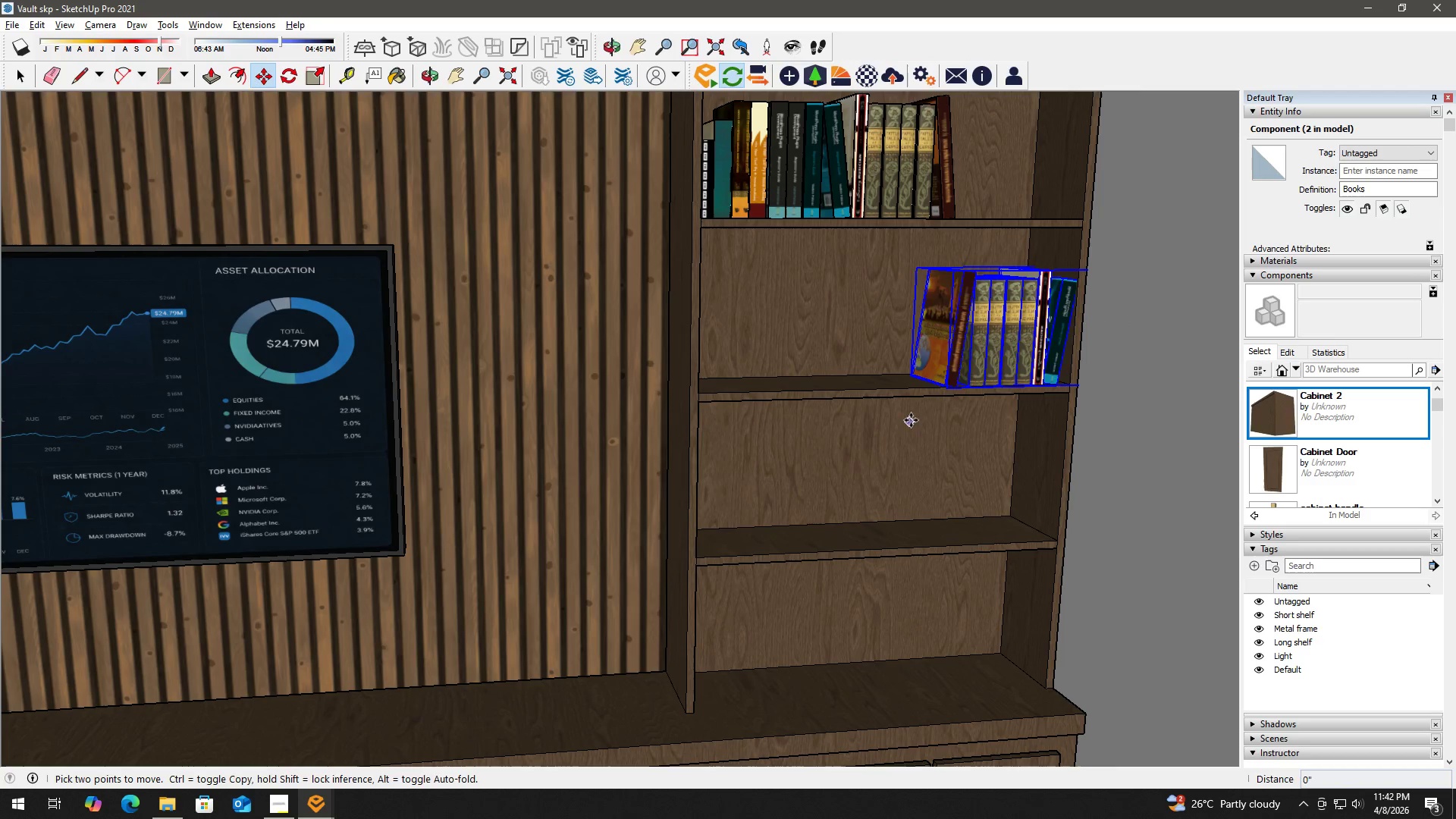 
key(M)
 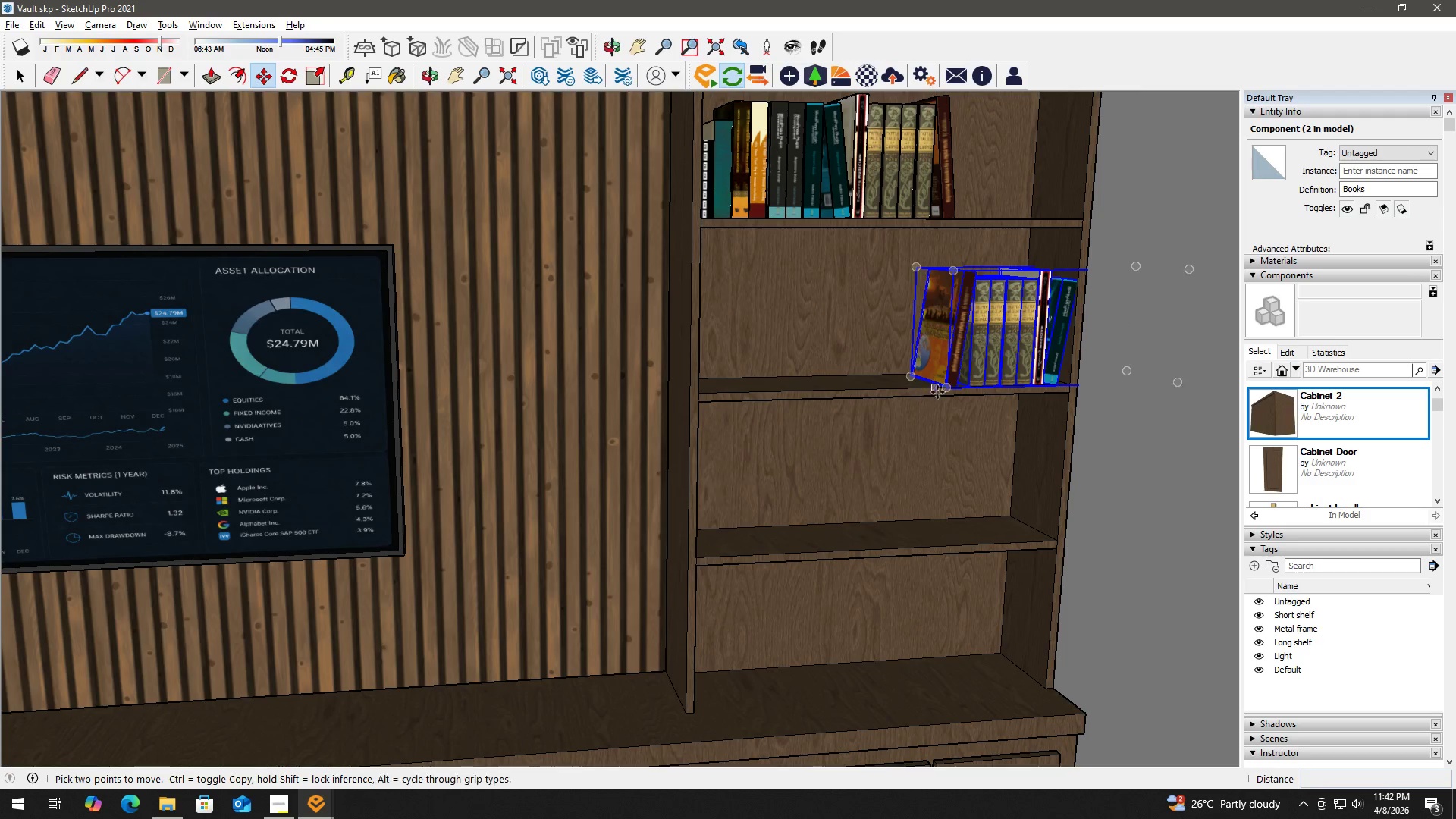 
left_click([945, 390])
 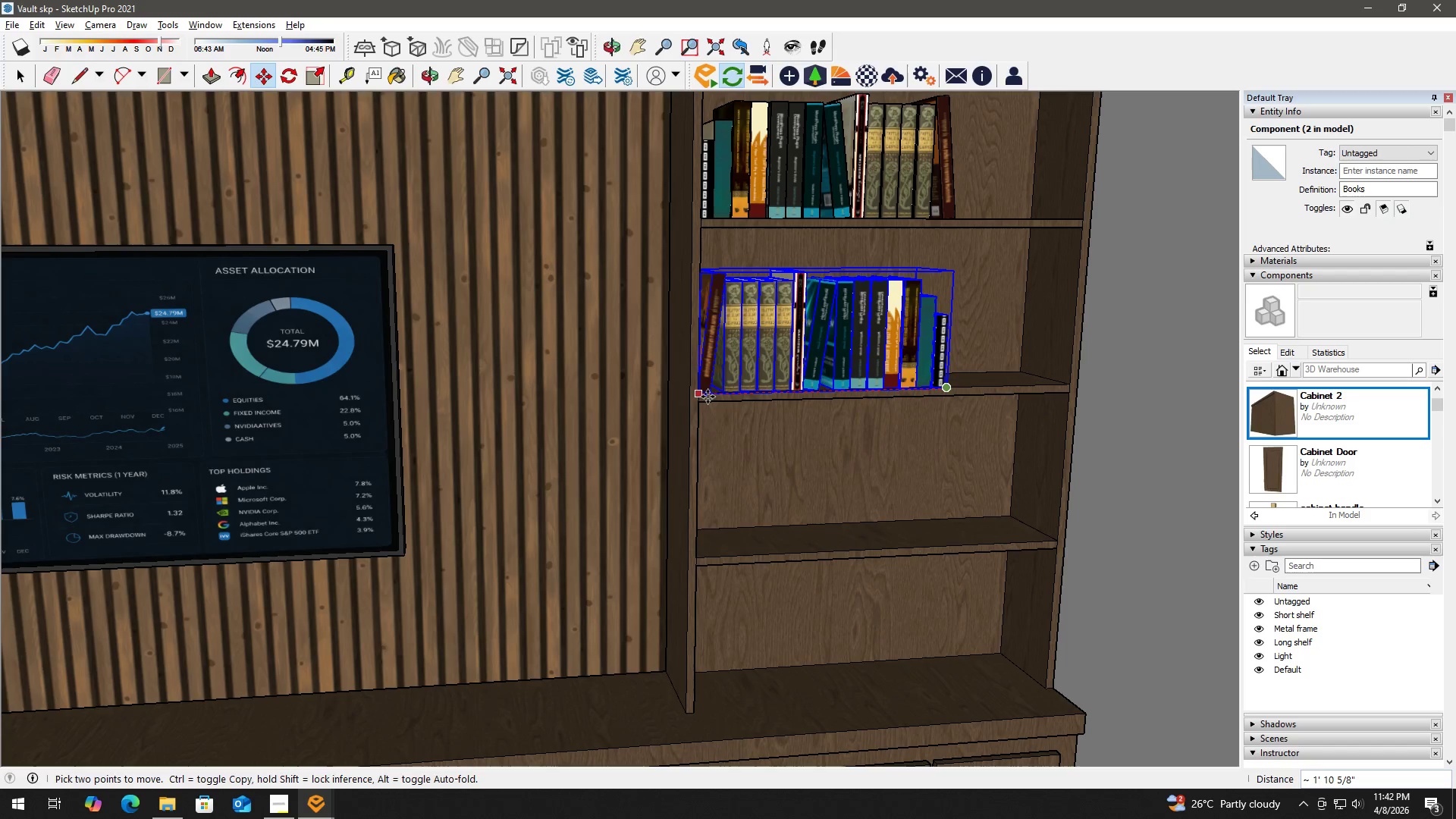 
left_click([705, 397])
 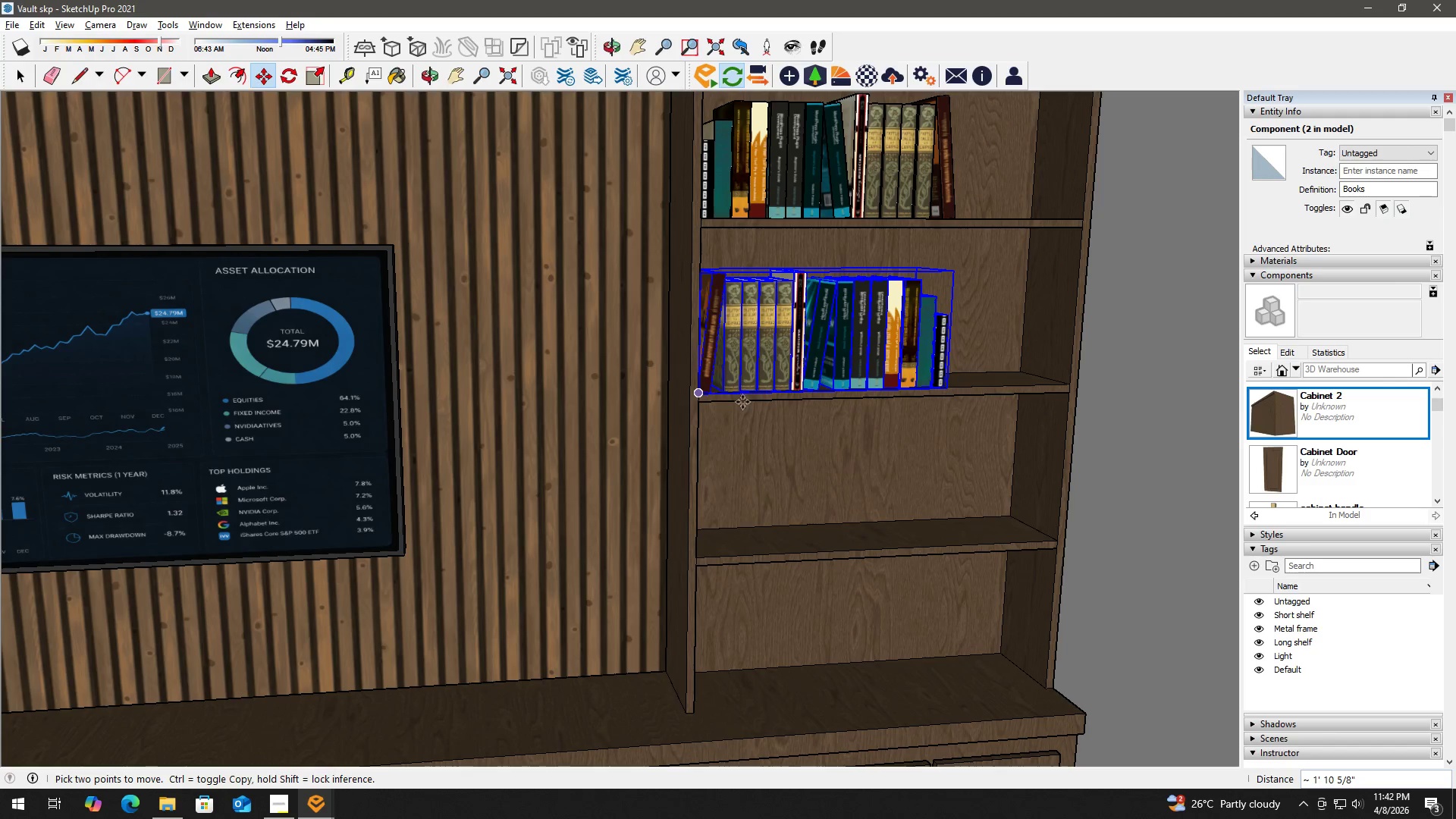 
key(Space)
 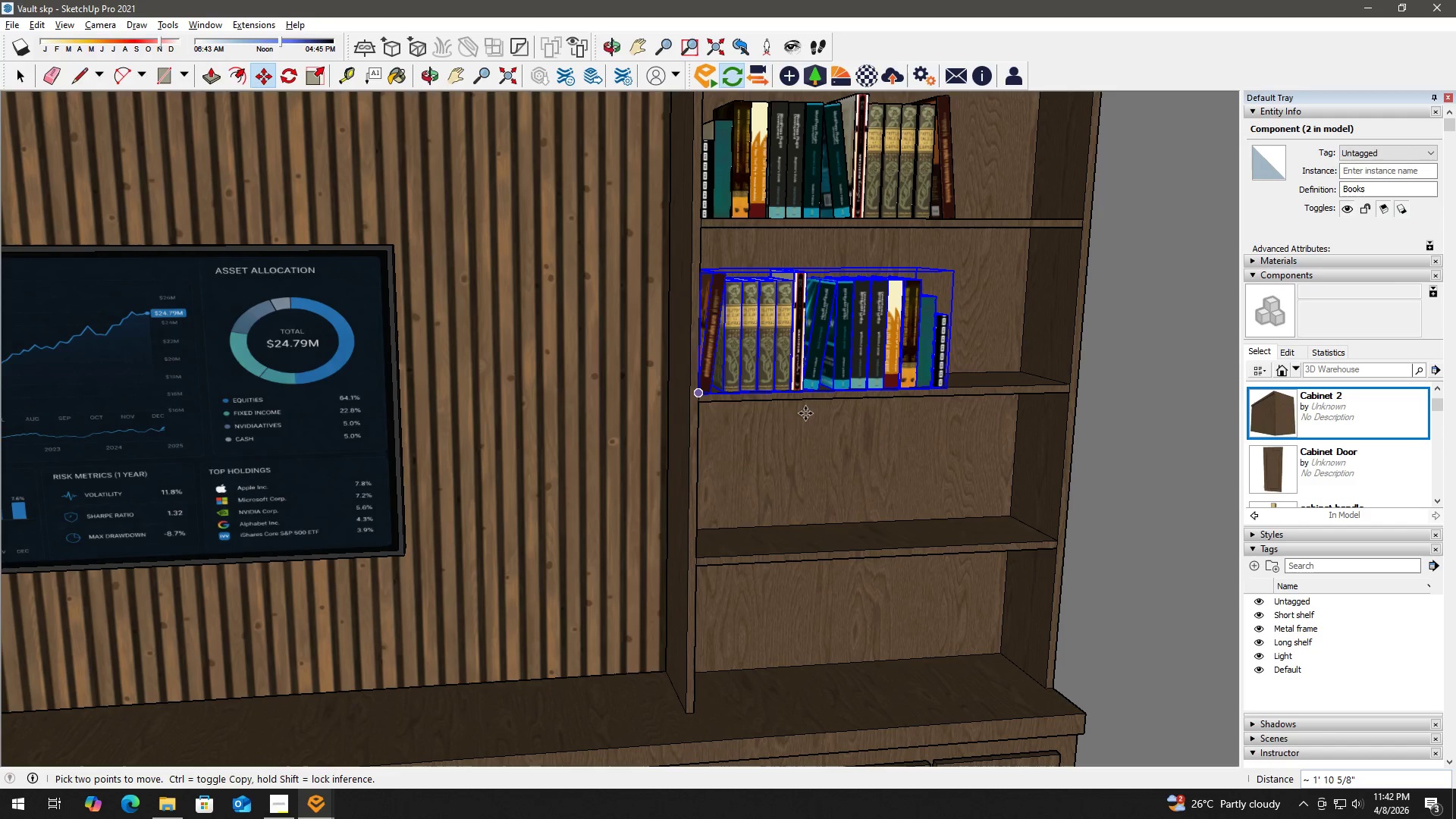 
key(Alt+Tab)
 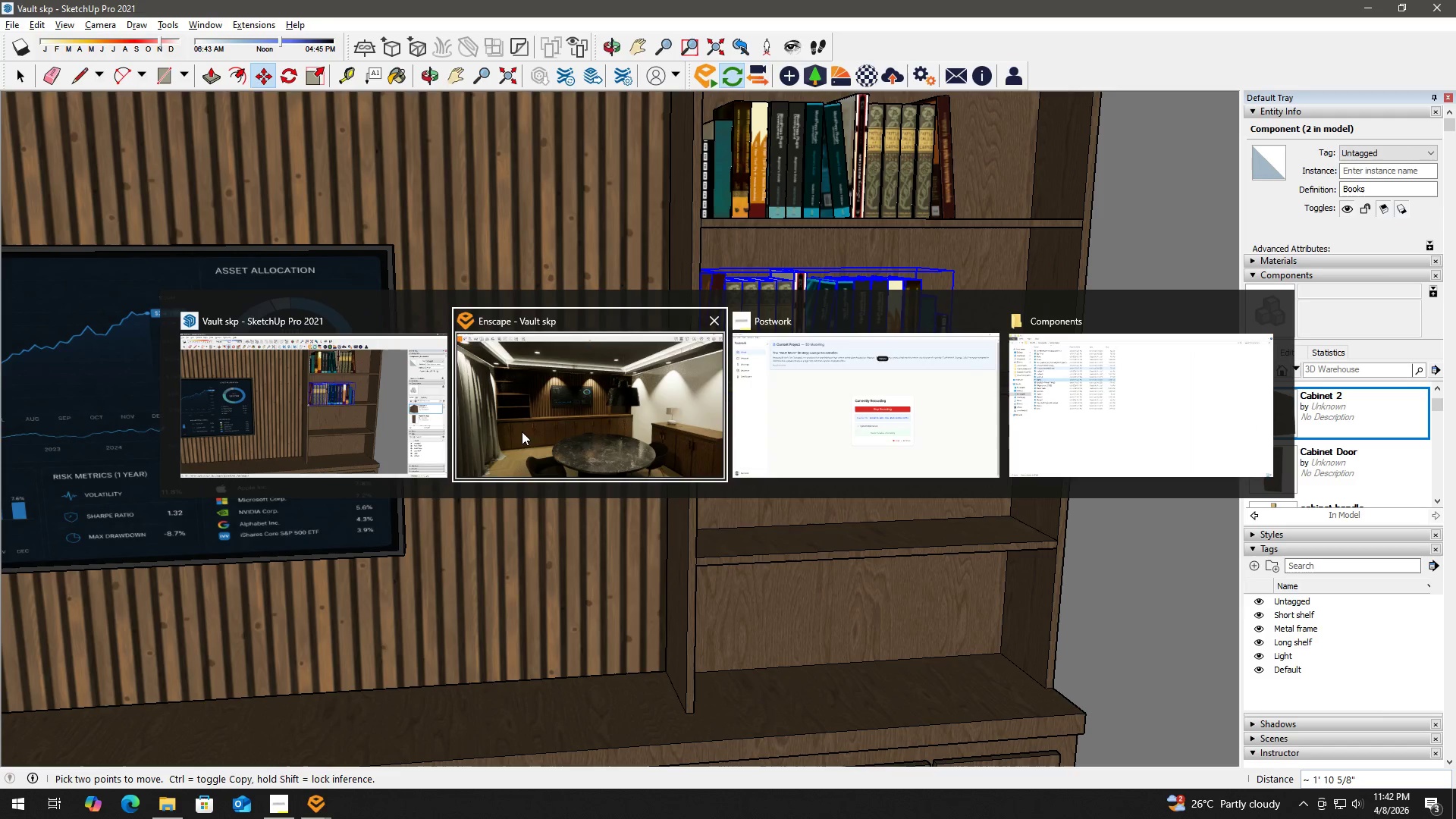 
scroll: coordinate [832, 408], scroll_direction: down, amount: 13.0
 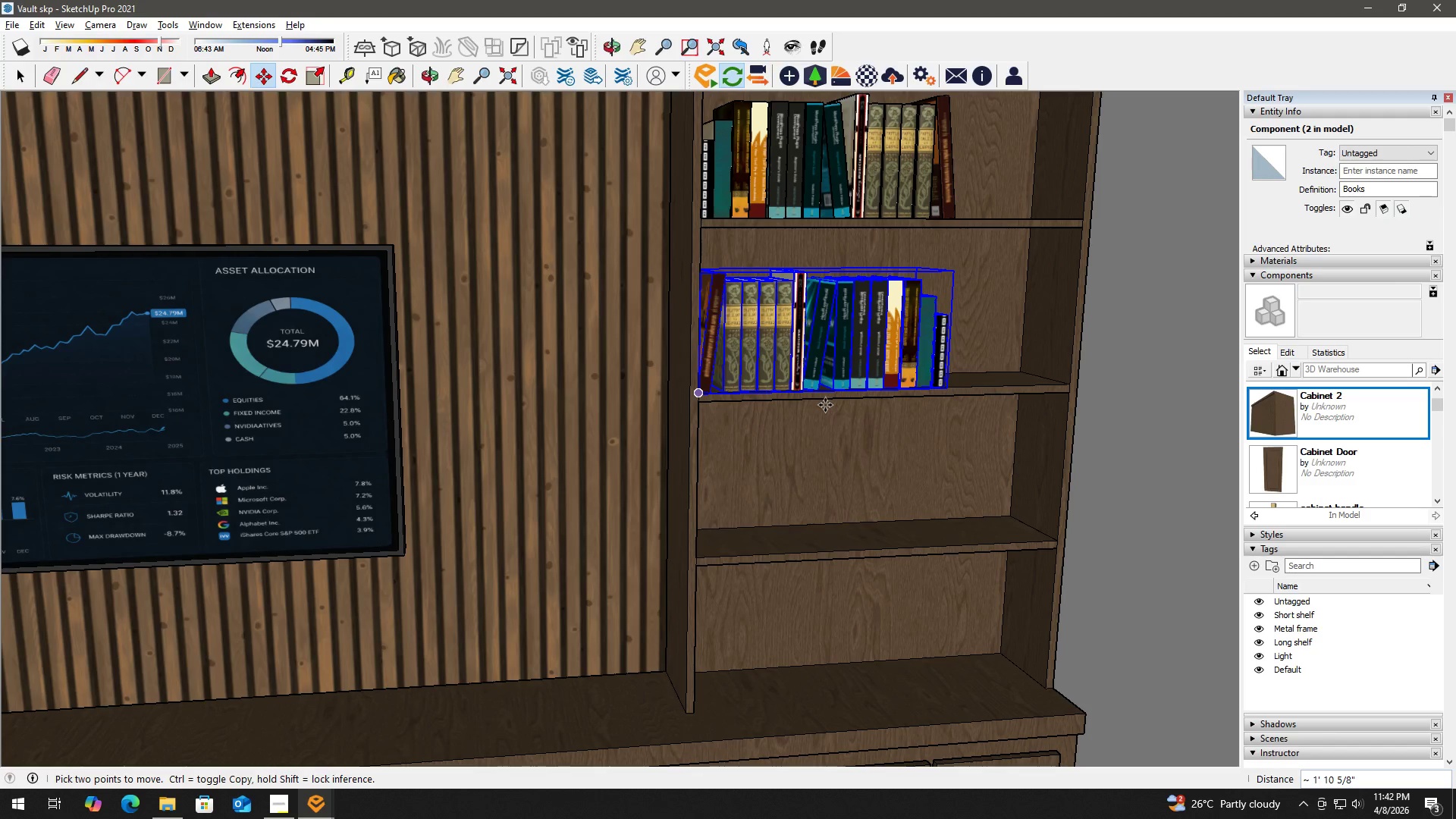 
left_click([568, 421])
 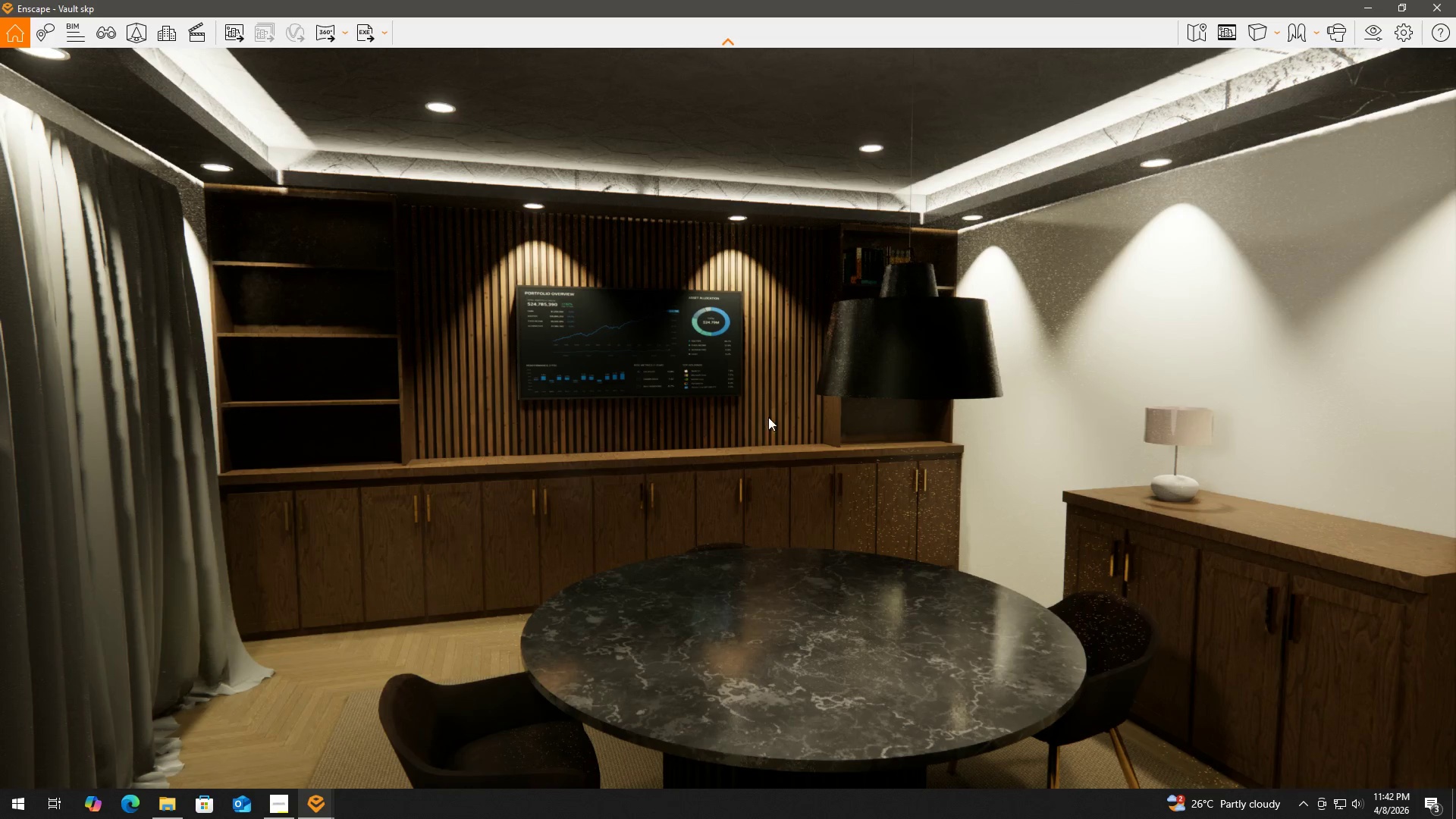 
left_click_drag(start_coordinate=[770, 417], to_coordinate=[748, 418])
 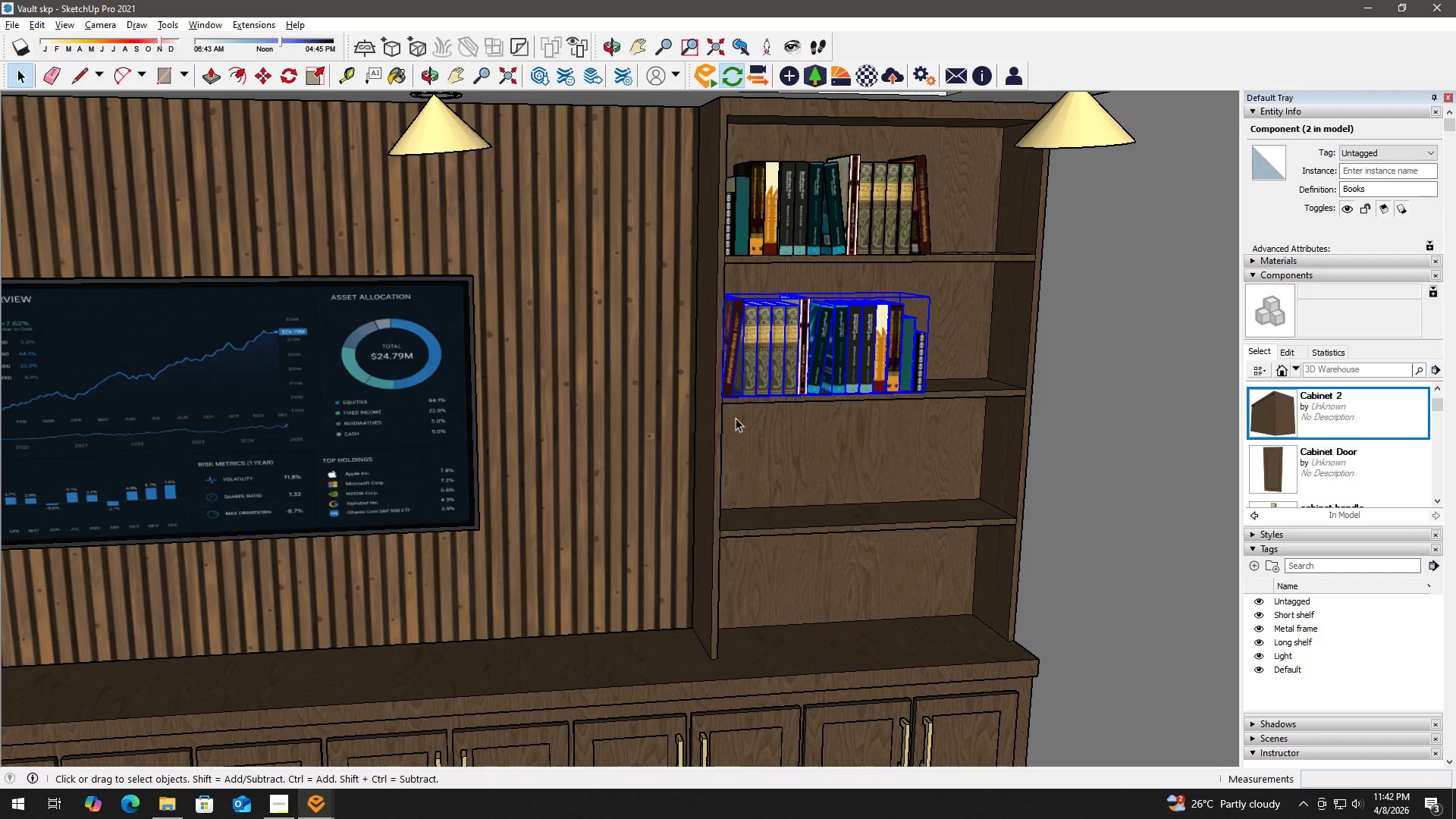 
hold_key(key=D, duration=0.31)
 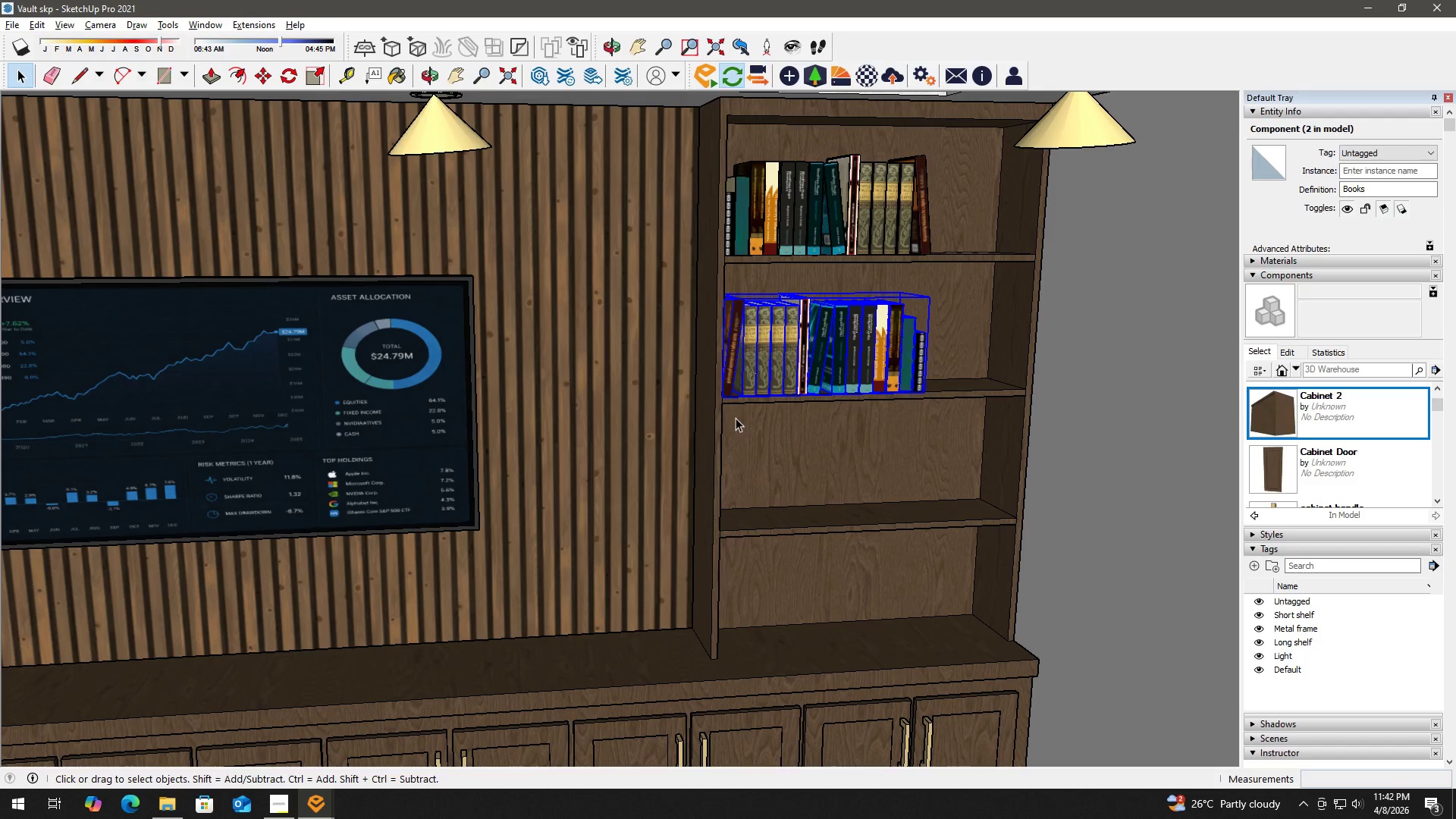 
key(Alt+Tab)
 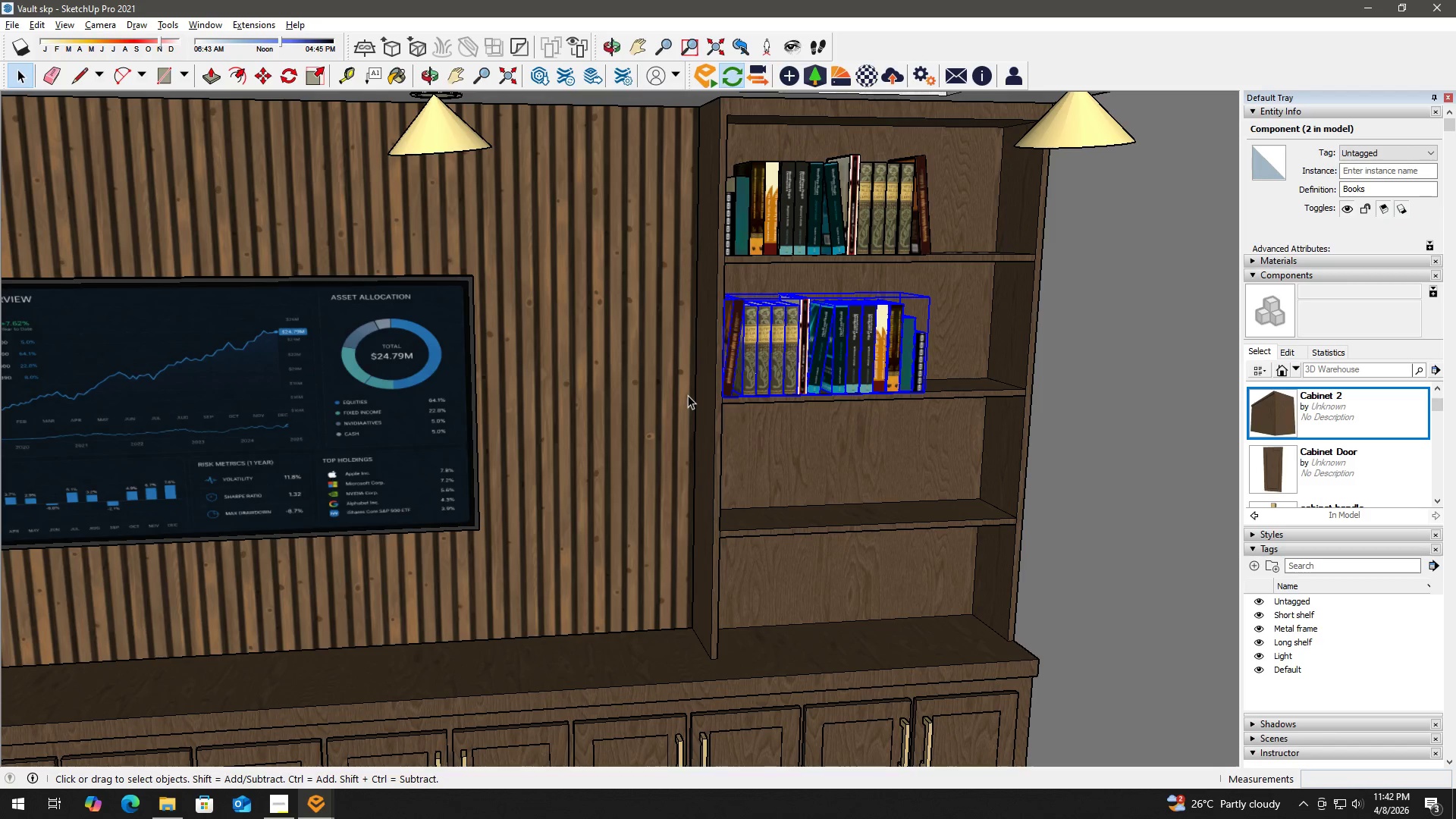 
wait(23.98)
 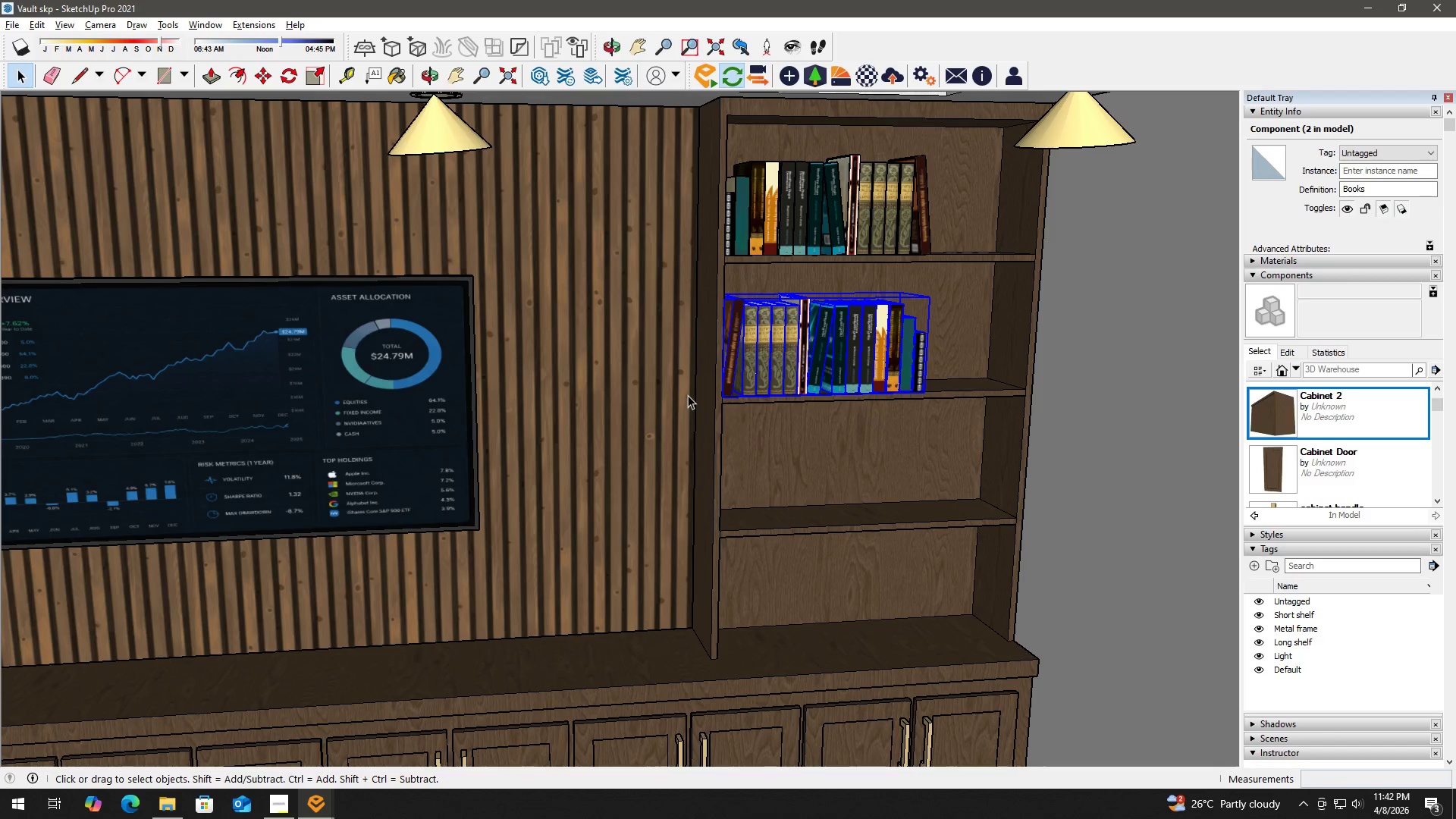 
key(Alt+Tab)
 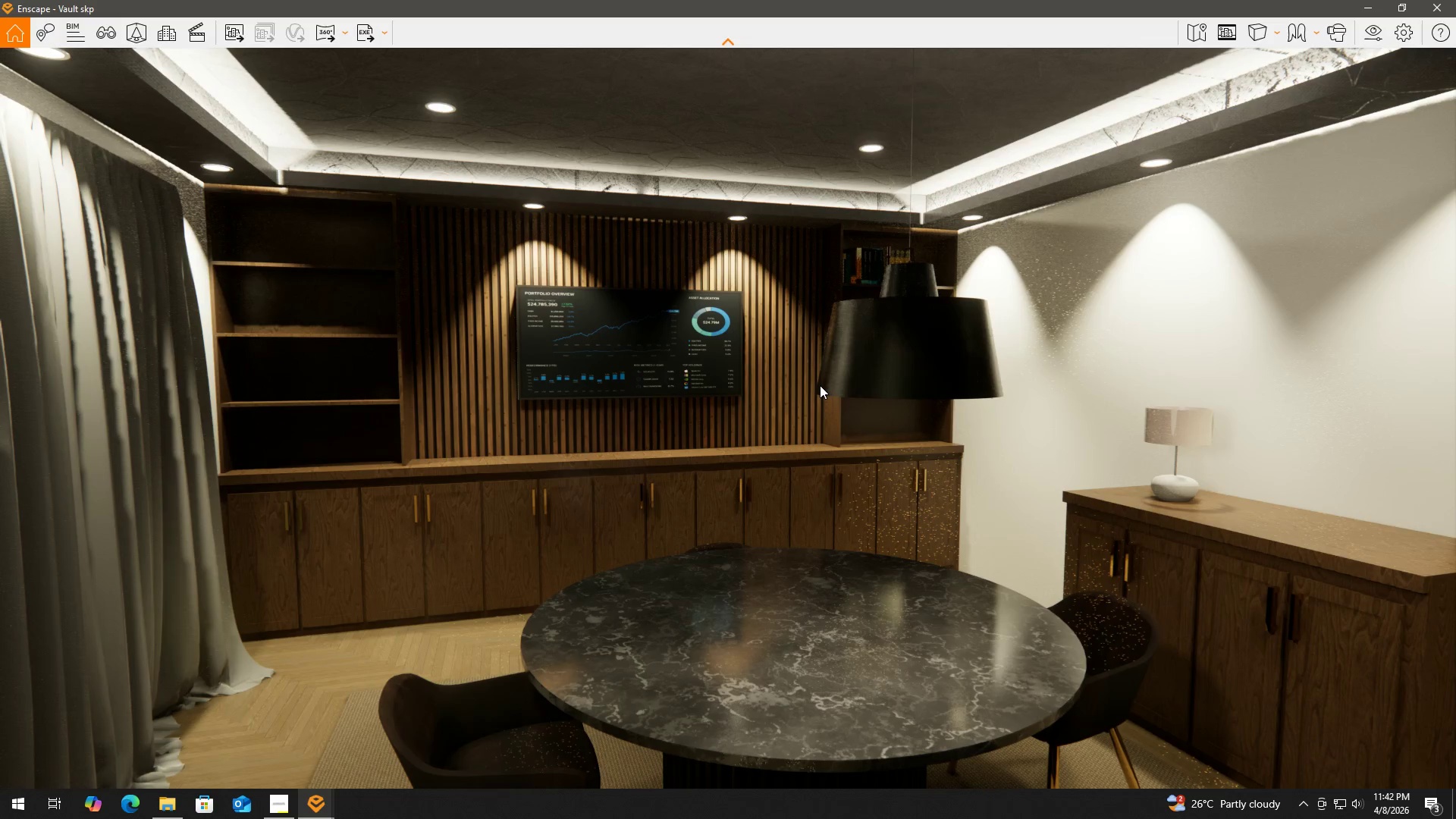 
key(Shift+ShiftLeft)
 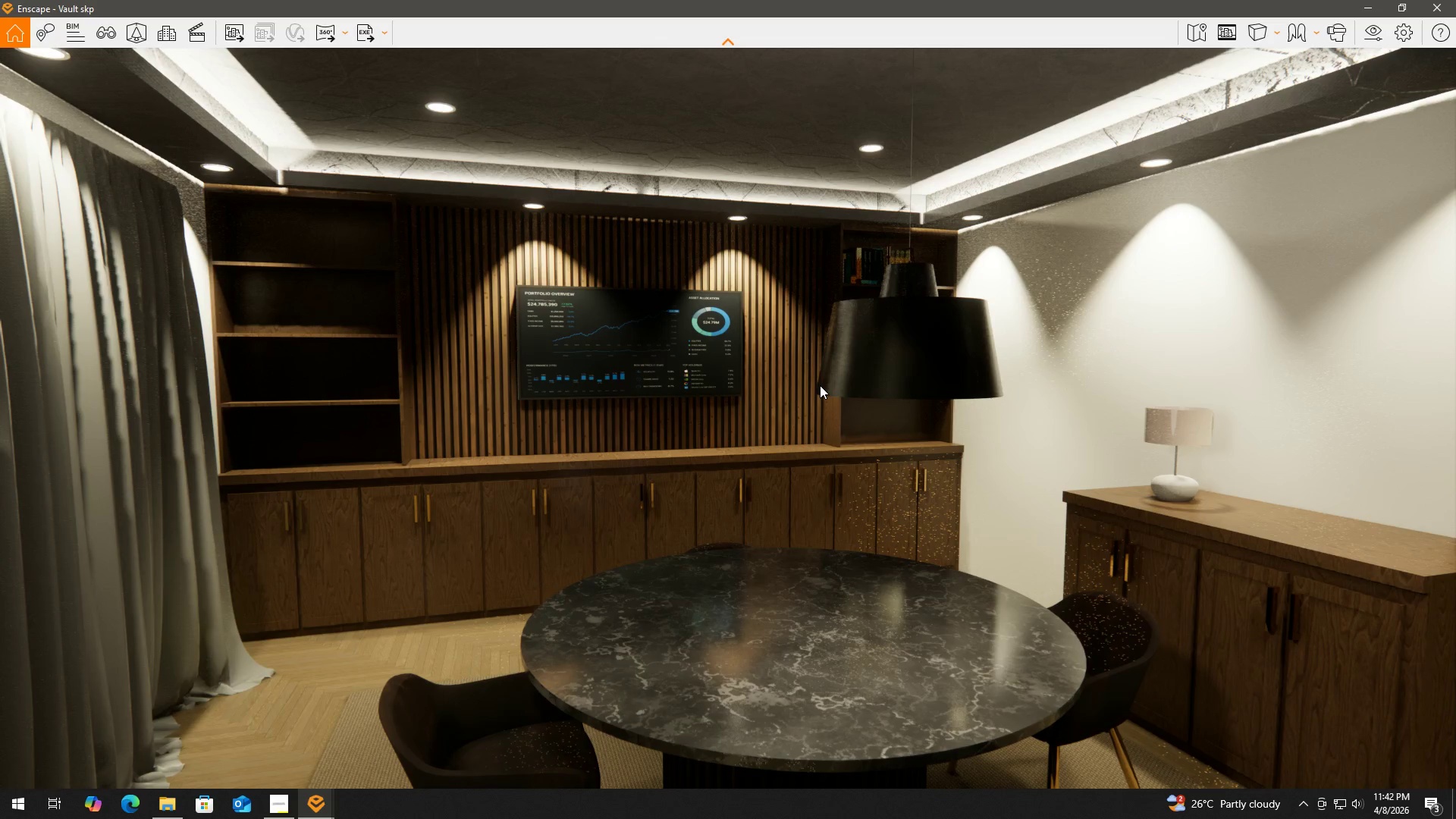 
hold_key(key=AltLeft, duration=1.5)
 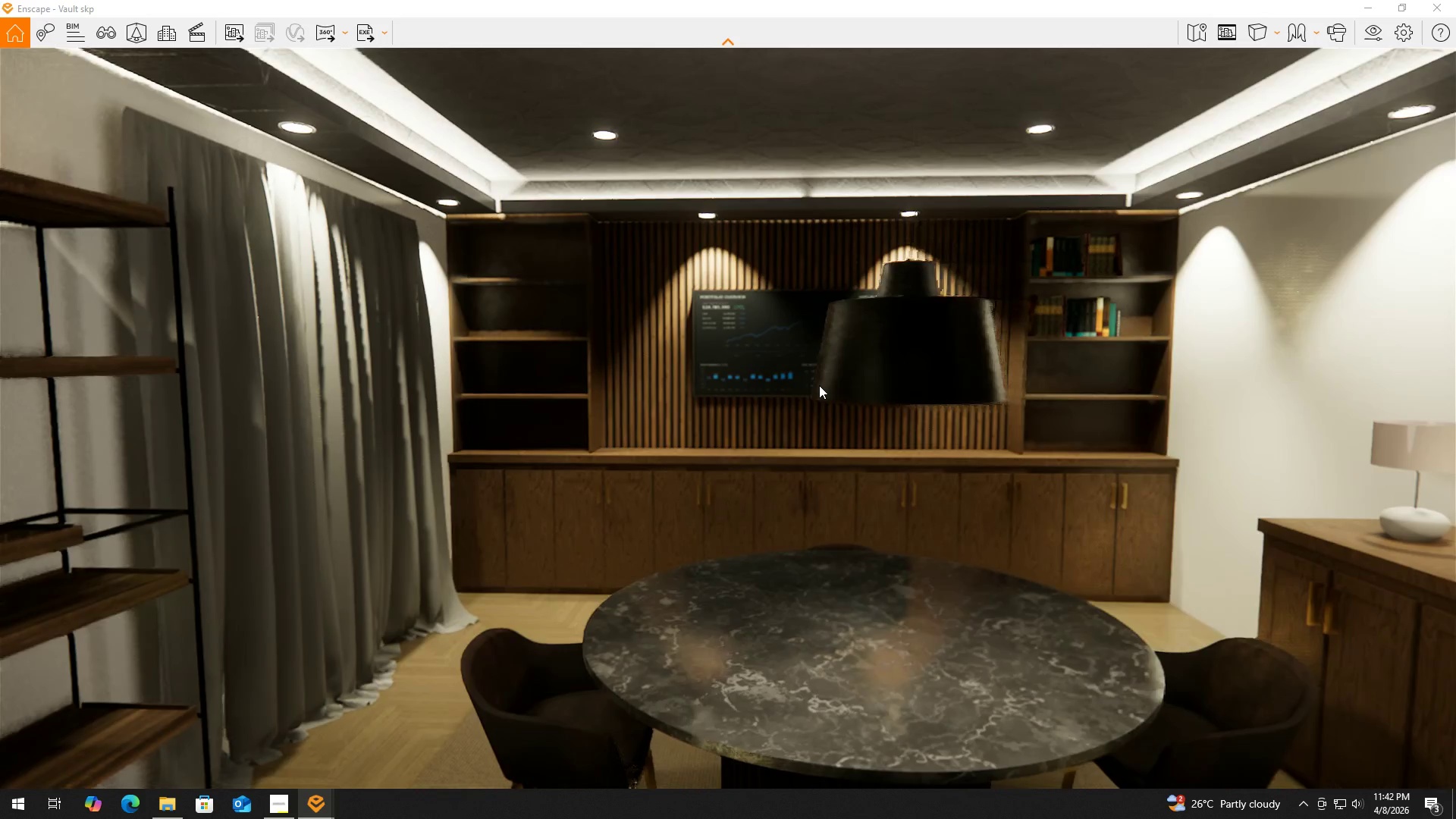 
hold_key(key=AltLeft, duration=1.52)
 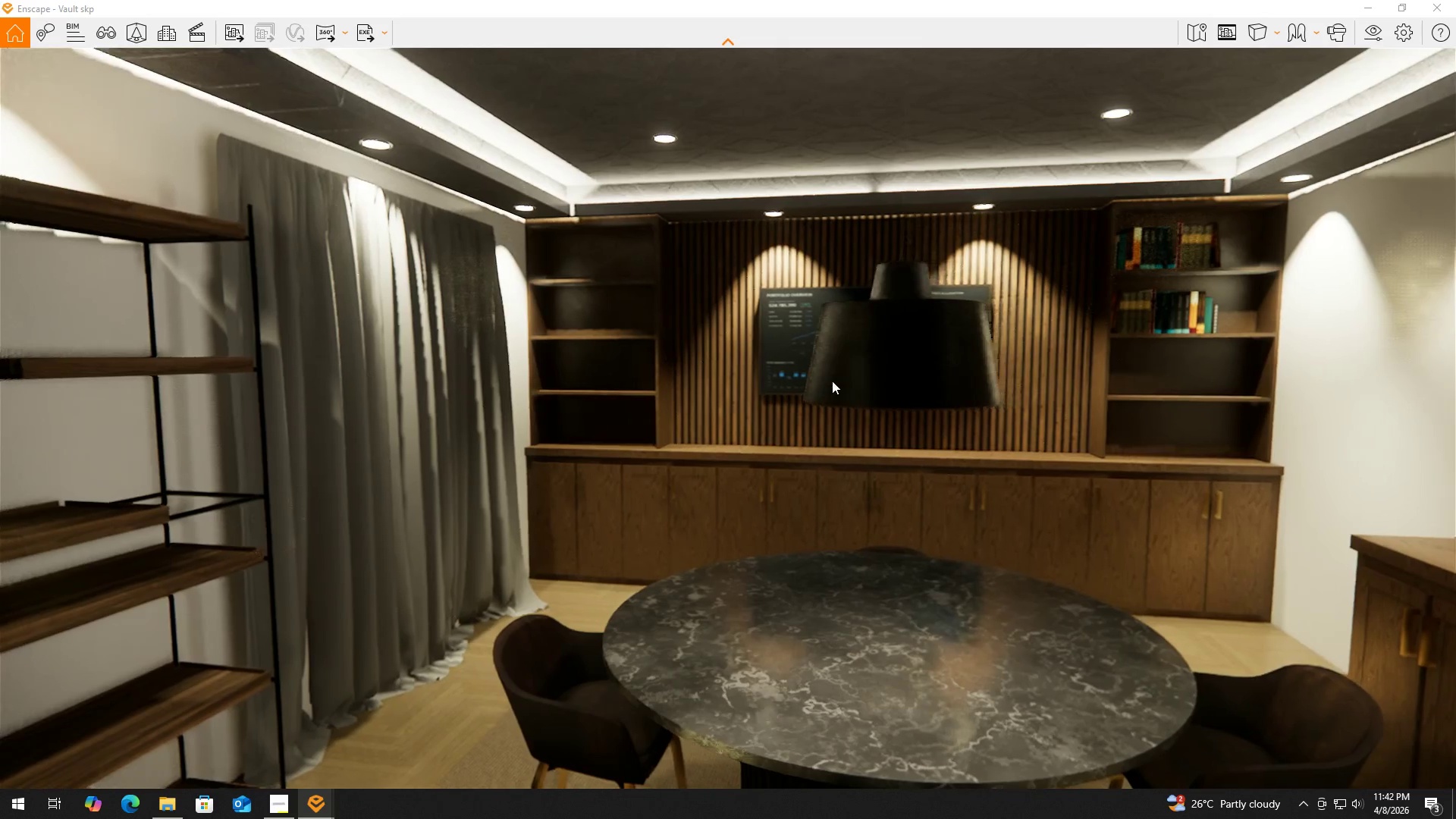 
hold_key(key=AltLeft, duration=0.41)
 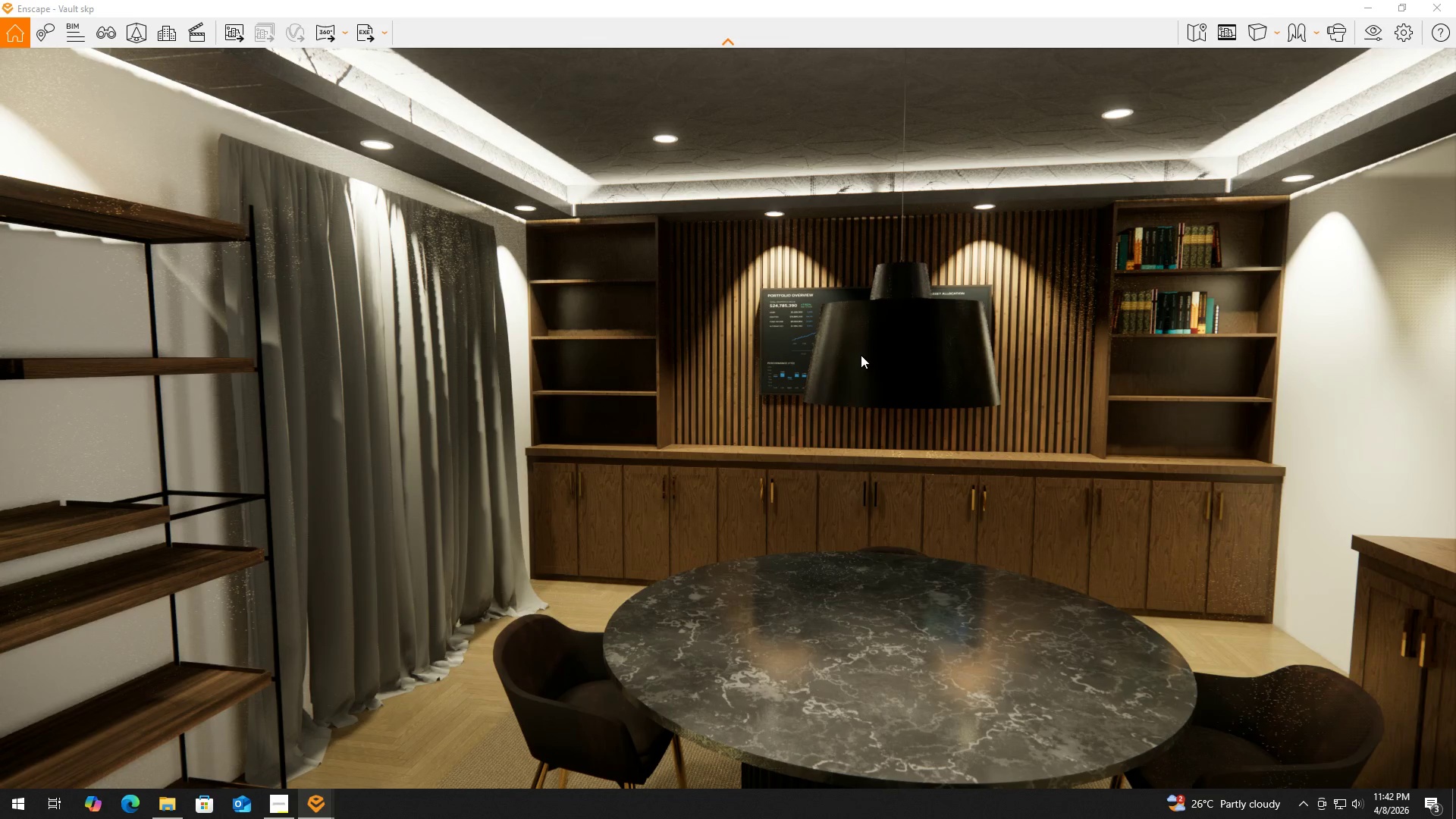 
key(Alt+Tab)
 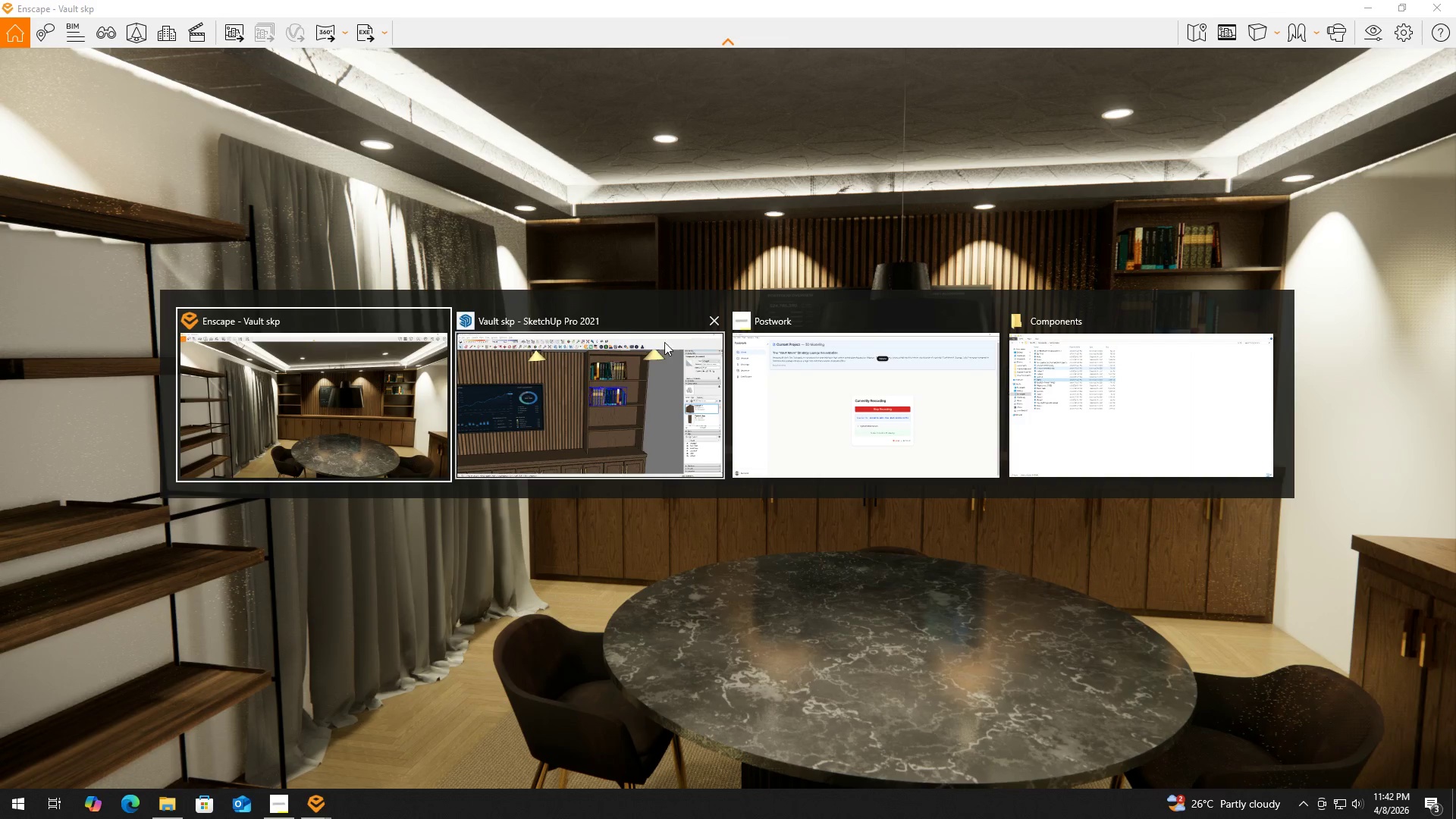 
left_click([602, 376])
 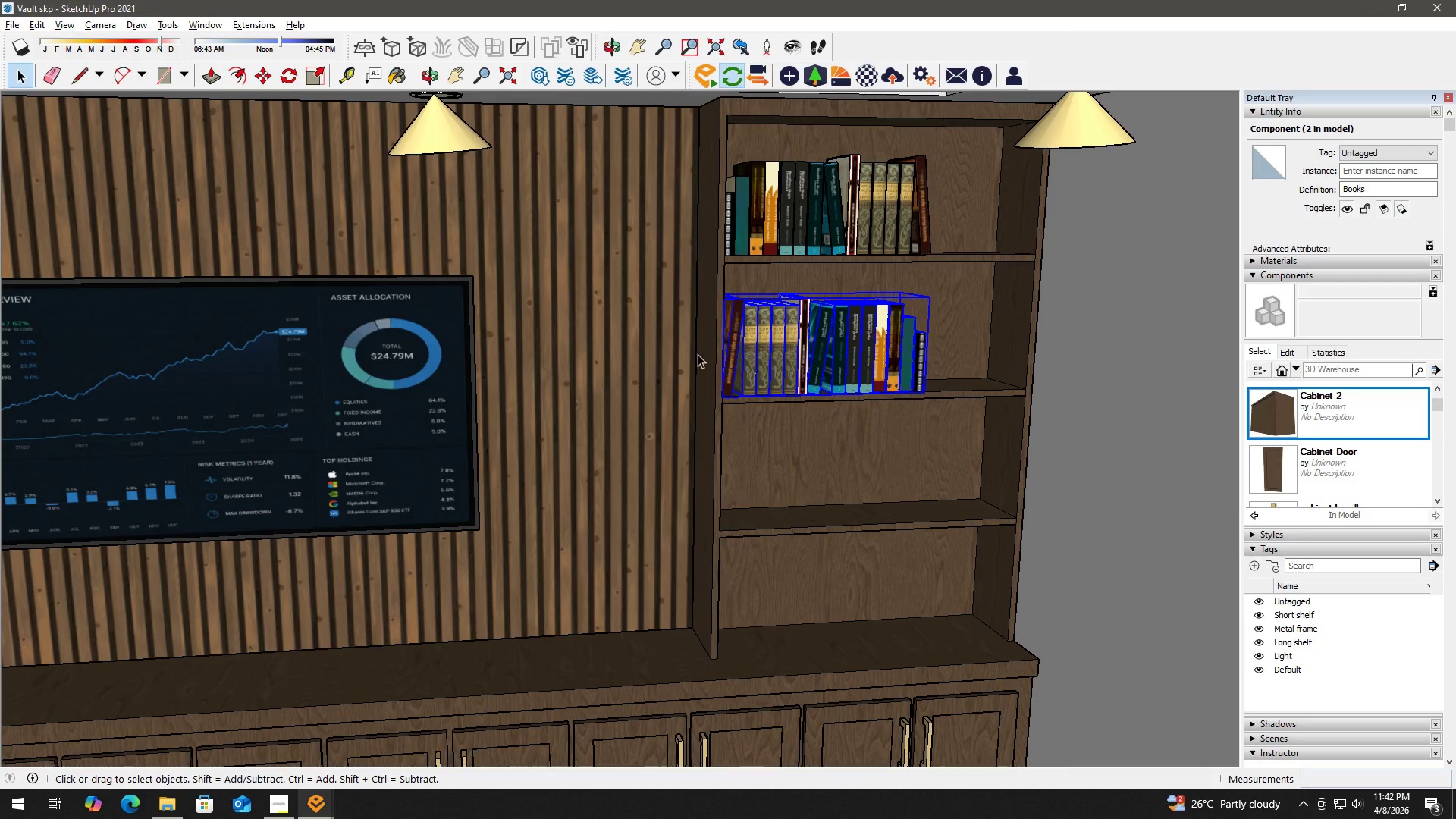 
key(H)
 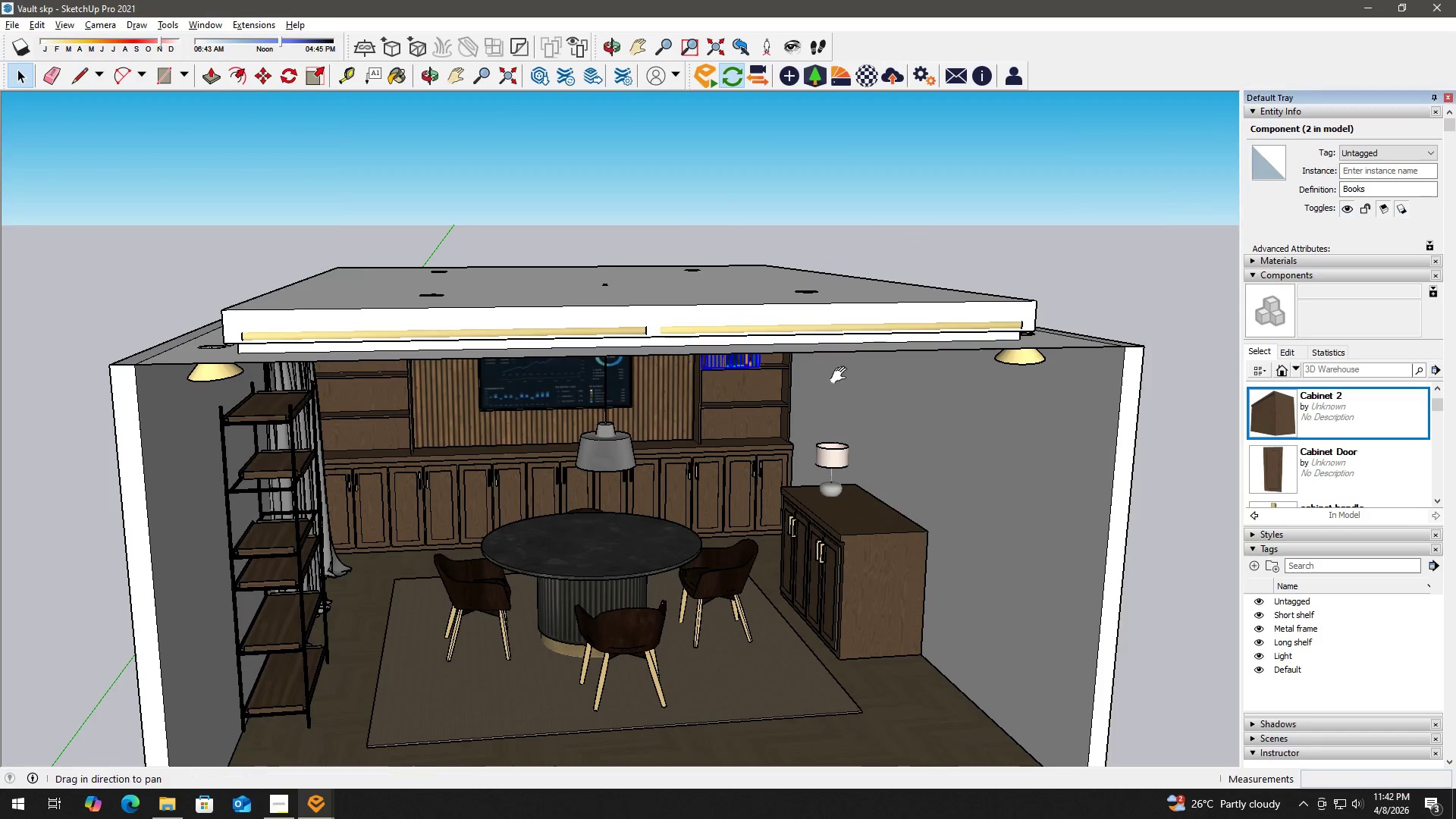 
left_click_drag(start_coordinate=[839, 375], to_coordinate=[492, 366])
 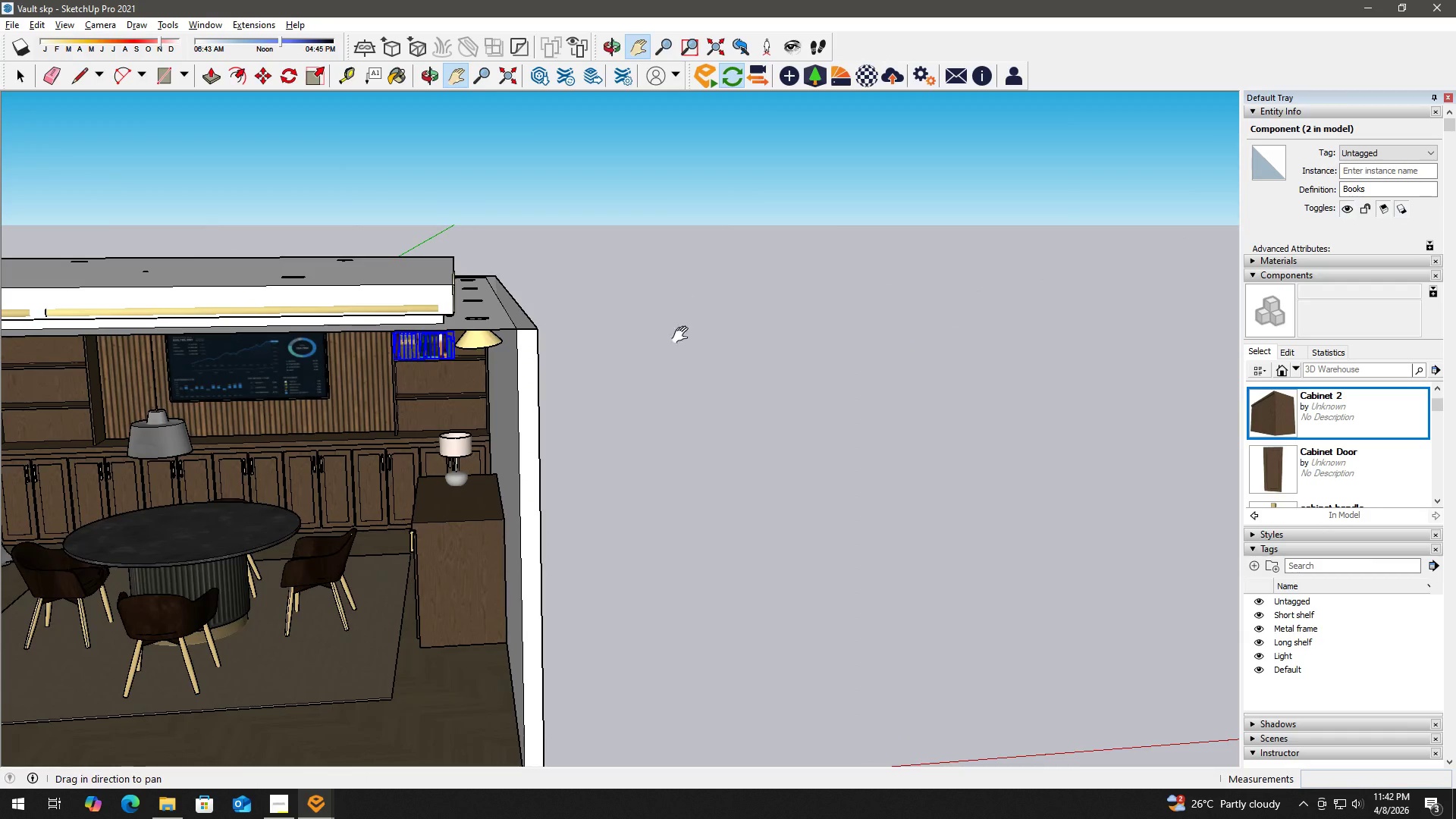 
scroll: coordinate [682, 360], scroll_direction: down, amount: 14.0
 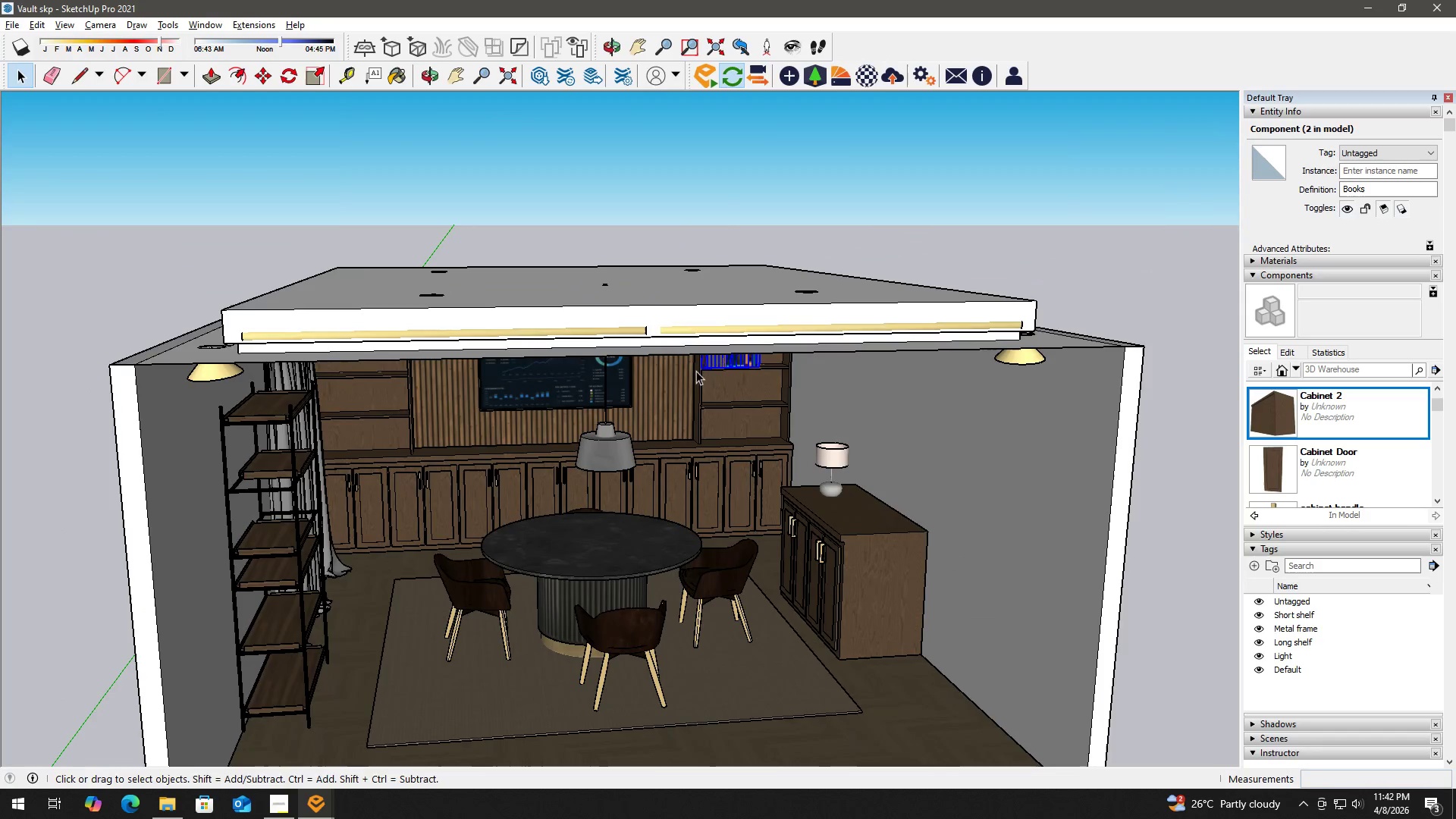 
key(Space)
 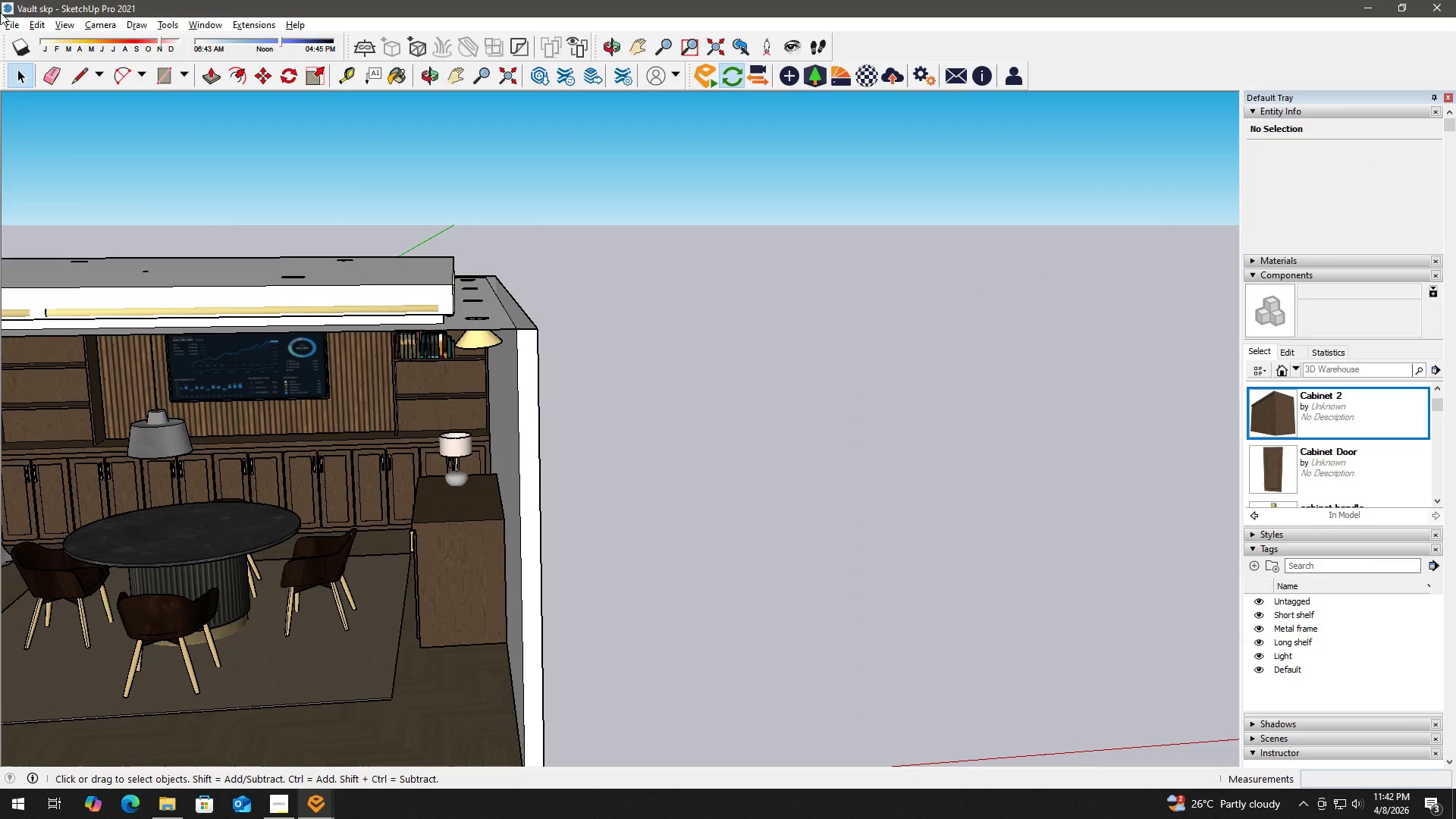 
left_click([1, 20])
 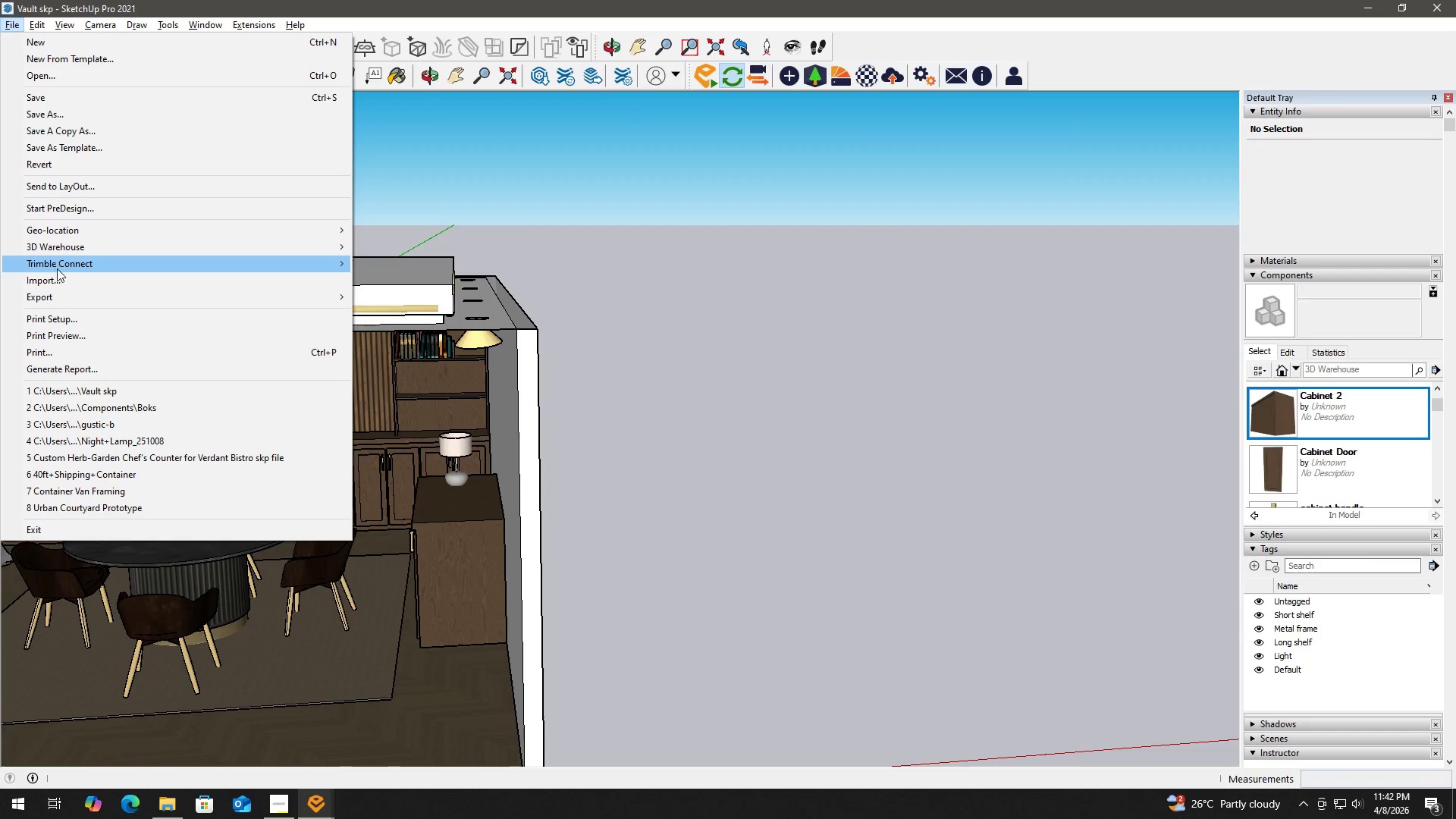 
left_click([59, 278])
 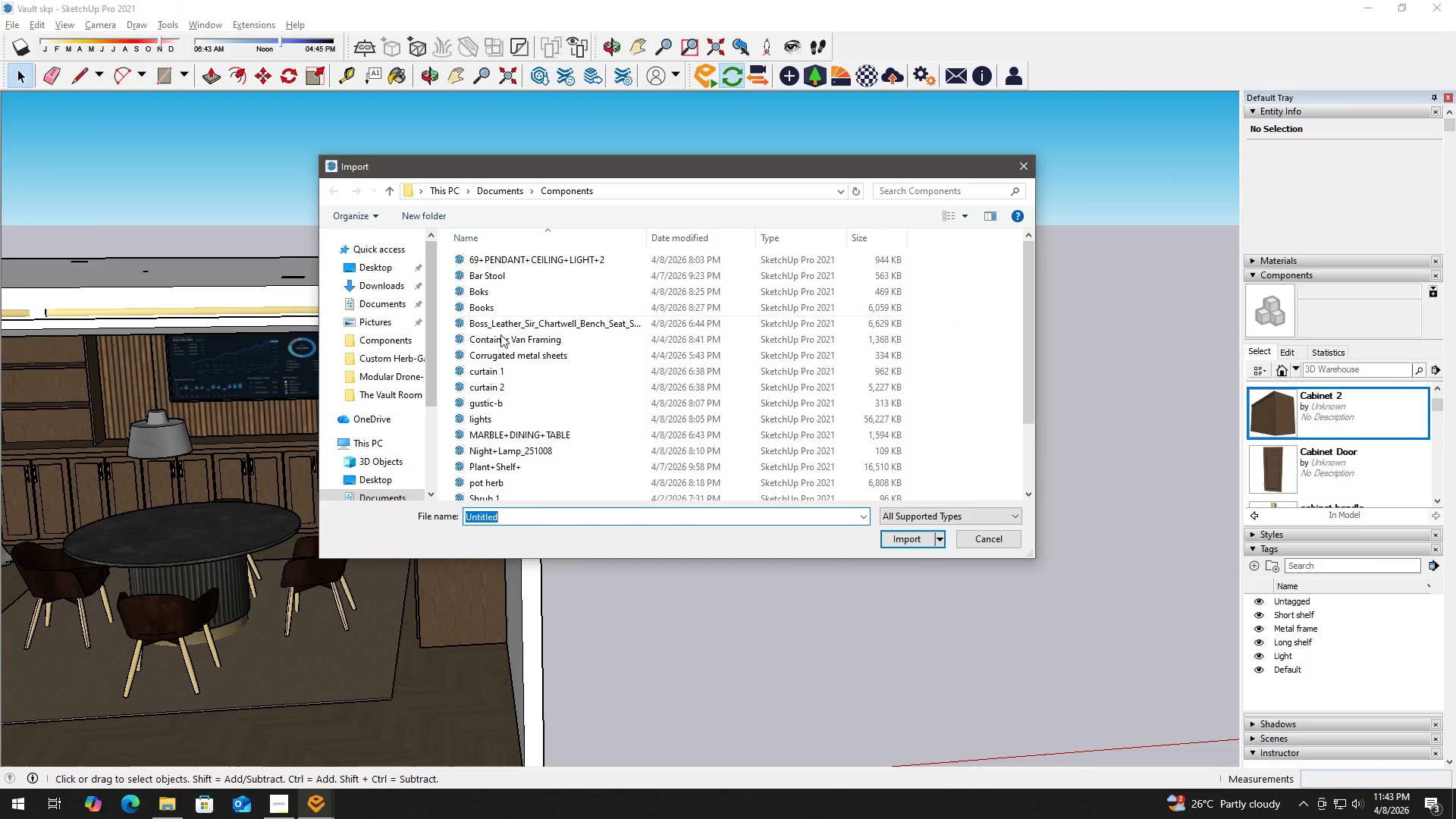 
scroll: coordinate [579, 400], scroll_direction: down, amount: 4.0
 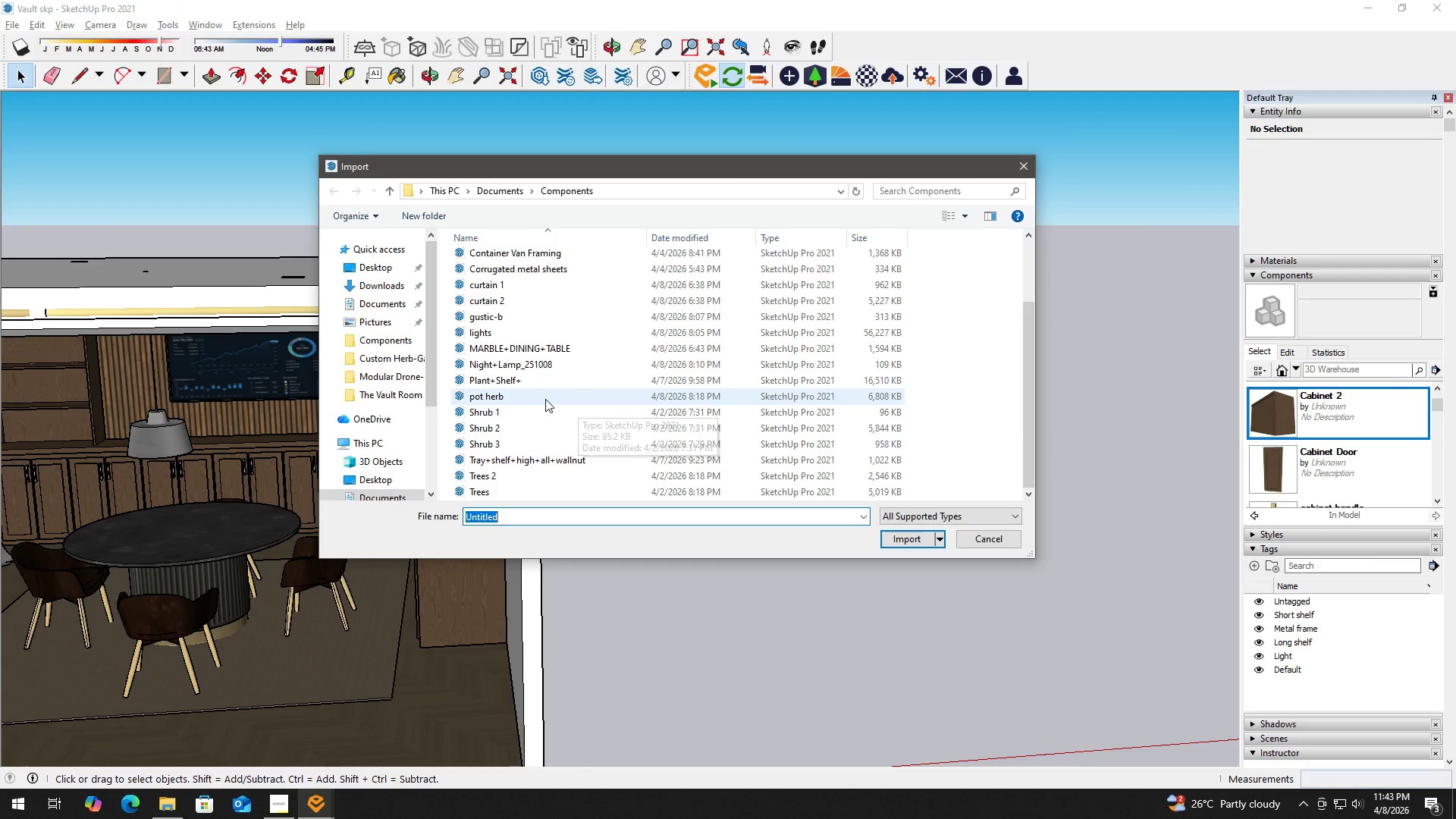 
left_click([544, 398])
 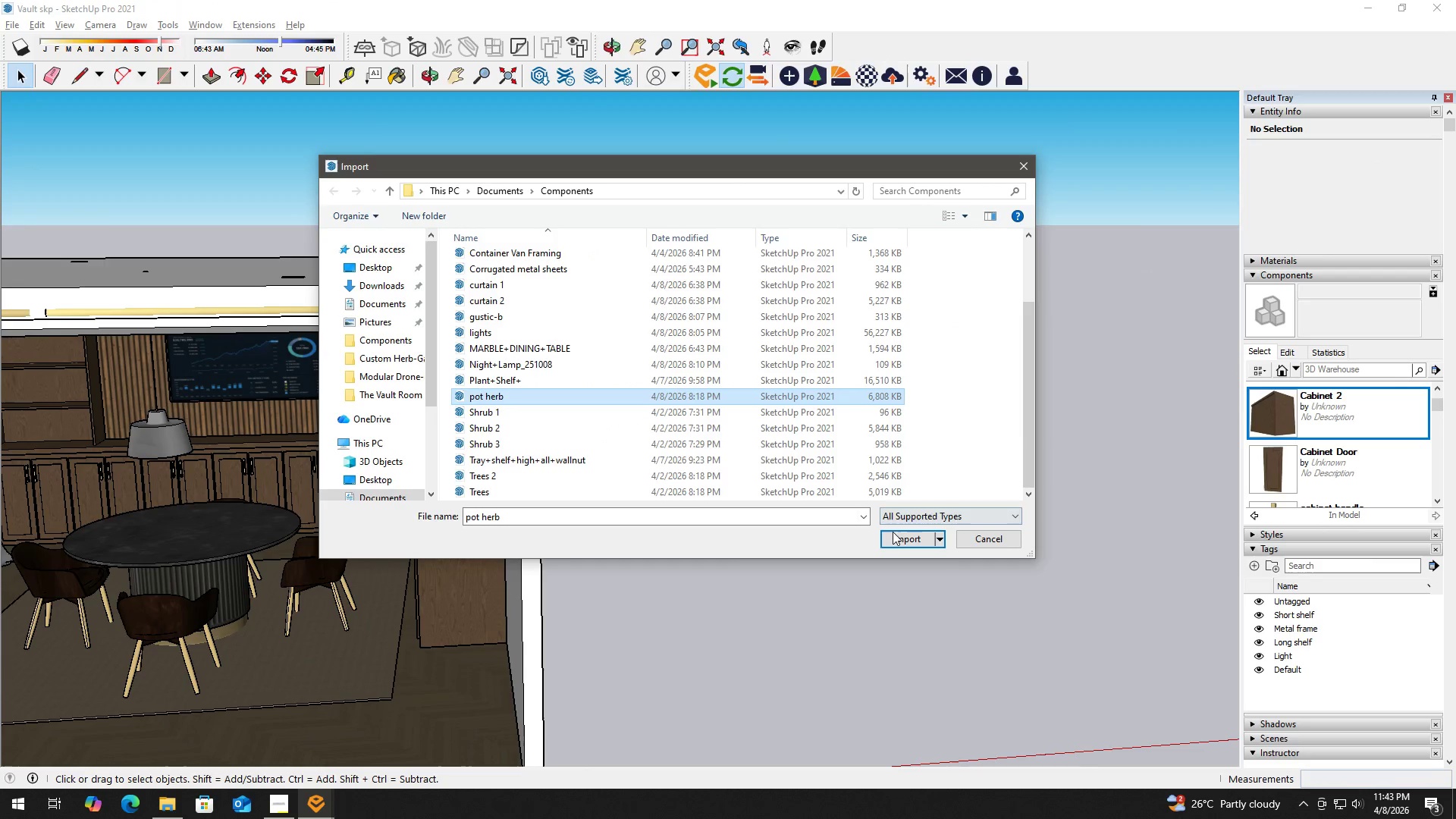 
left_click([900, 537])
 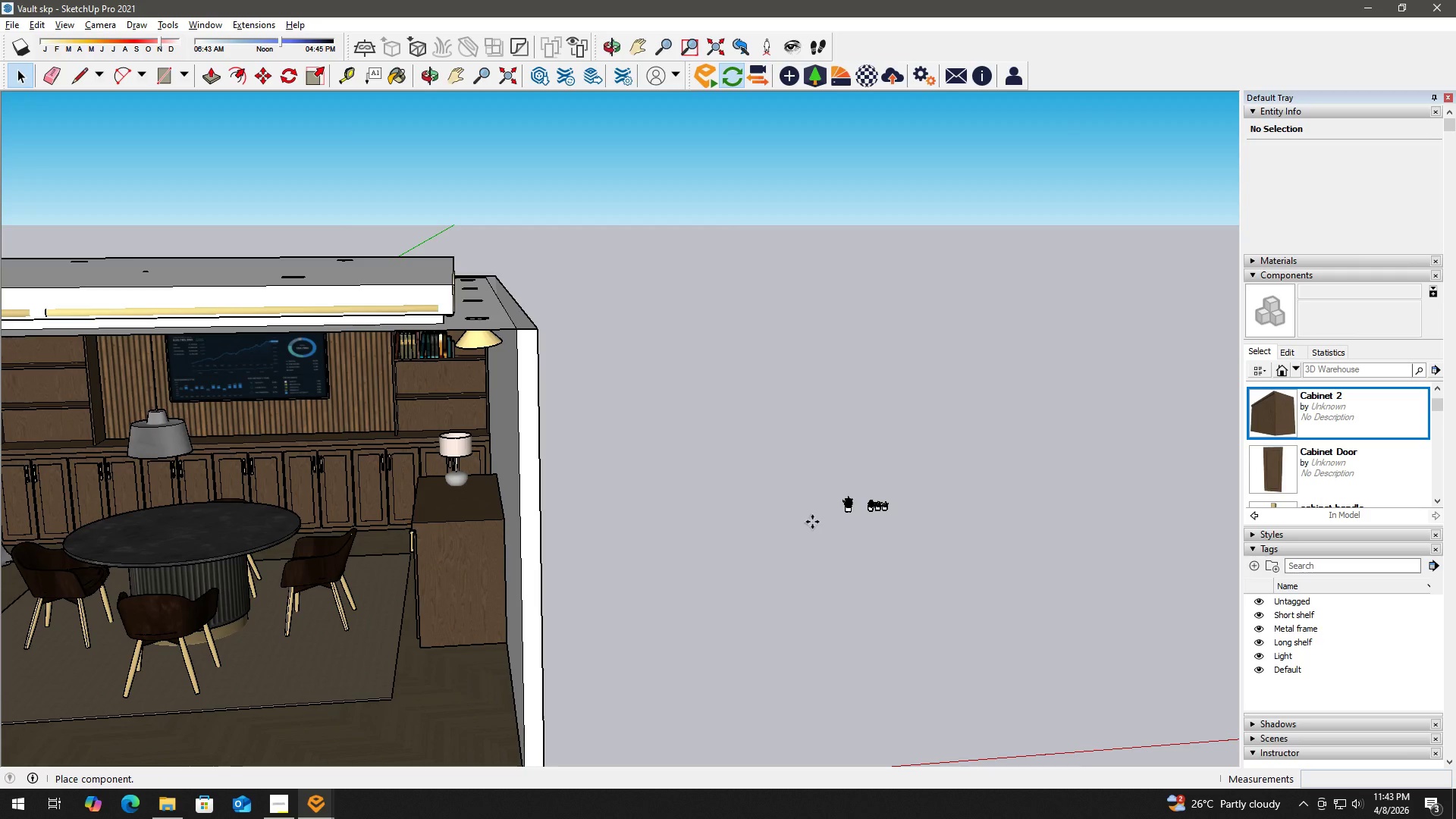 
wait(5.59)
 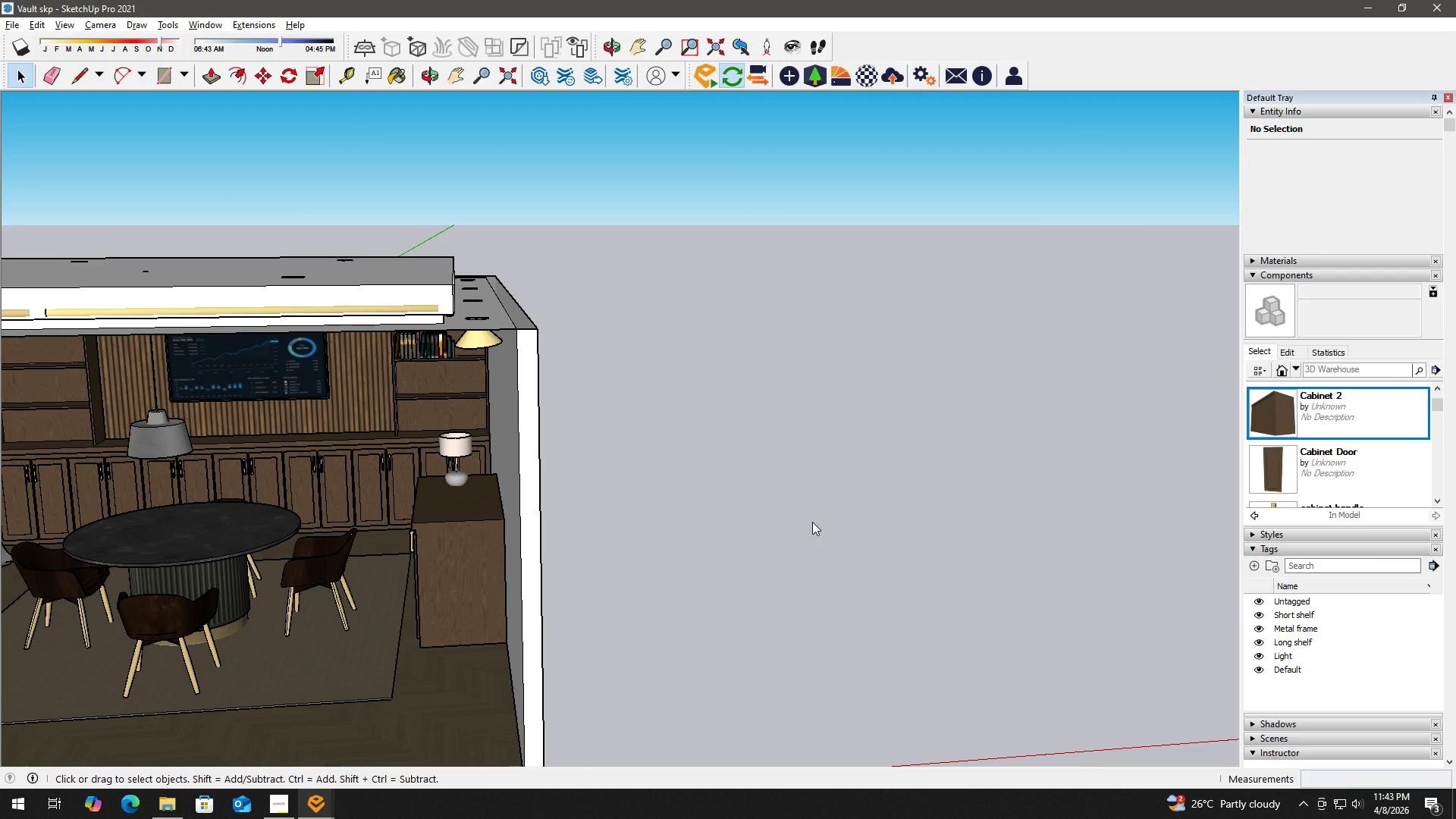 
left_click([714, 558])
 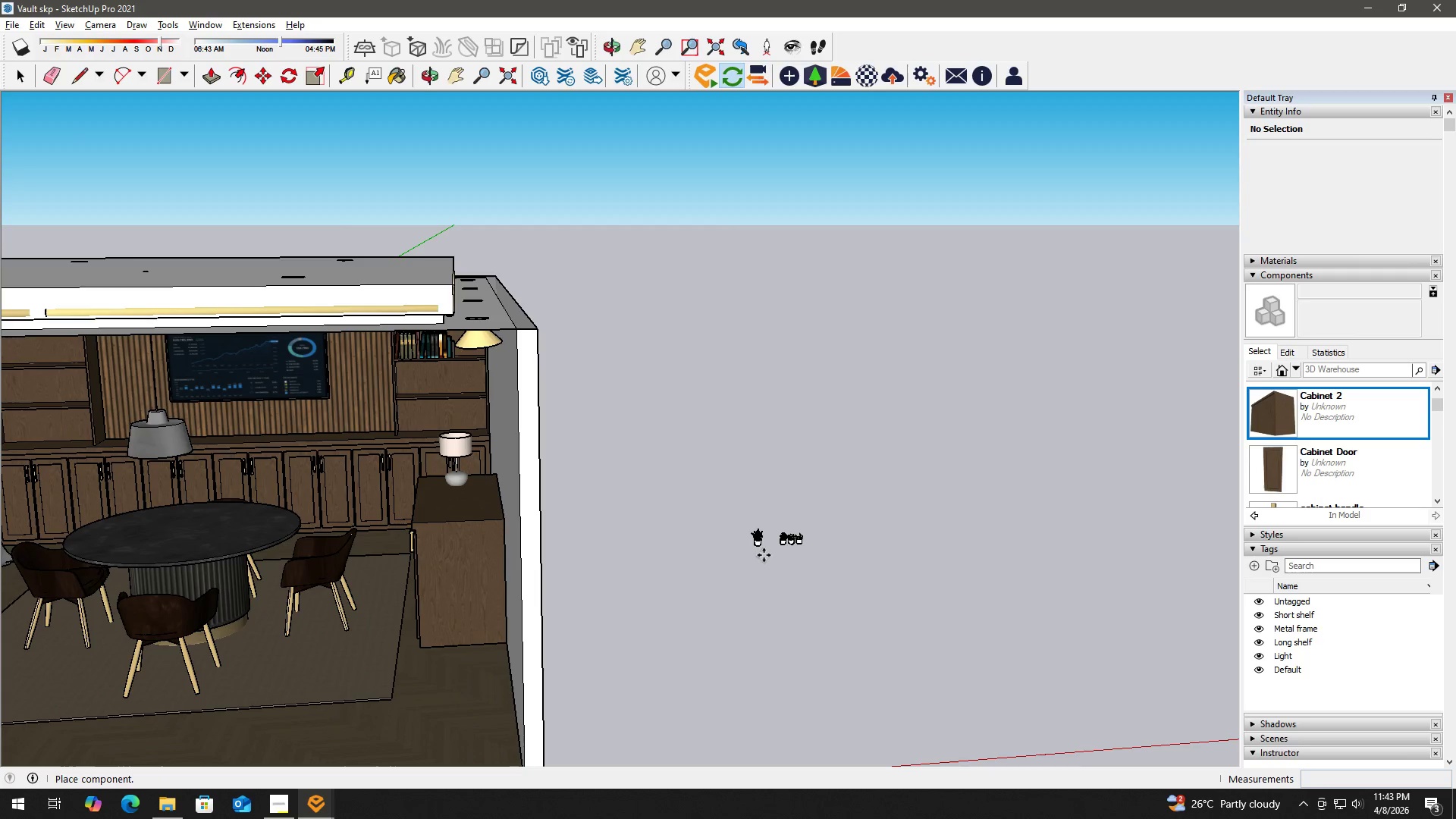 
scroll: coordinate [759, 544], scroll_direction: up, amount: 10.0
 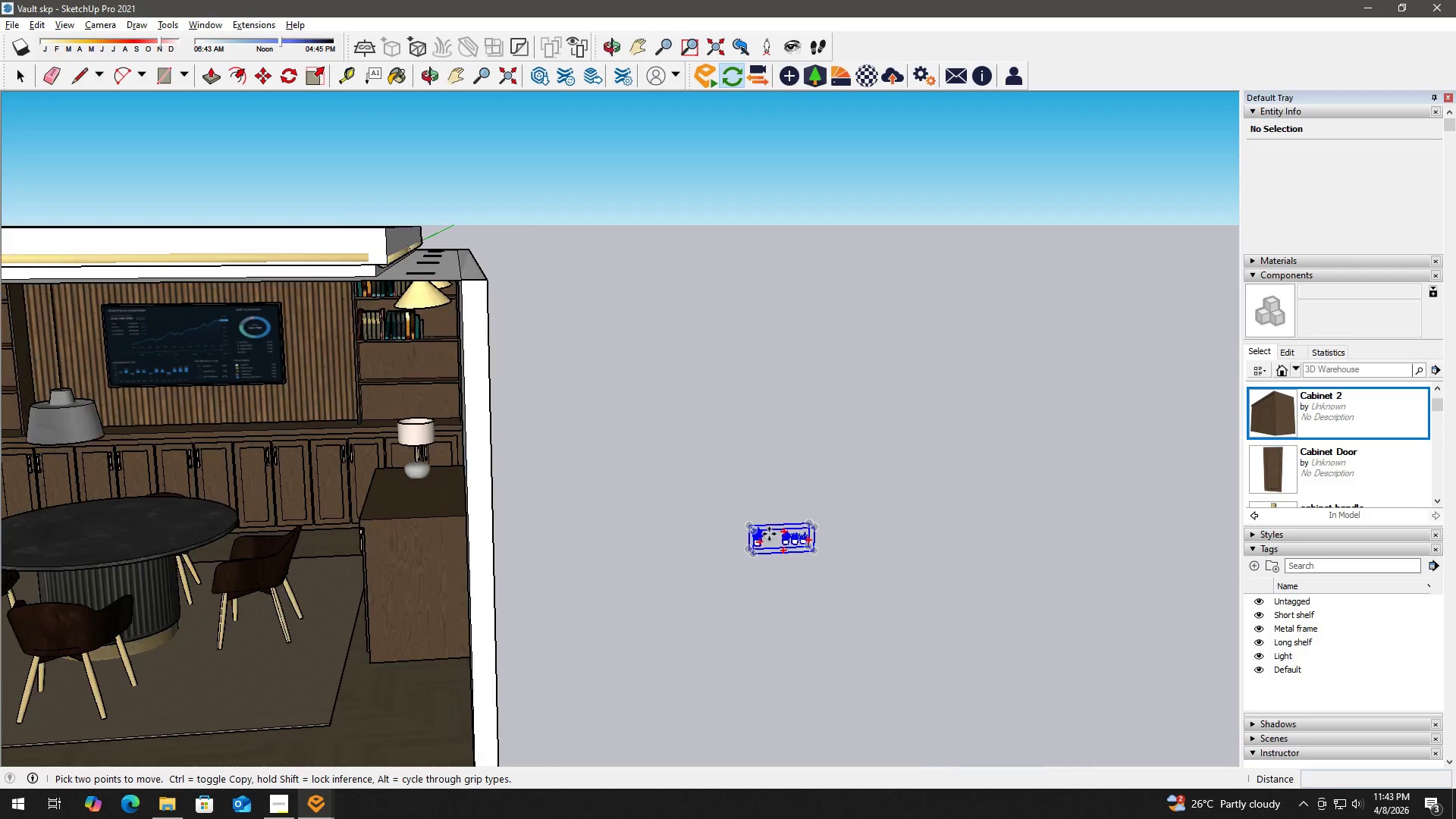 
key(Space)
 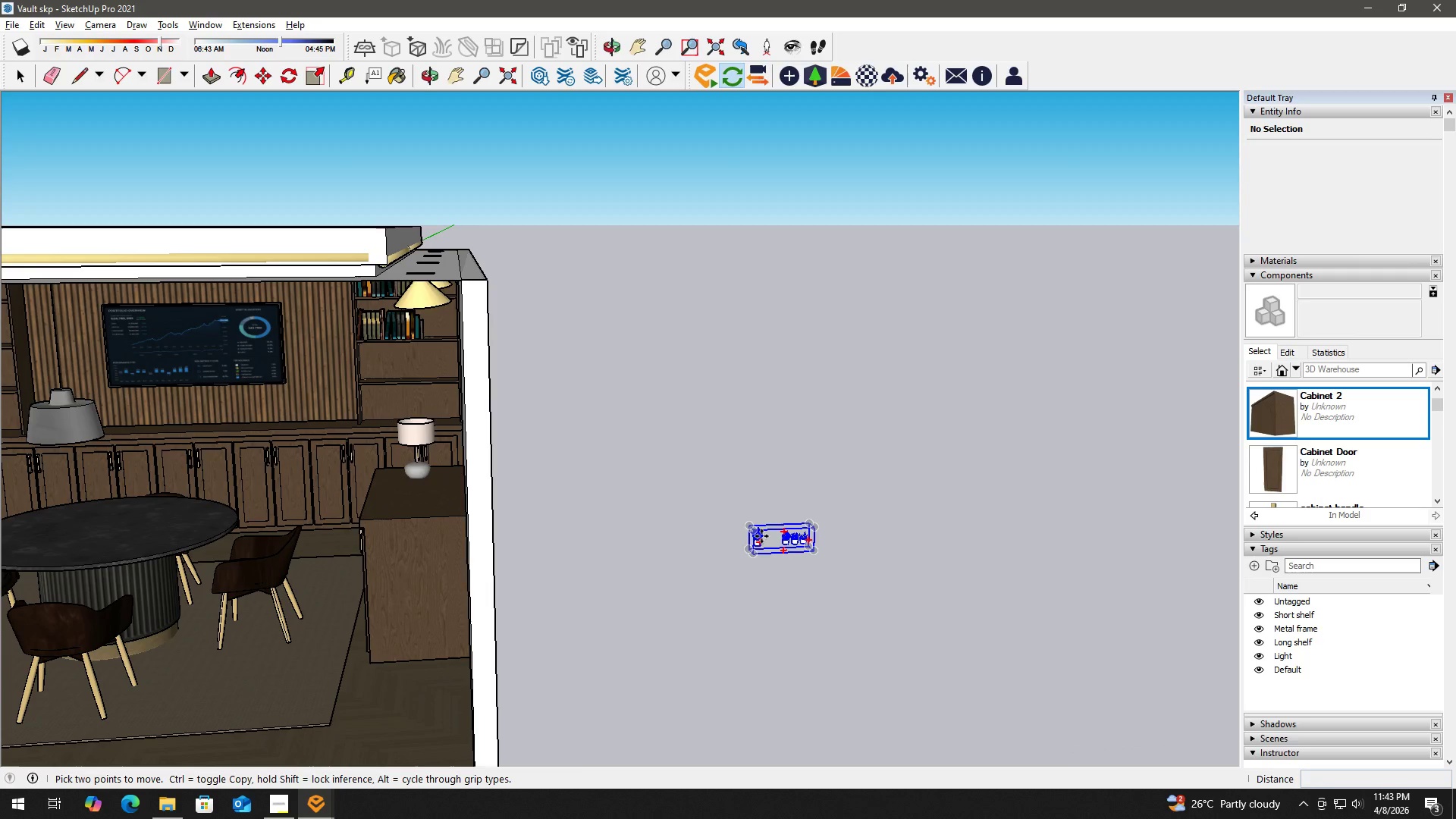 
scroll: coordinate [761, 536], scroll_direction: up, amount: 2.0
 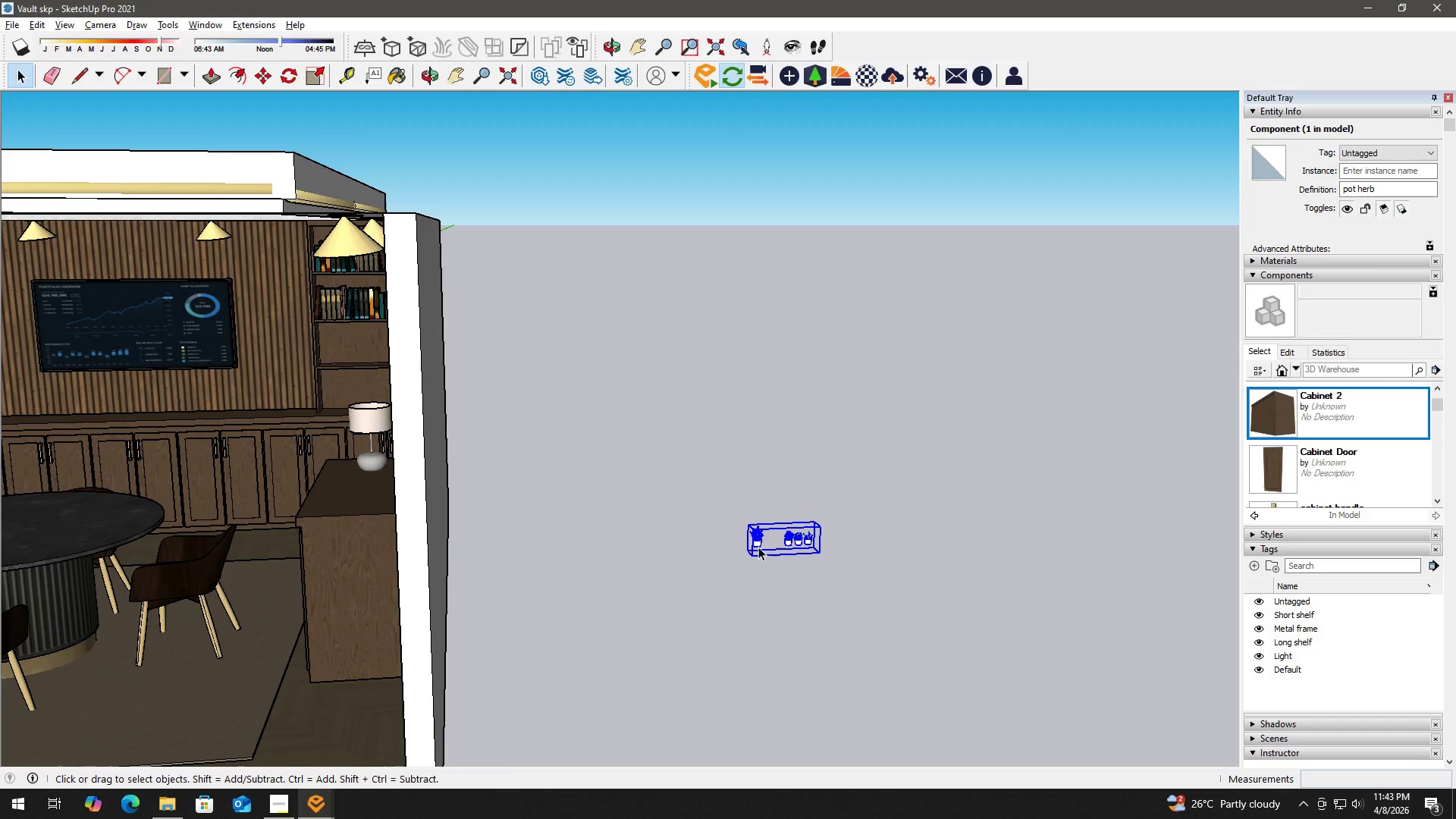 
right_click([759, 543])
 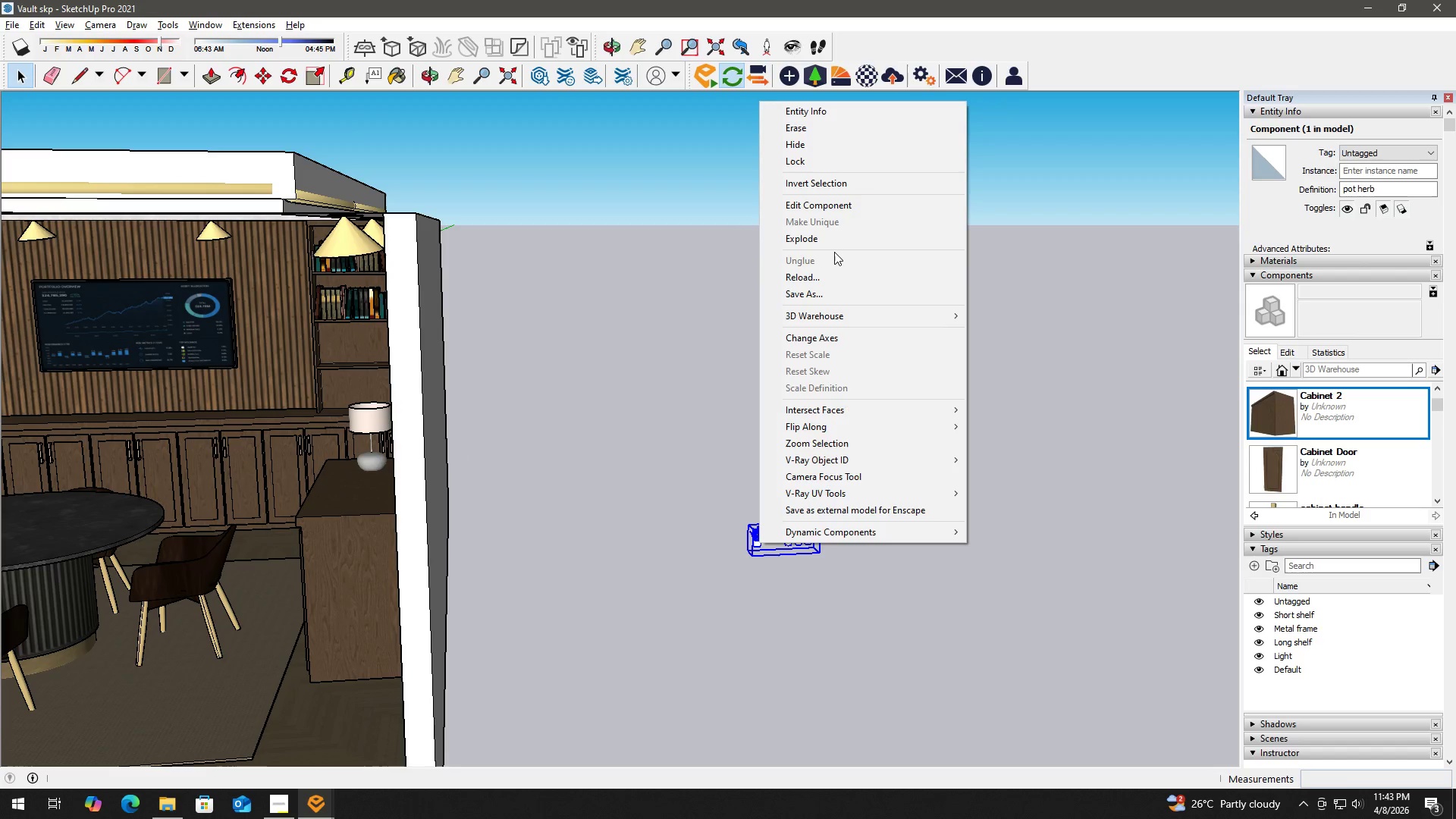 
left_click([836, 237])
 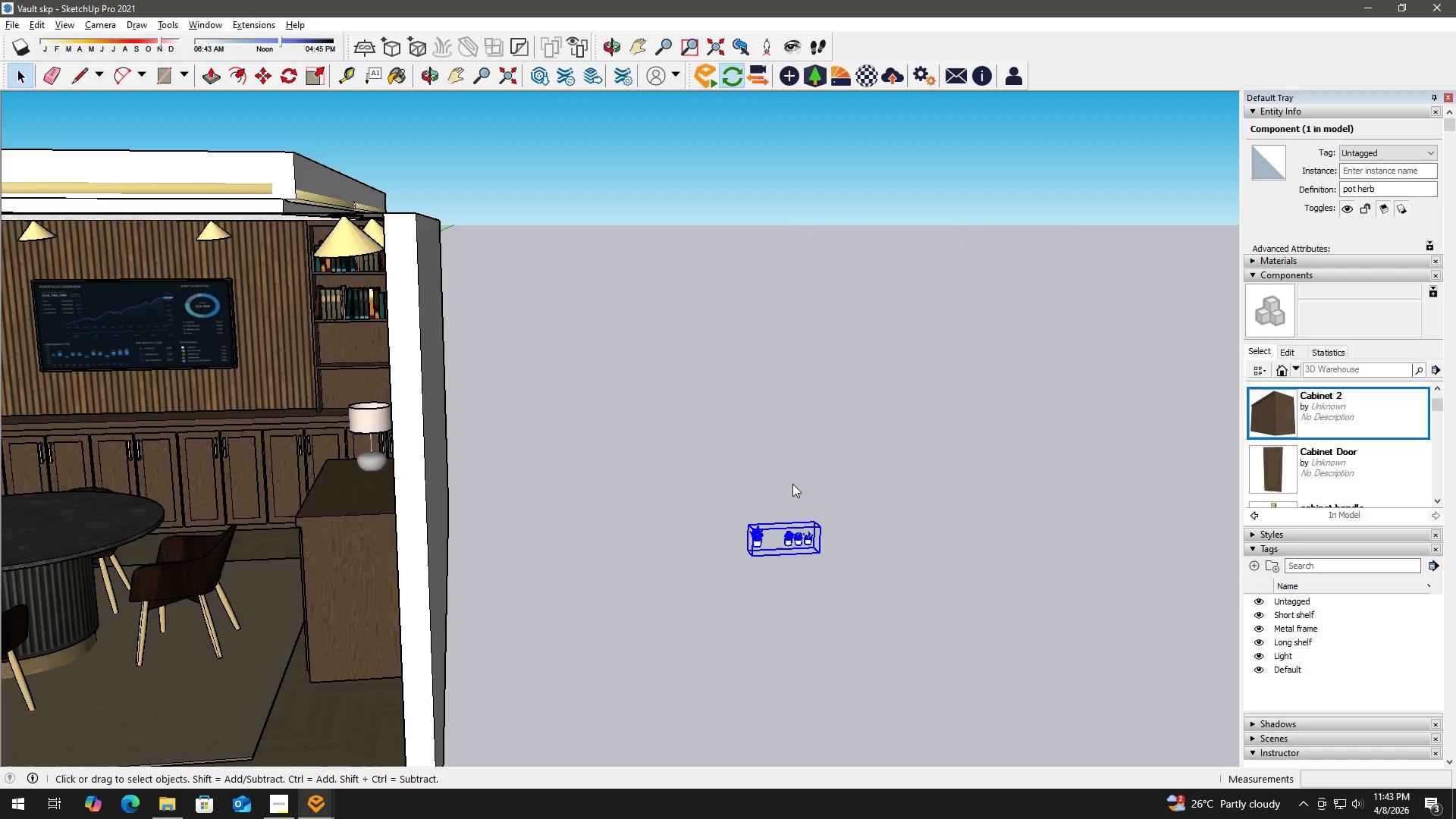 
scroll: coordinate [784, 504], scroll_direction: up, amount: 2.0
 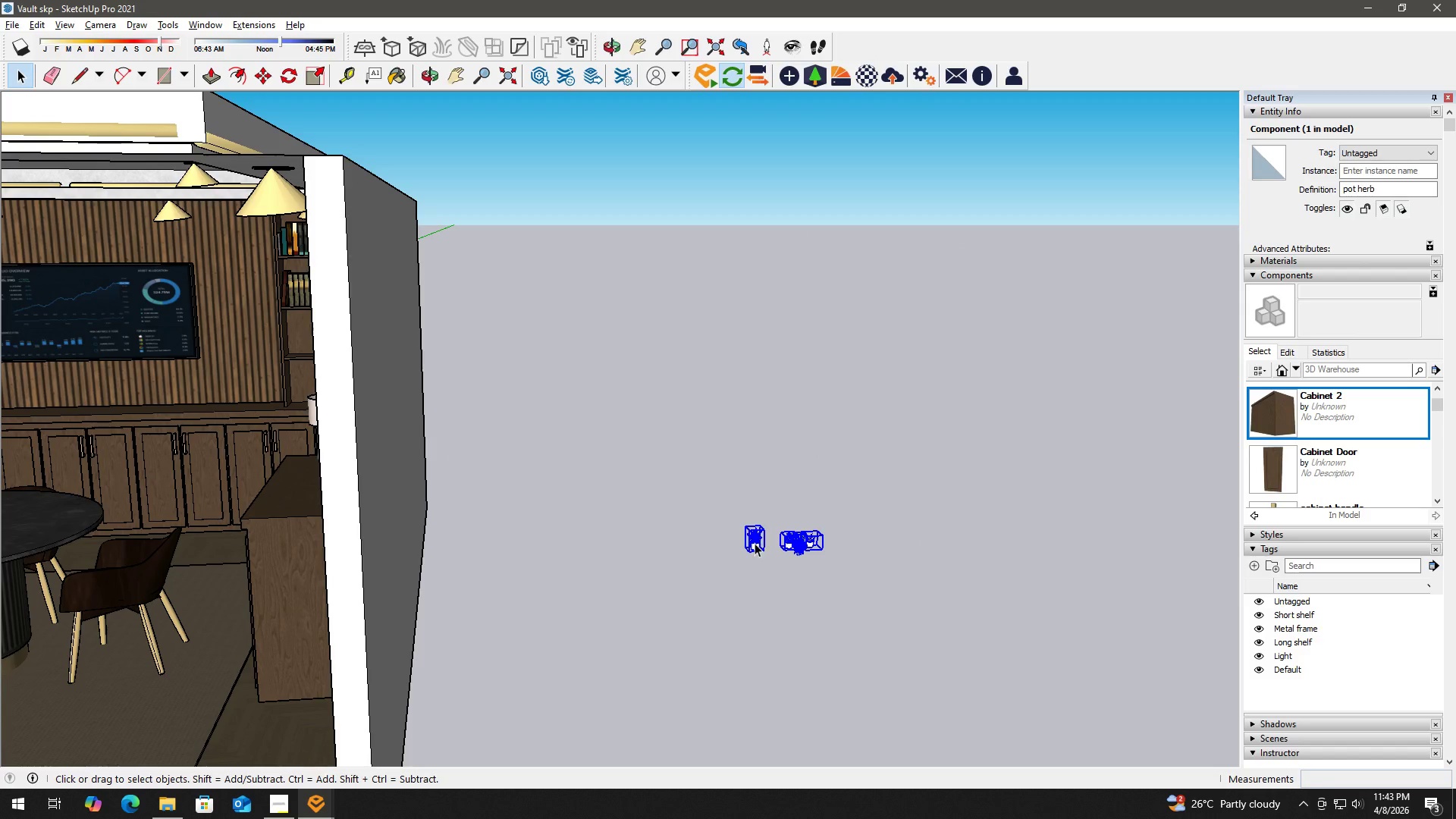 
left_click([755, 543])
 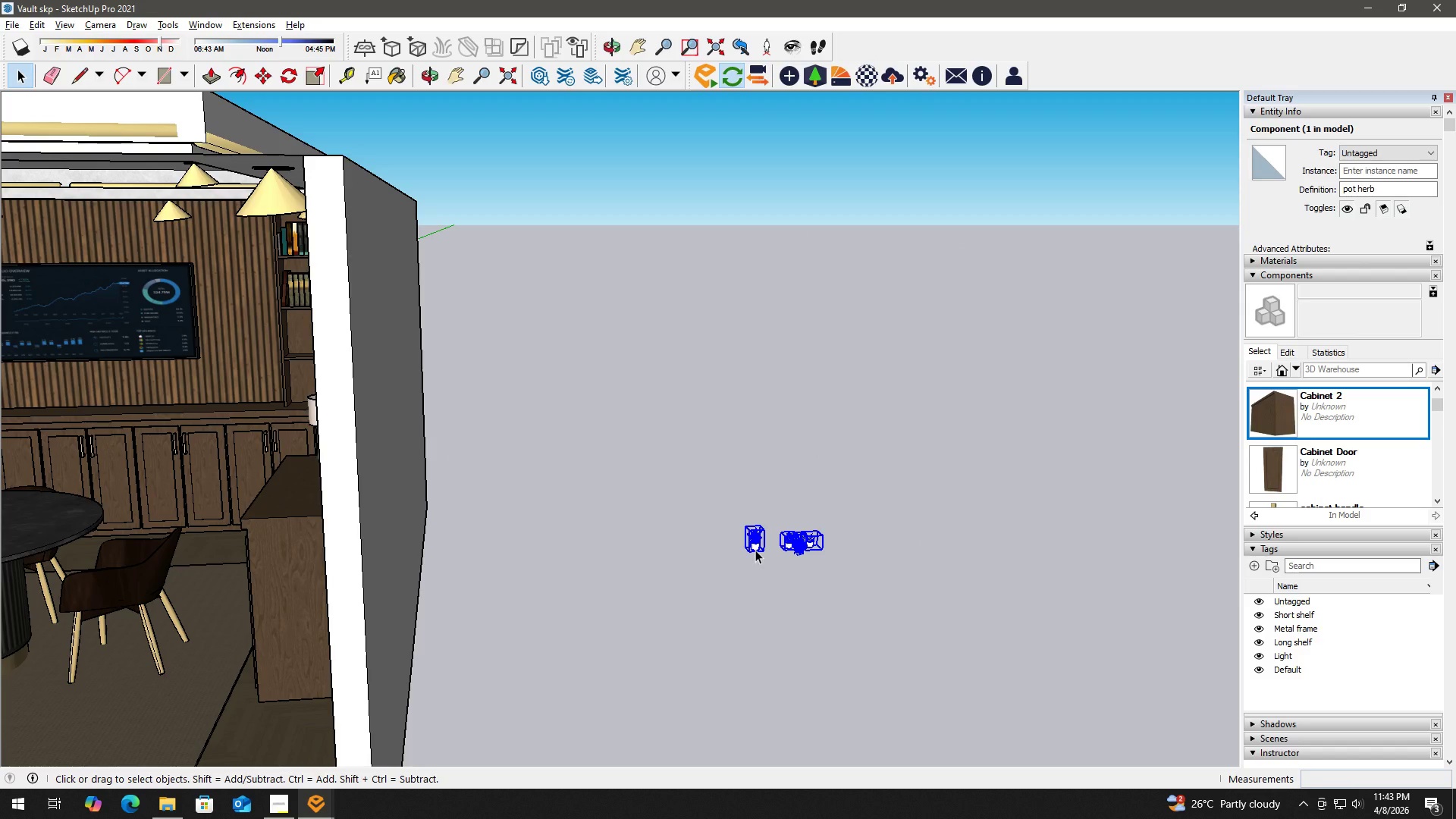 
scroll: coordinate [755, 550], scroll_direction: up, amount: 6.0
 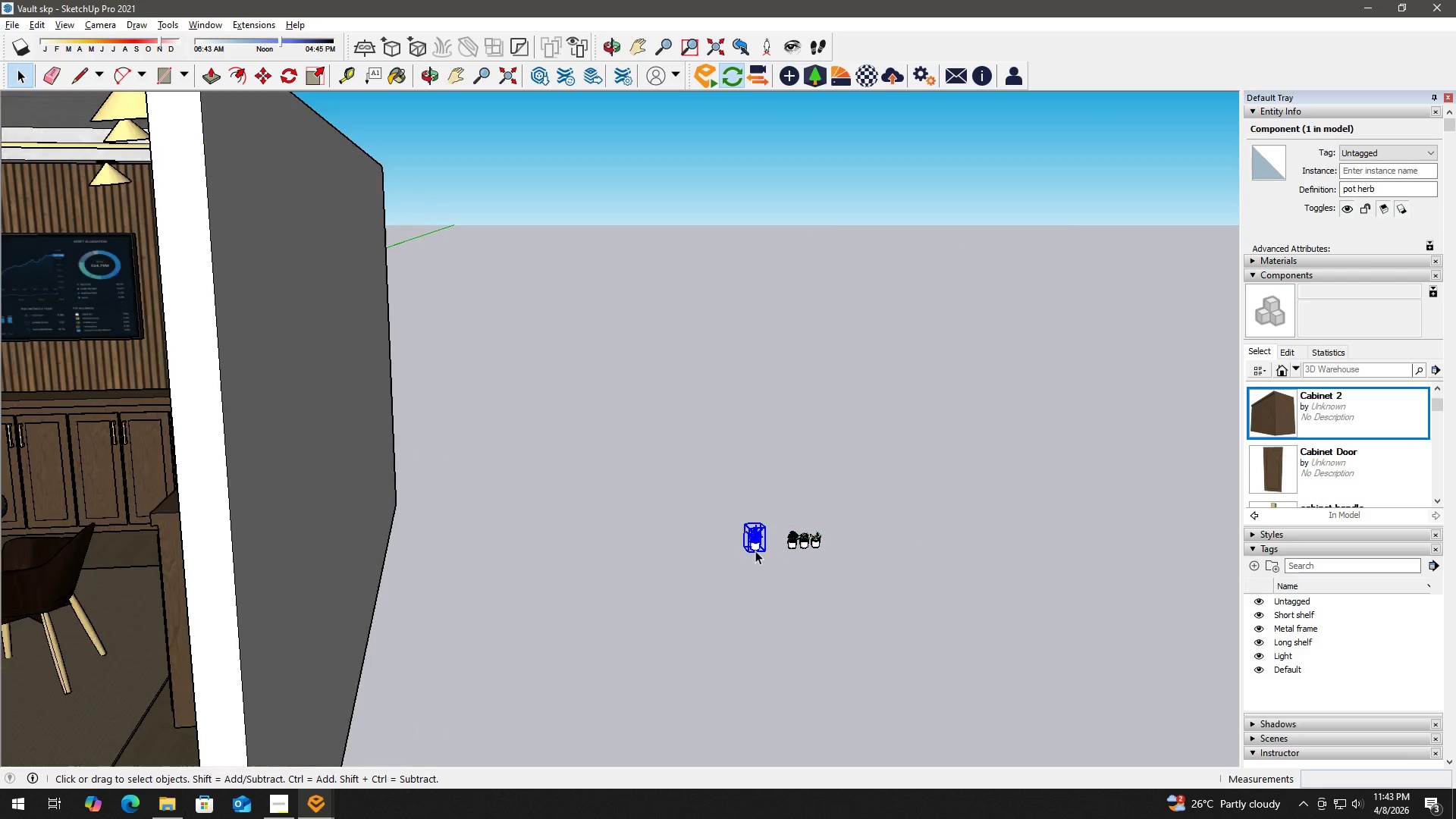 
key(M)
 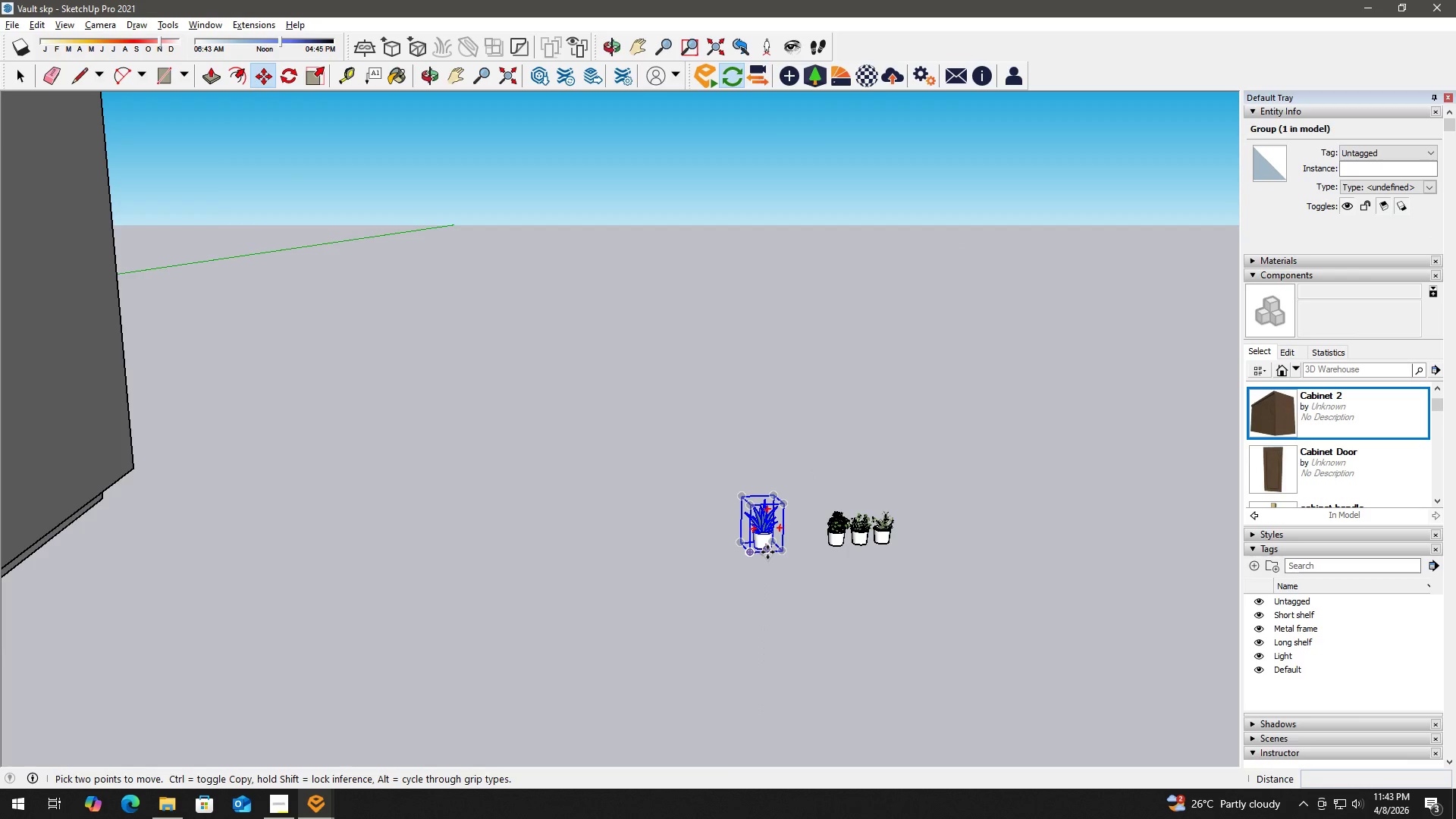 
scroll: coordinate [755, 551], scroll_direction: up, amount: 8.0
 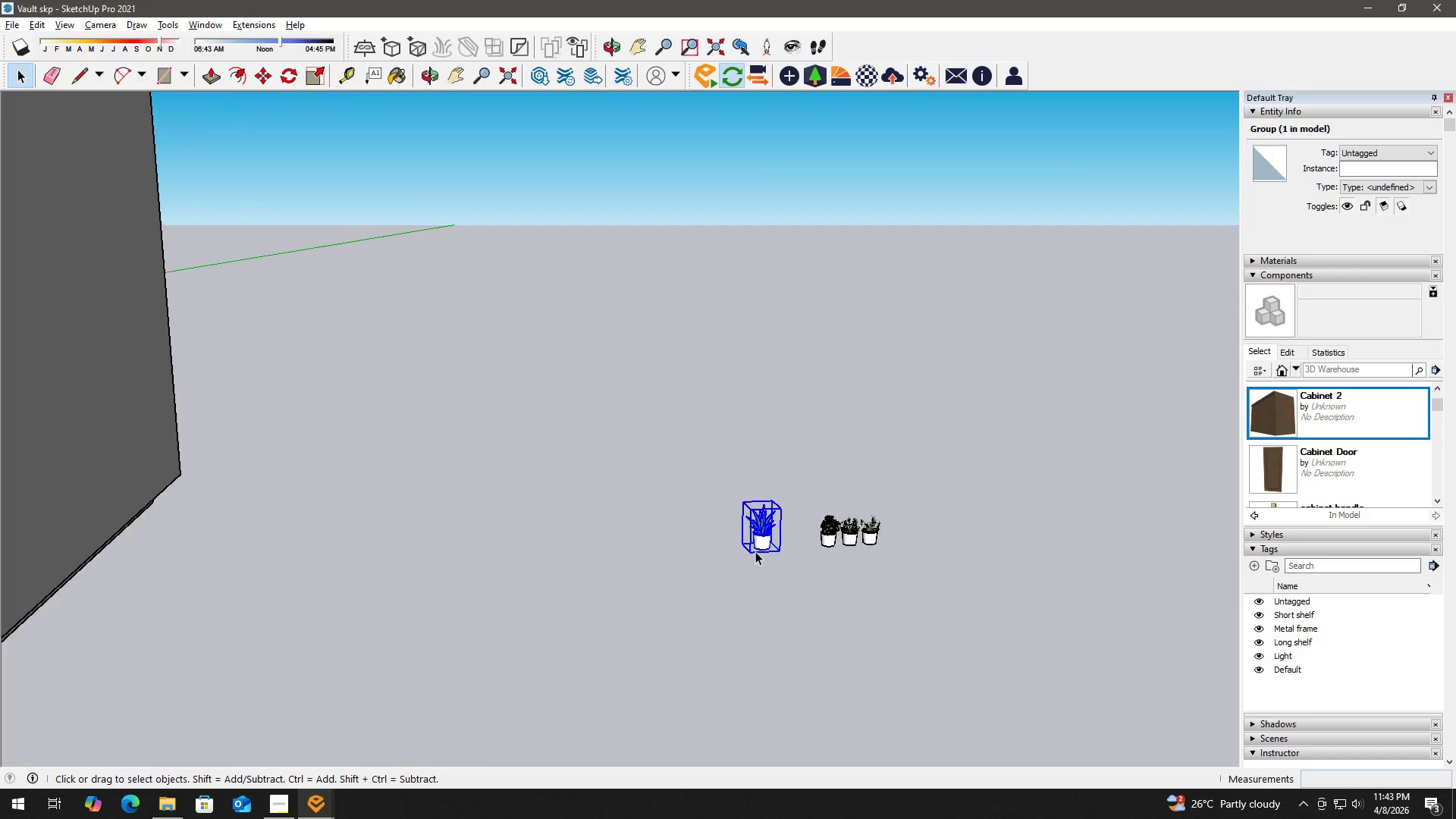 
left_click([767, 552])
 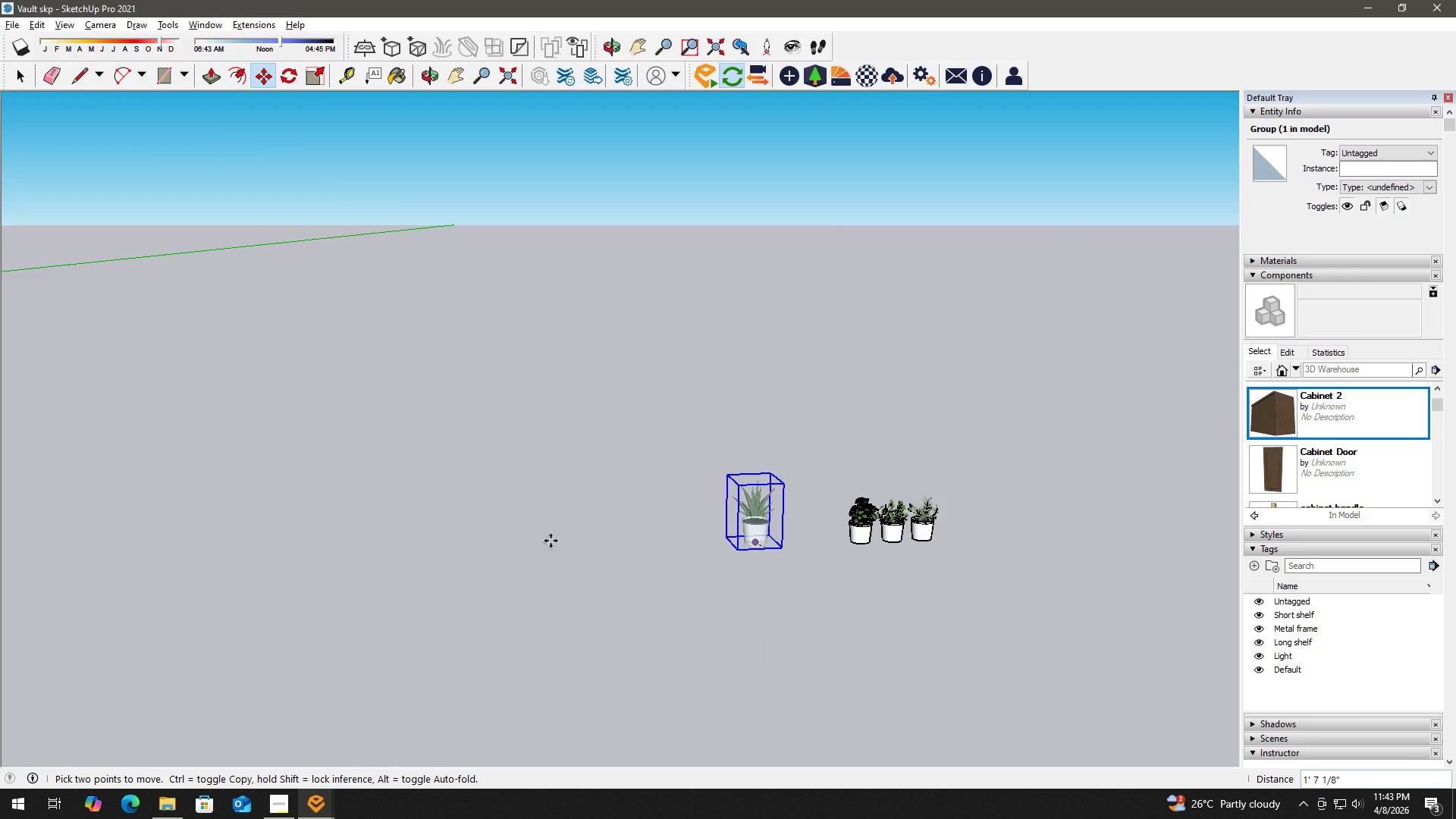 
scroll: coordinate [767, 552], scroll_direction: up, amount: 3.0
 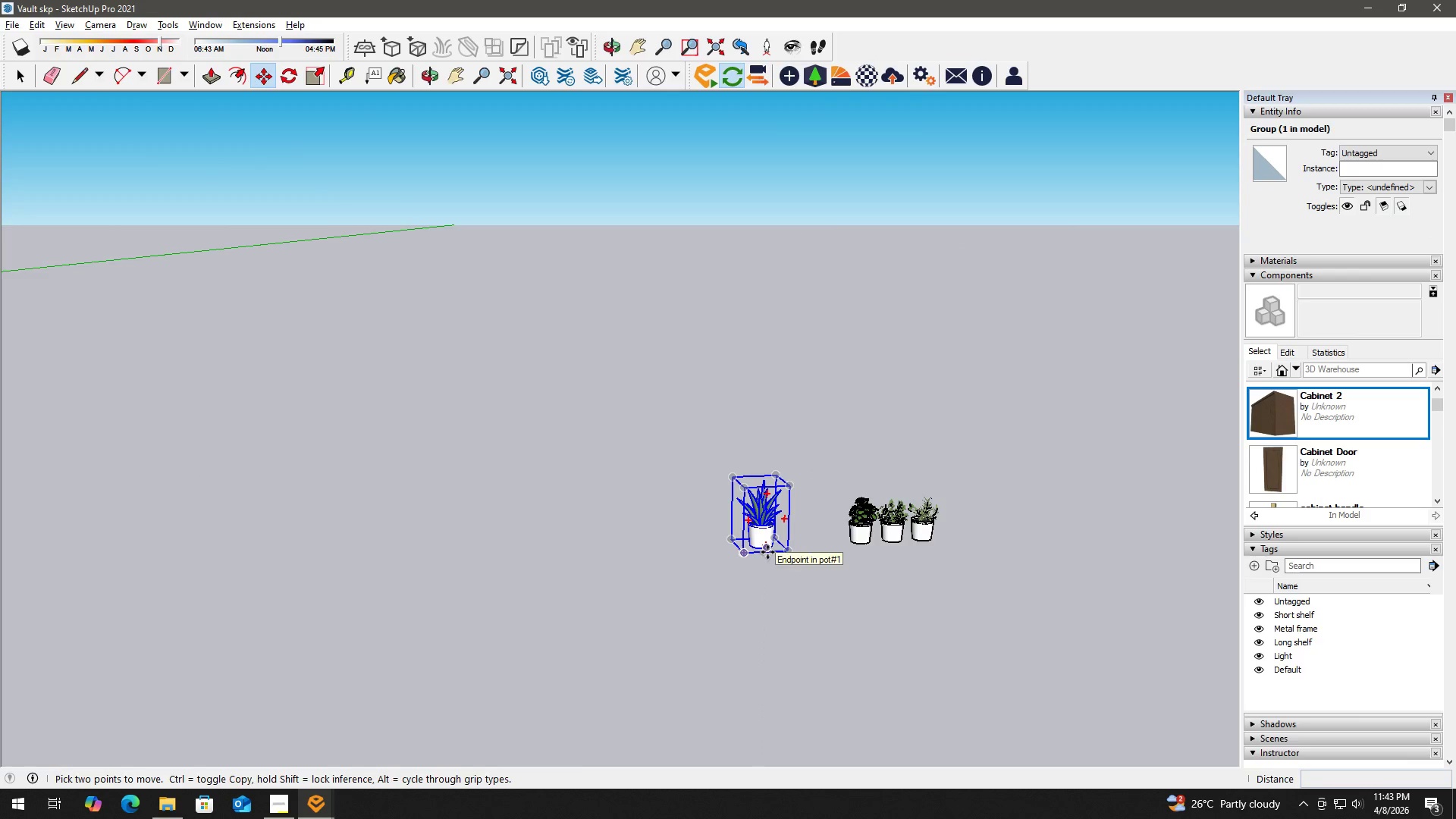 
hold_key(key=ShiftLeft, duration=0.7)
 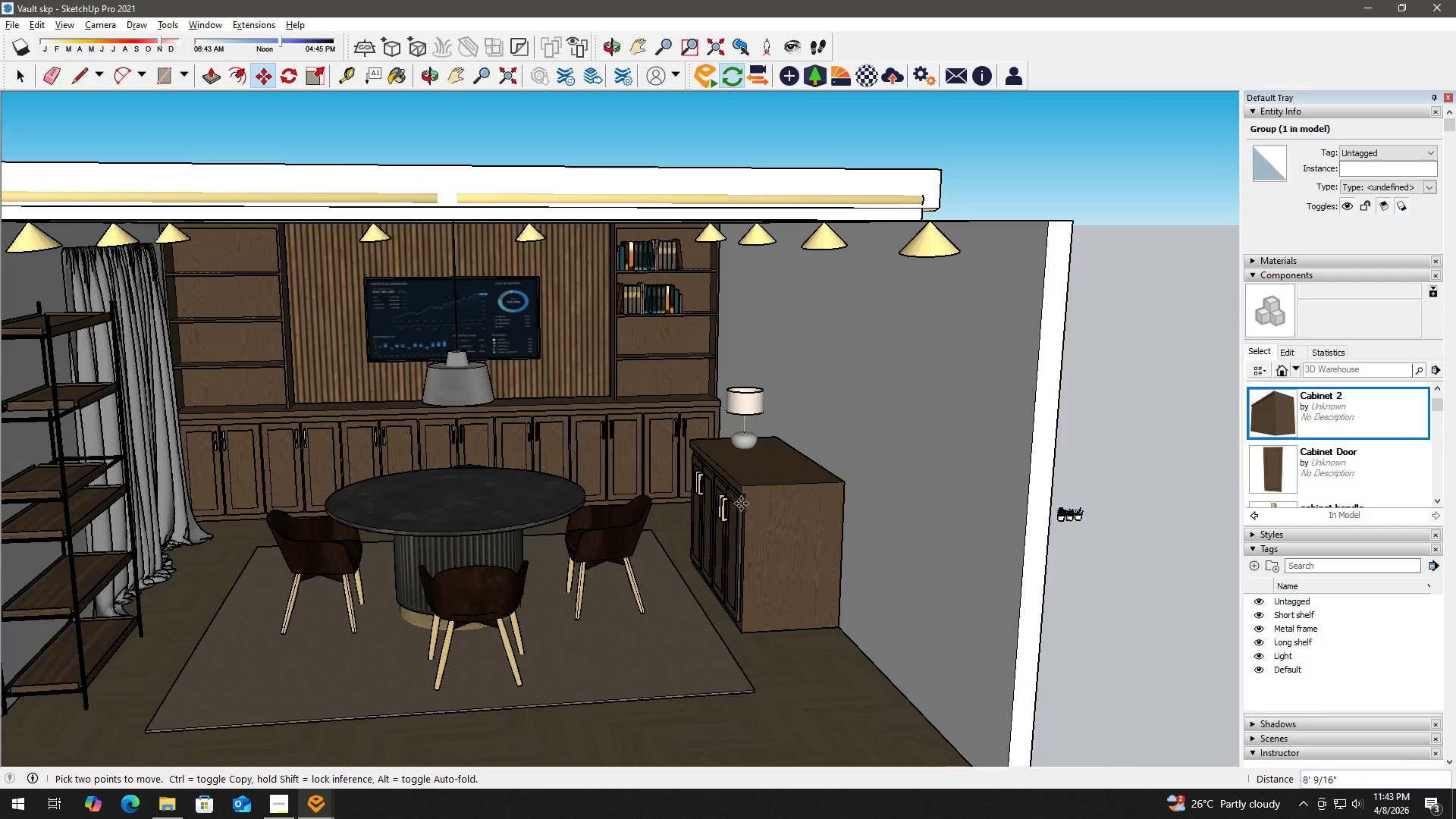 
scroll: coordinate [508, 555], scroll_direction: down, amount: 14.0
 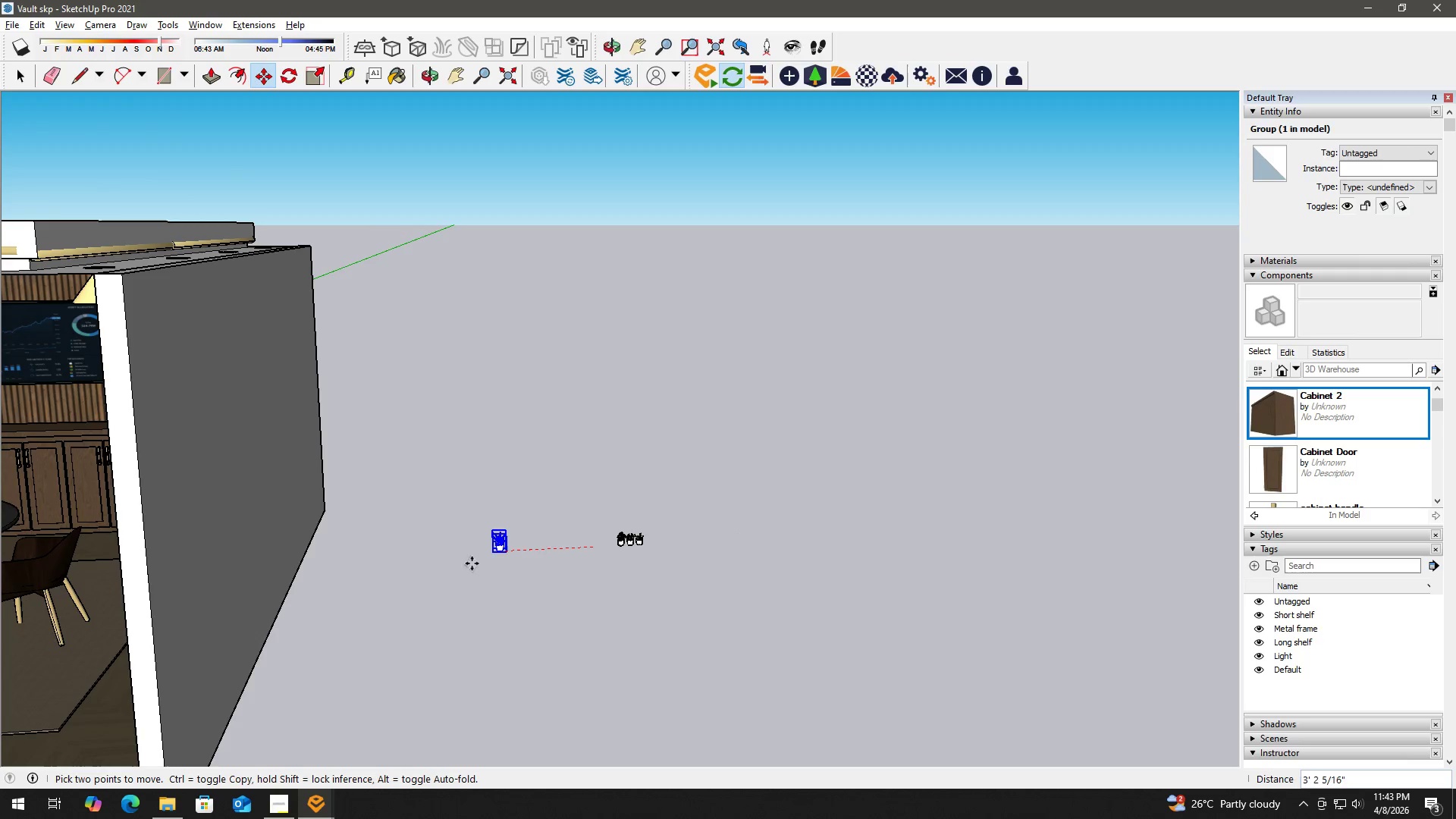 
scroll: coordinate [790, 460], scroll_direction: up, amount: 5.0
 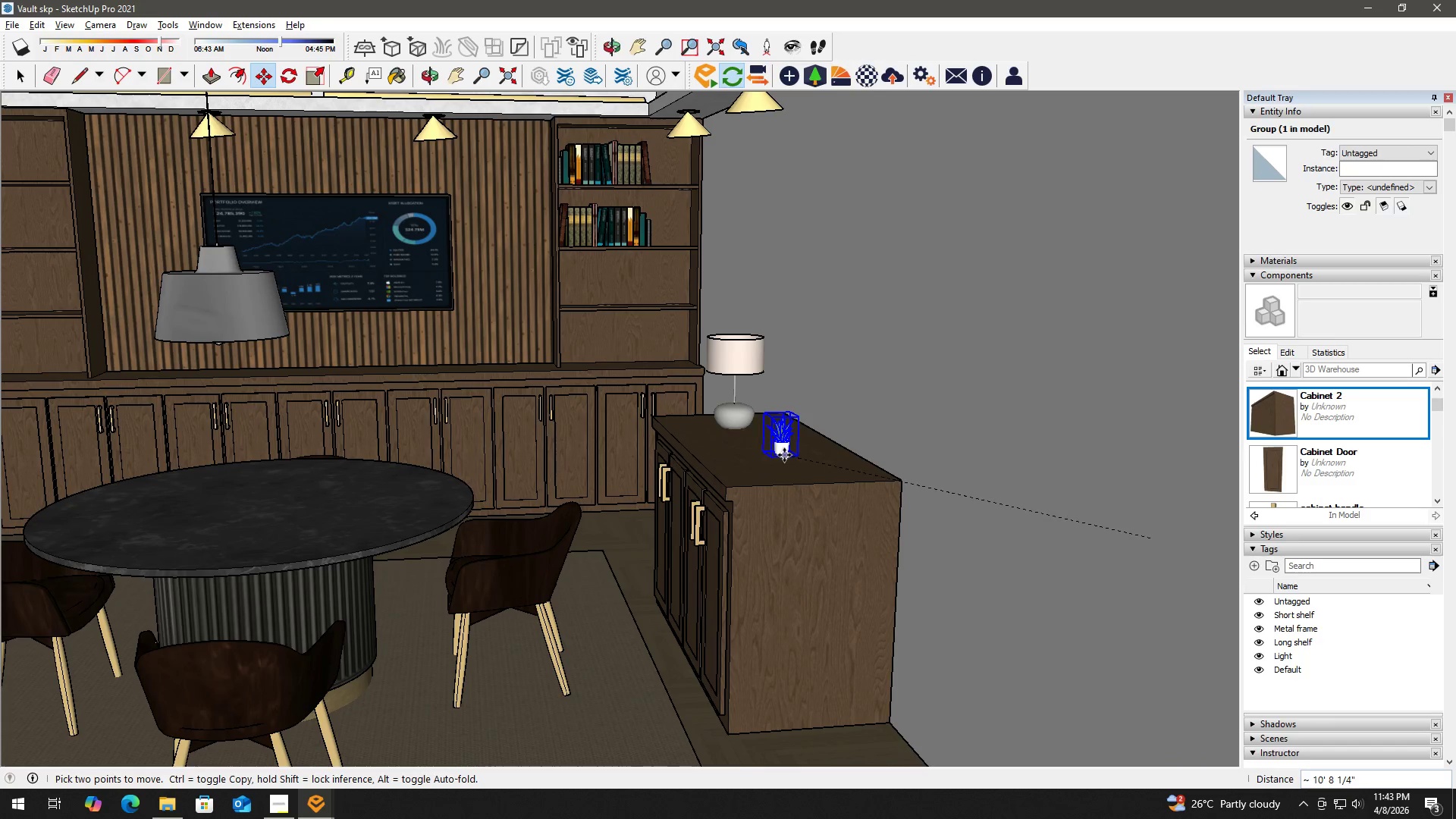 
left_click_drag(start_coordinate=[400, 450], to_coordinate=[395, 459])
 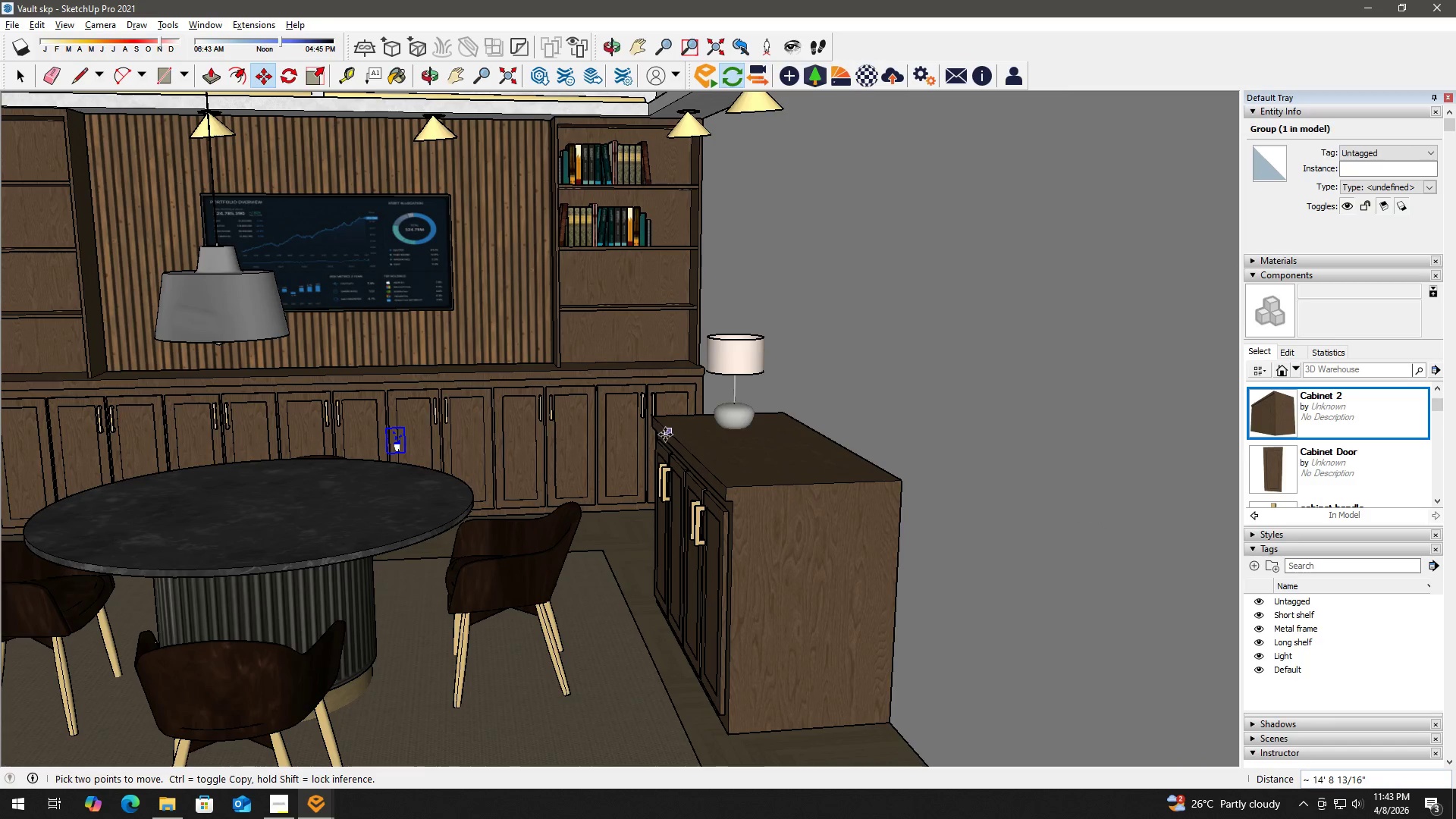 
wait(5.34)
 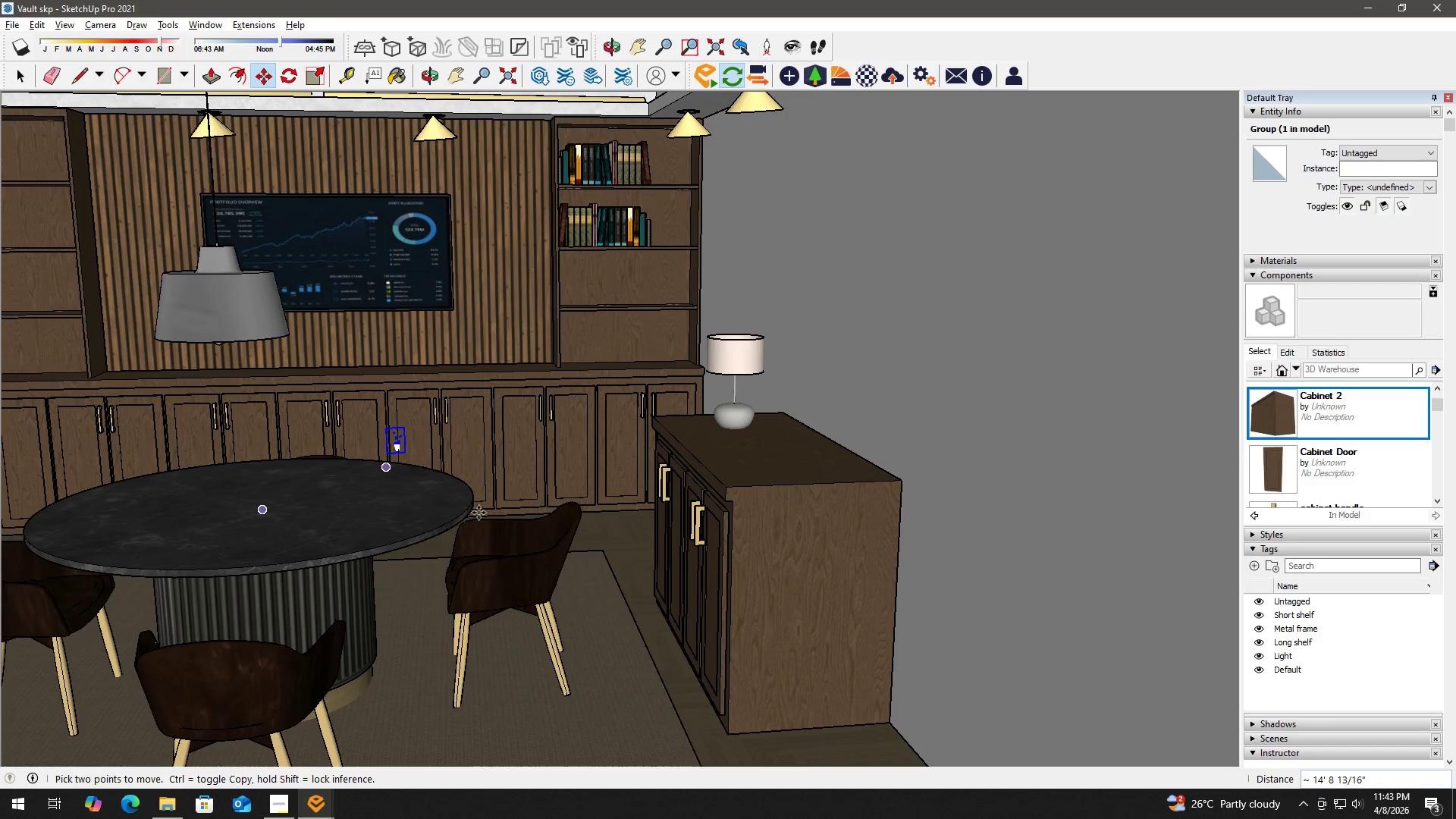 
key(Control+Z)
 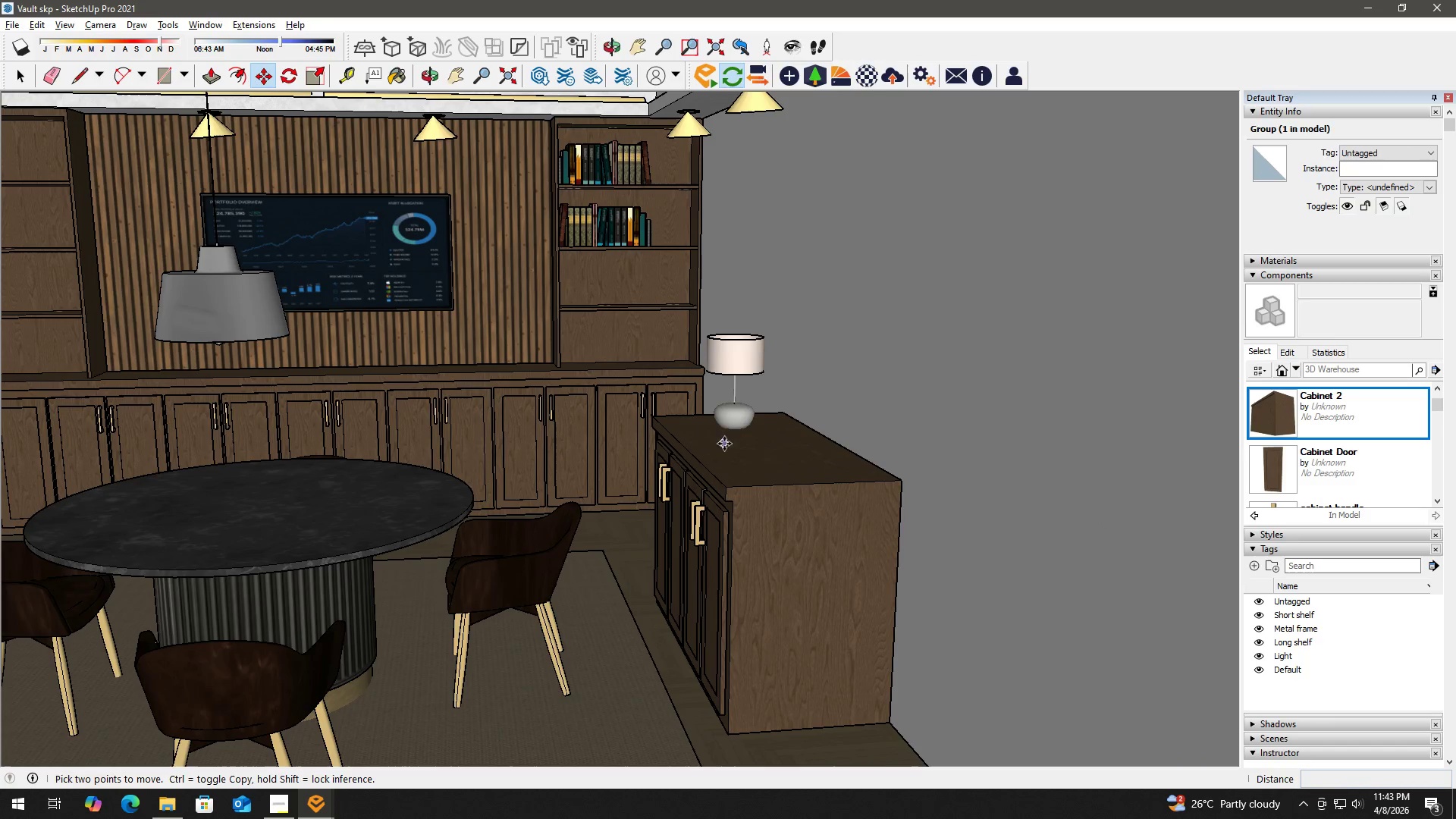 
scroll: coordinate [755, 503], scroll_direction: down, amount: 36.0
 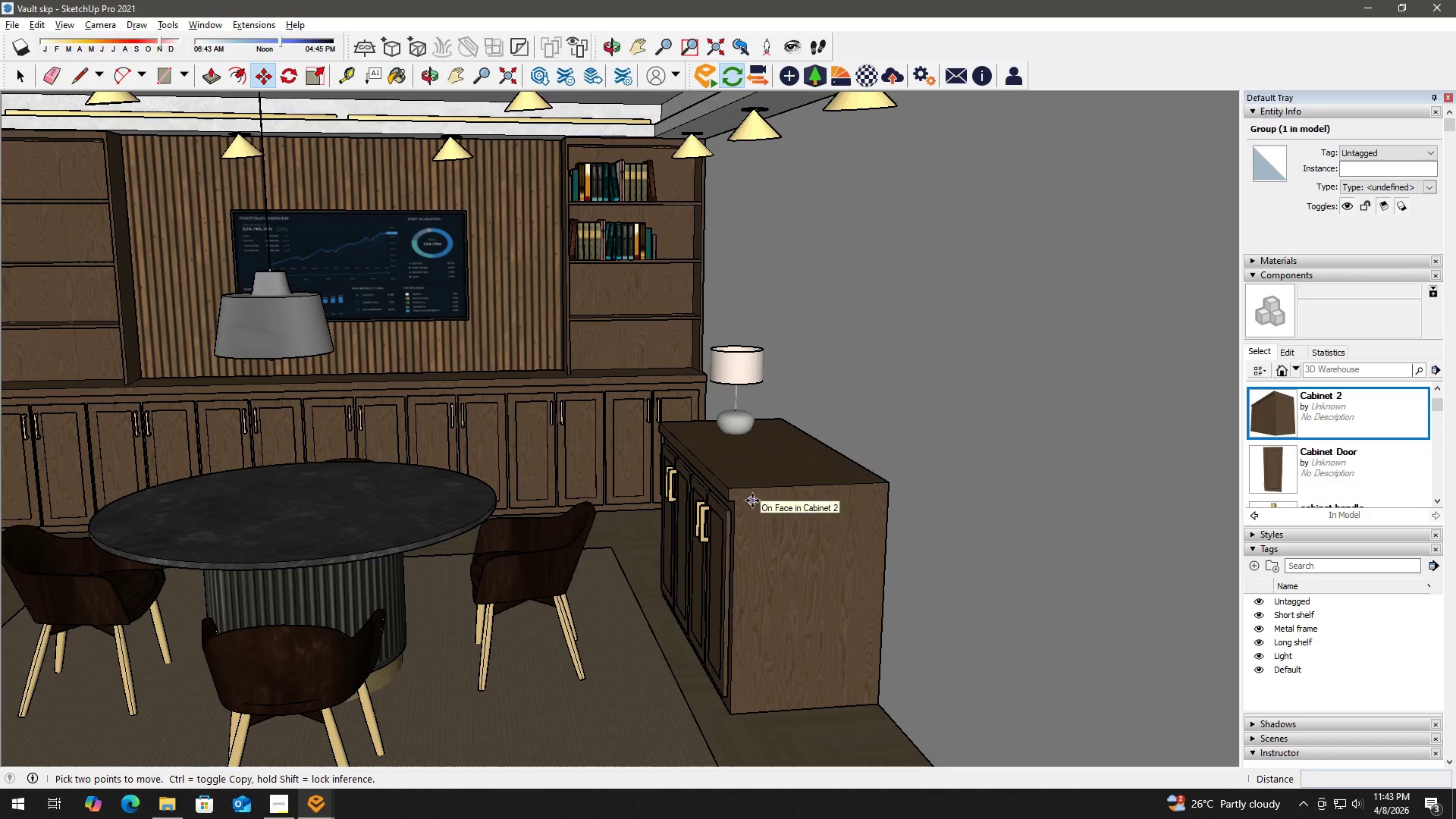 
key(Space)
 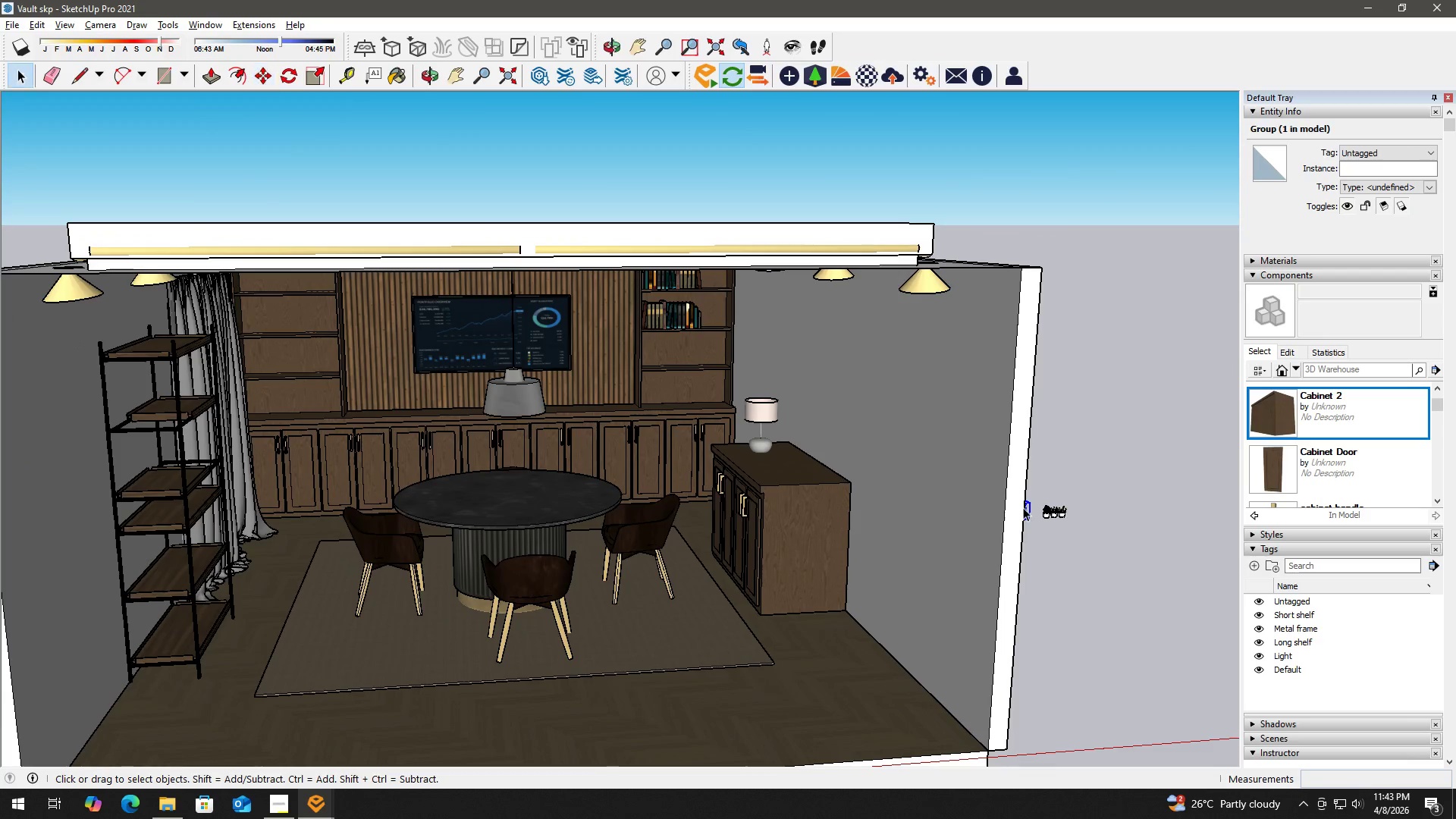 
key(H)
 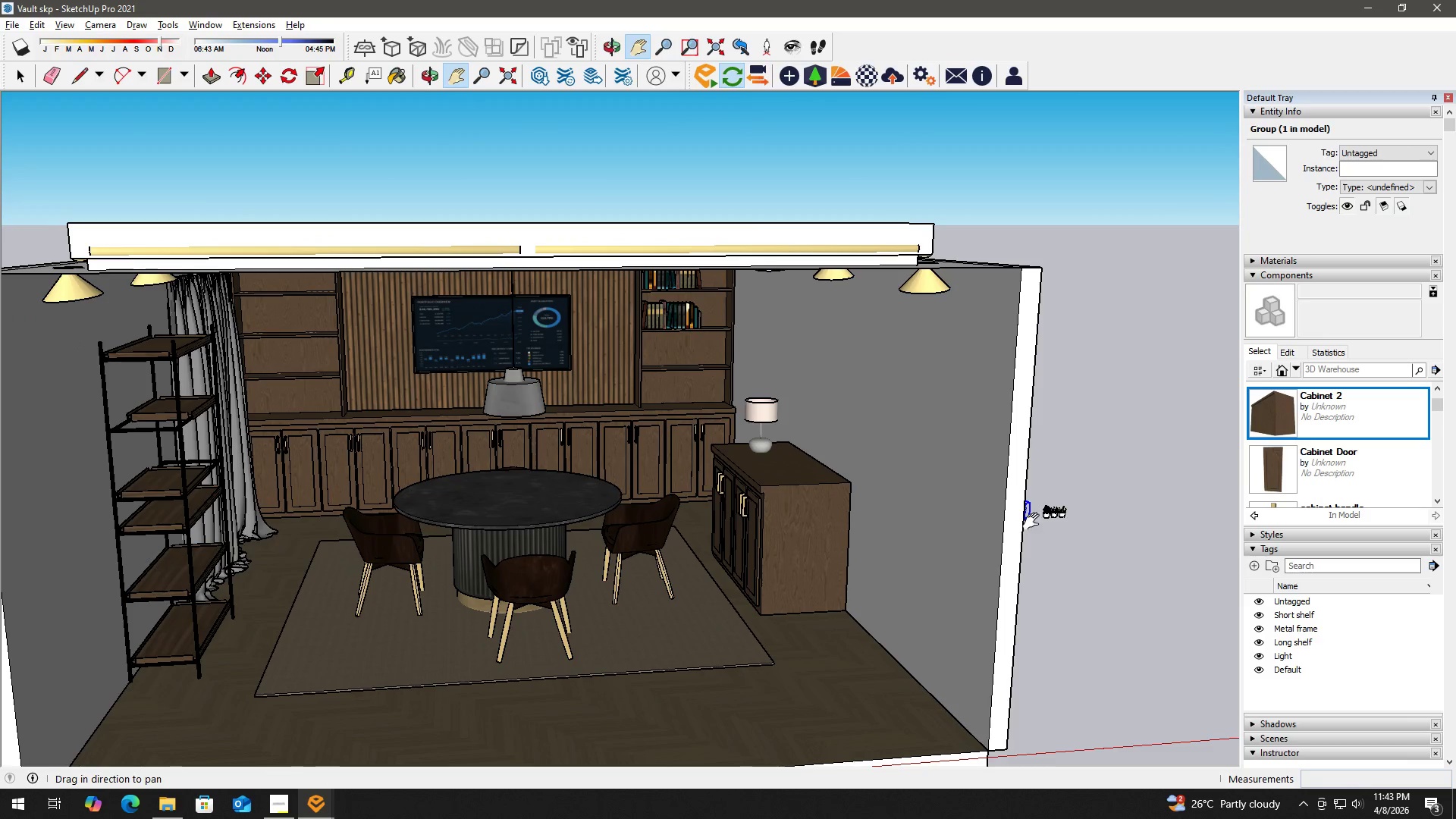 
scroll: coordinate [799, 487], scroll_direction: down, amount: 11.0
 